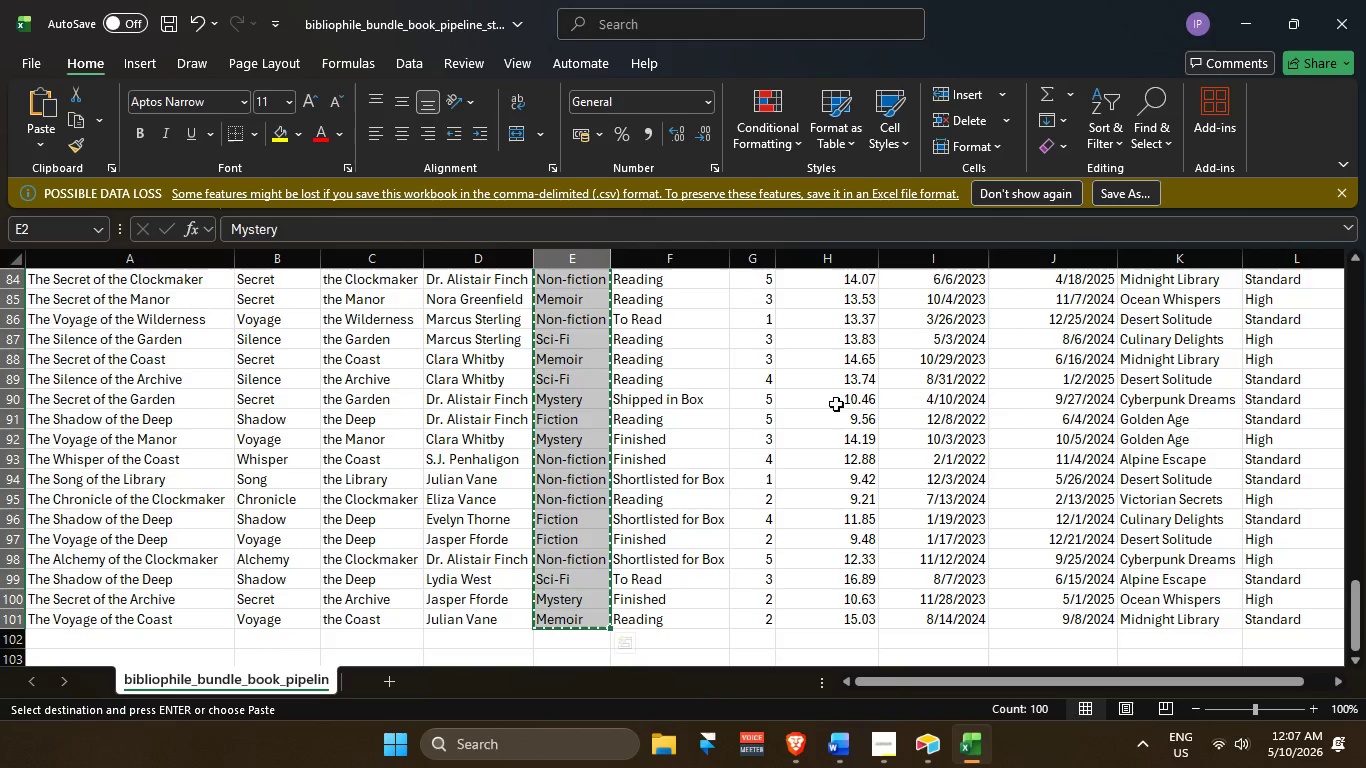 
scroll: coordinate [658, 390], scroll_direction: up, amount: 36.0
 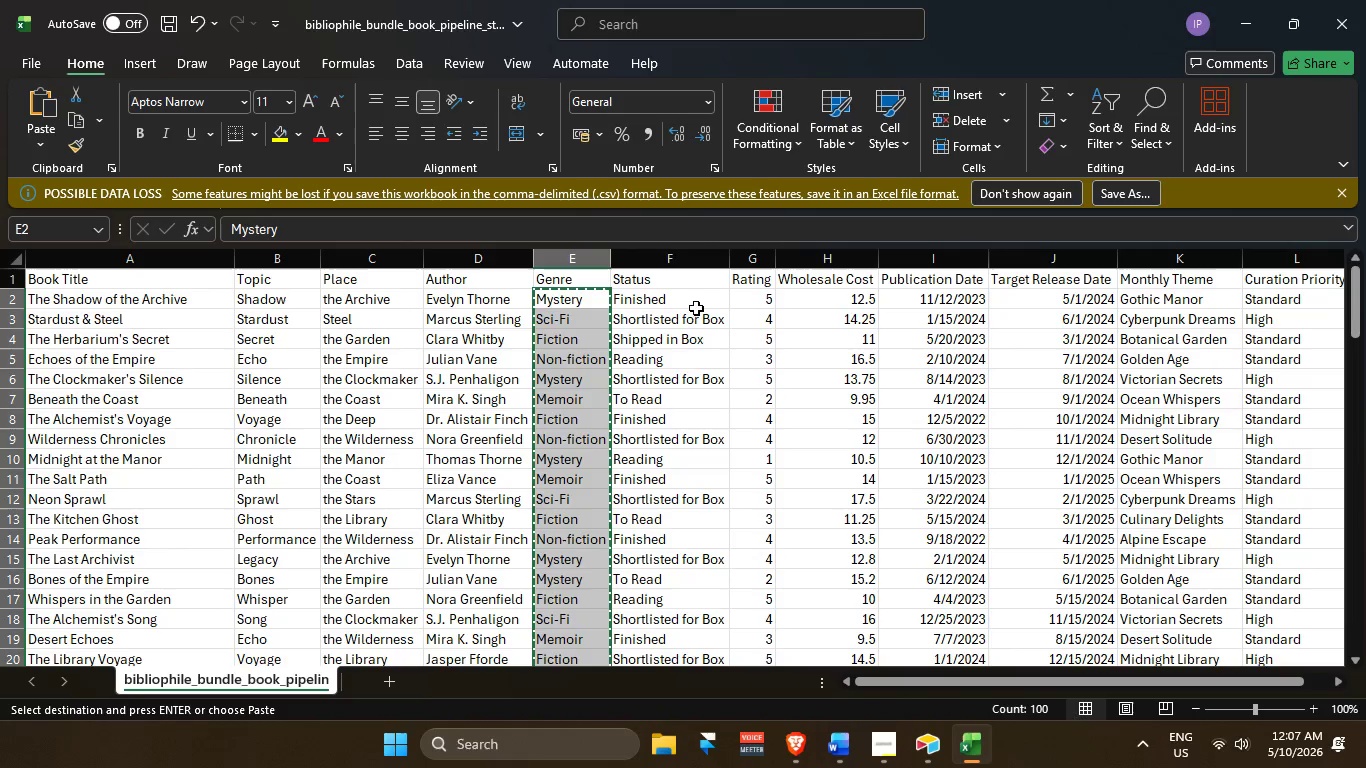 
left_click_drag(start_coordinate=[691, 305], to_coordinate=[674, 630])
 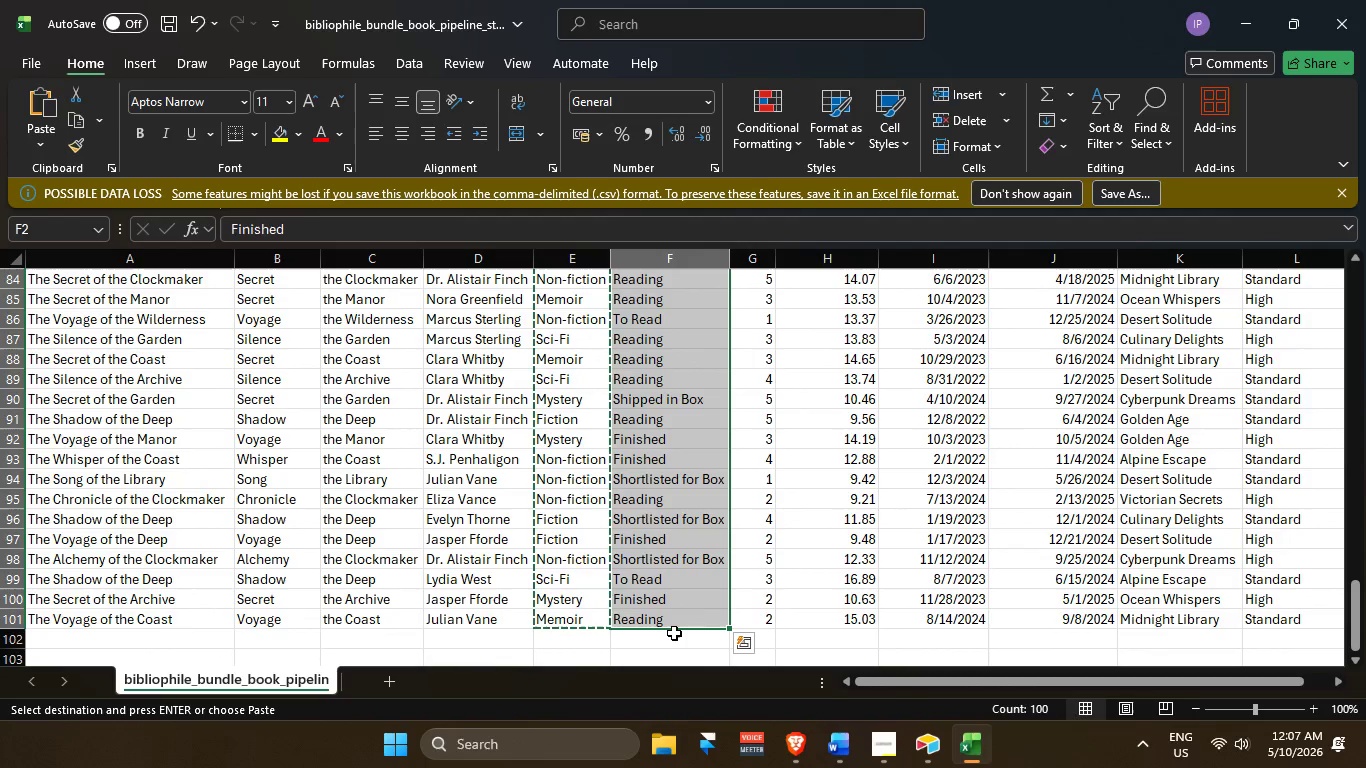 
key(Control+C)
 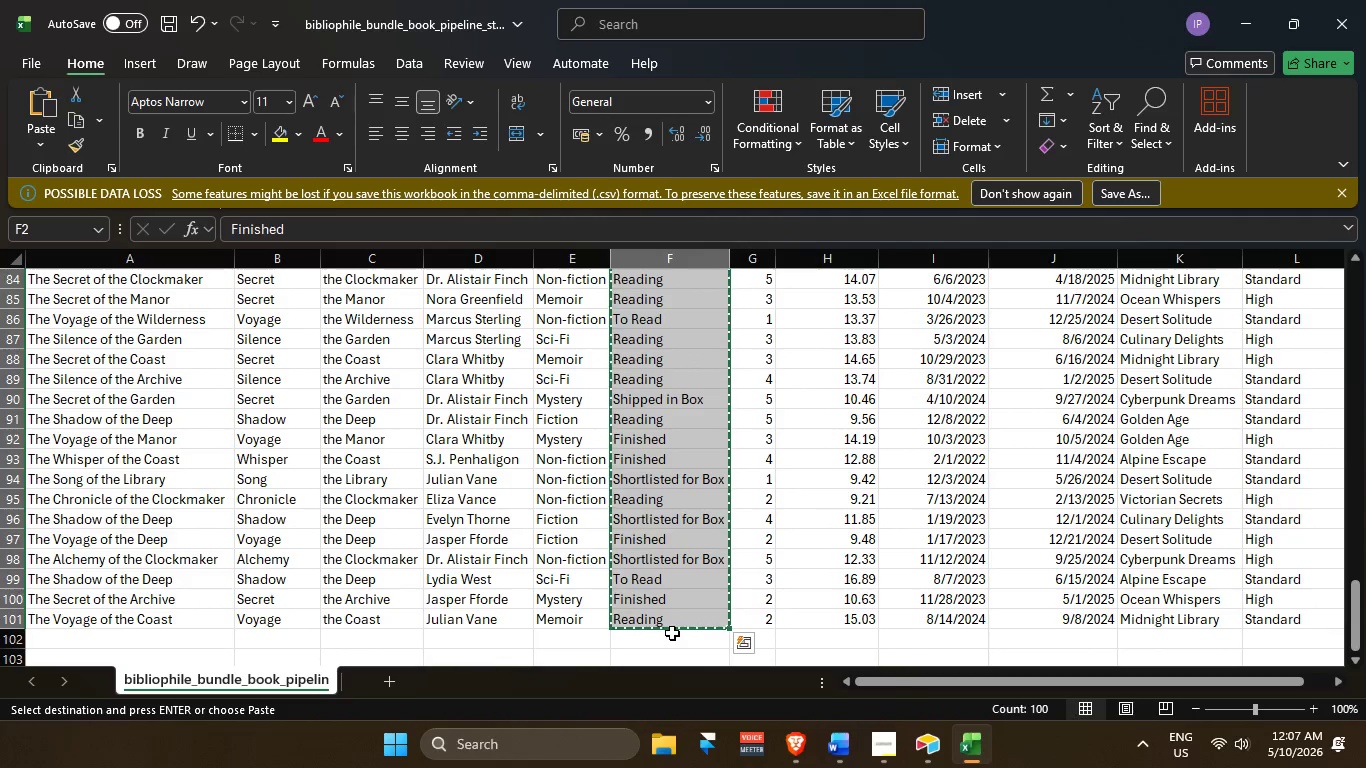 
key(Control+C)
 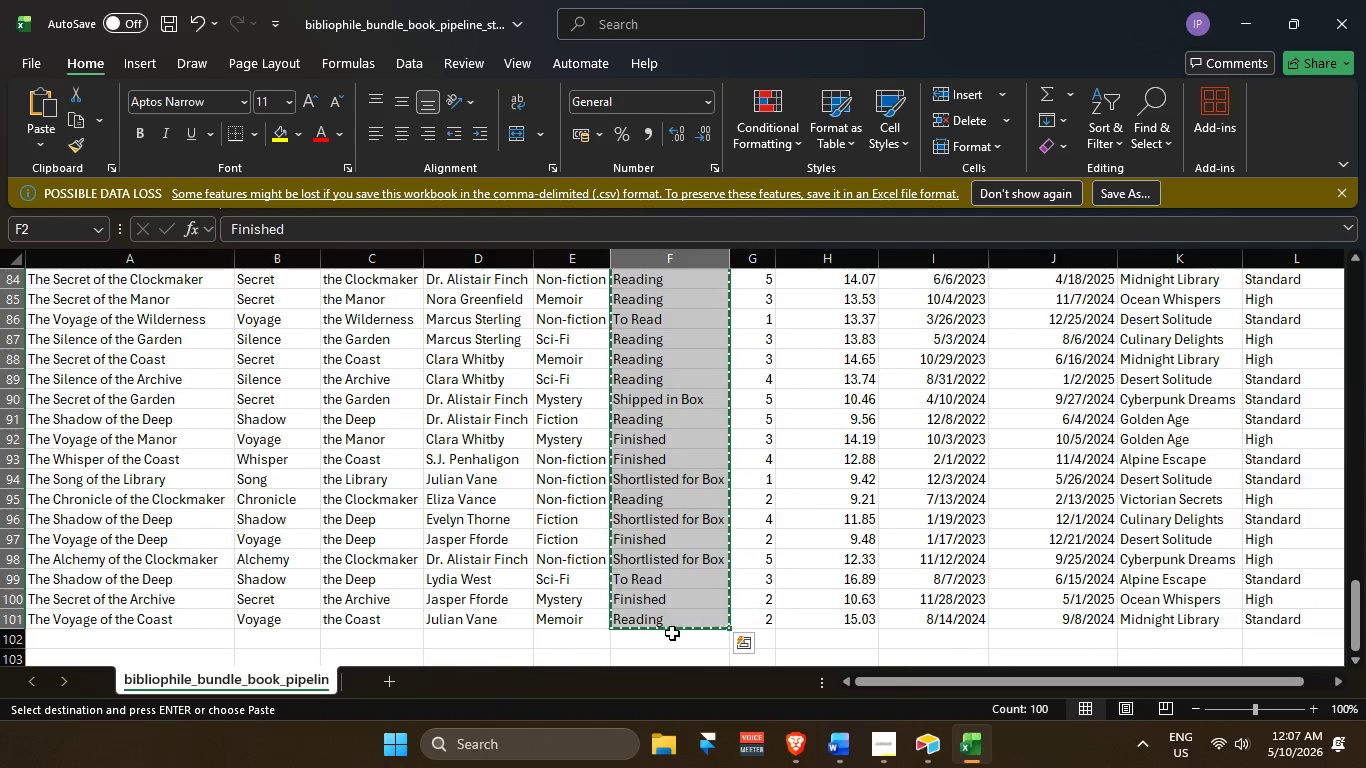 
key(Alt+Tab)
 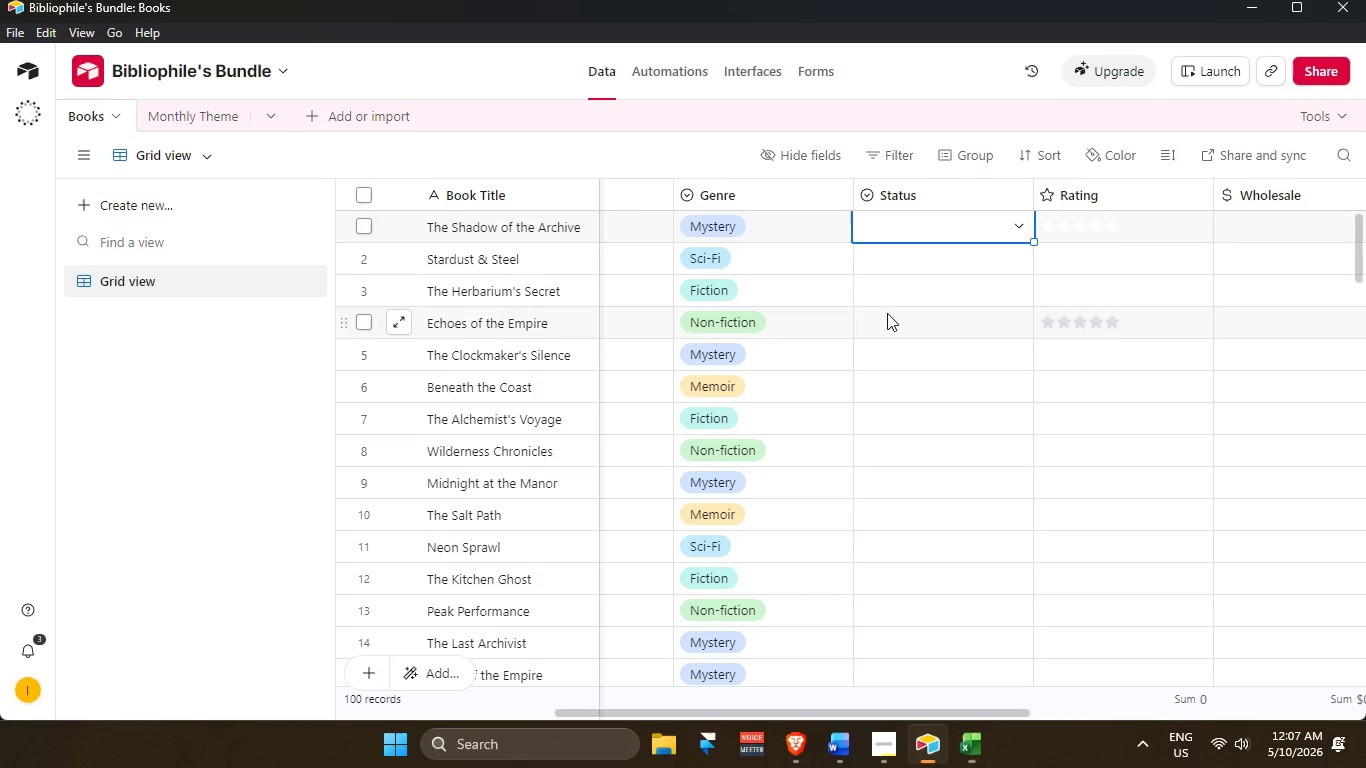 
scroll: coordinate [914, 294], scroll_direction: up, amount: 3.0
 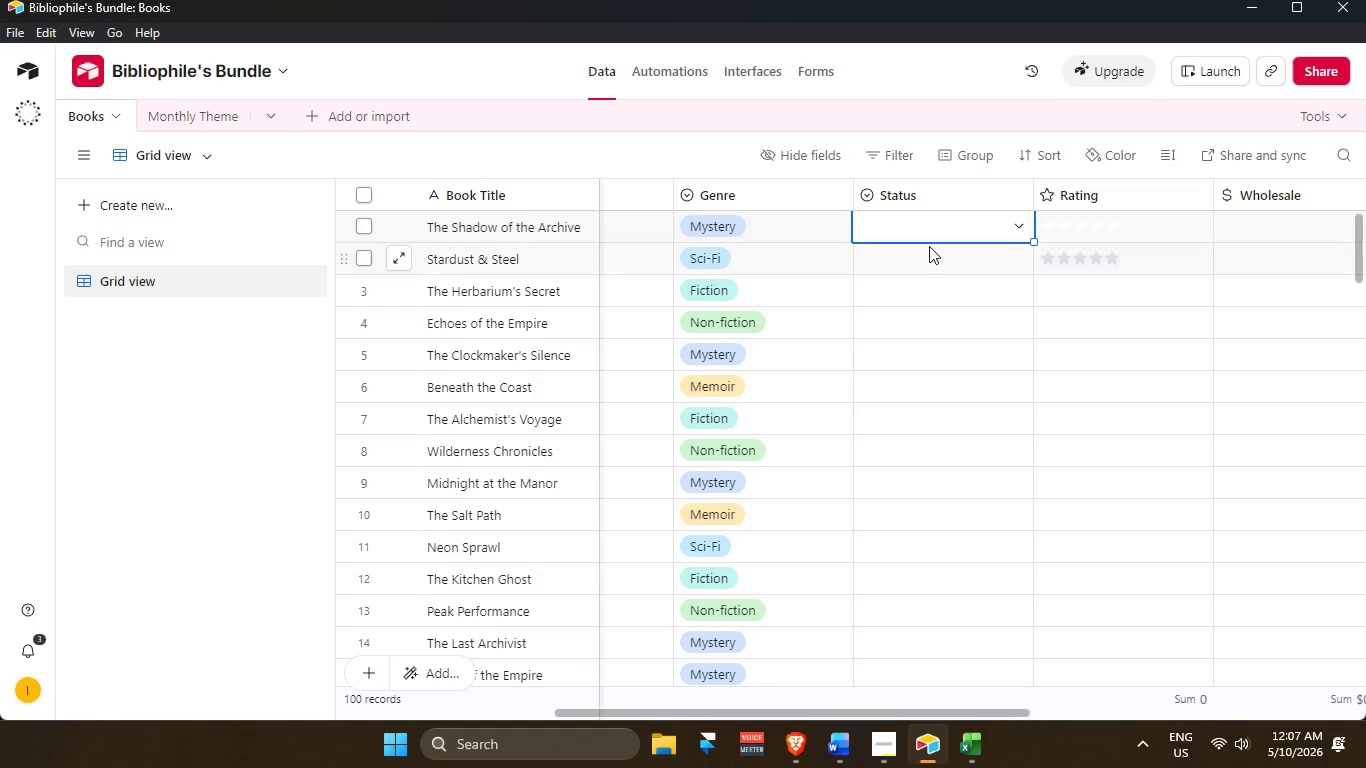 
key(Control+V)
 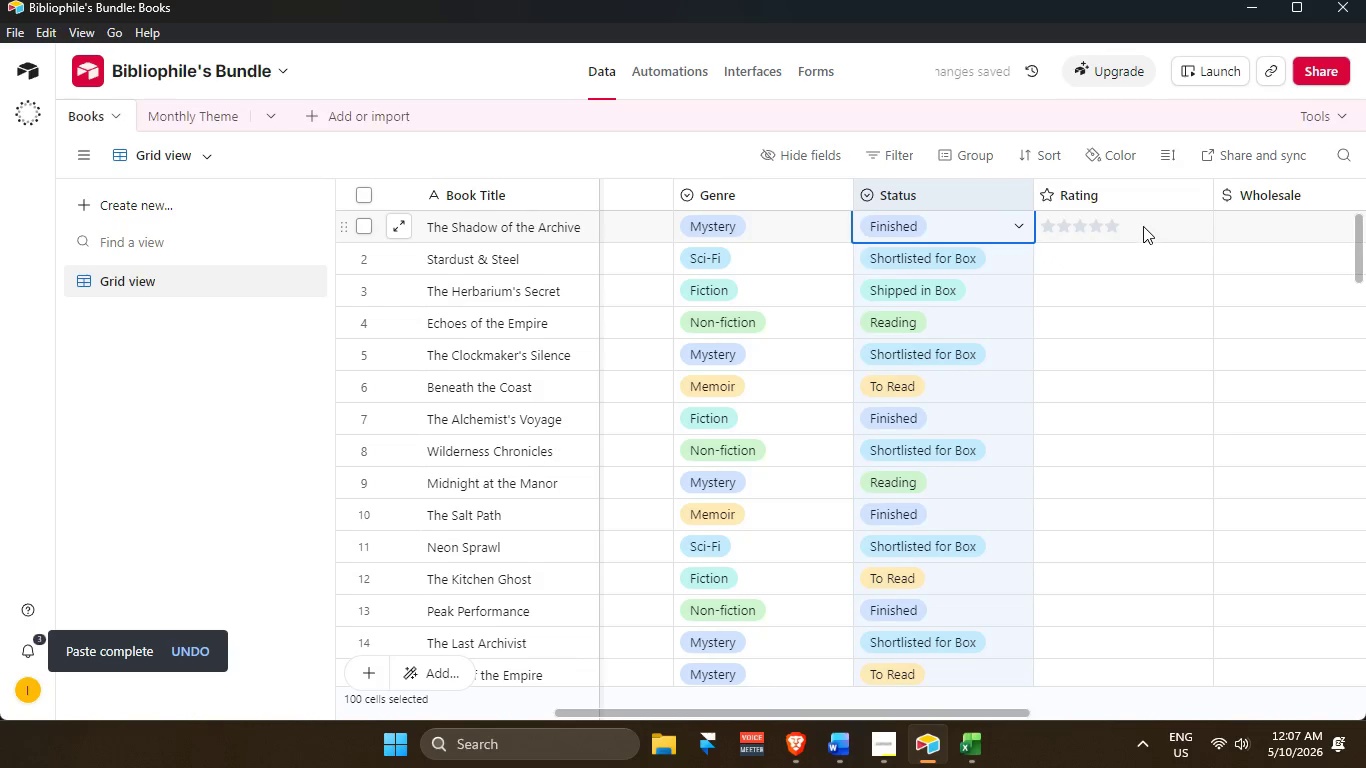 
left_click([1163, 229])
 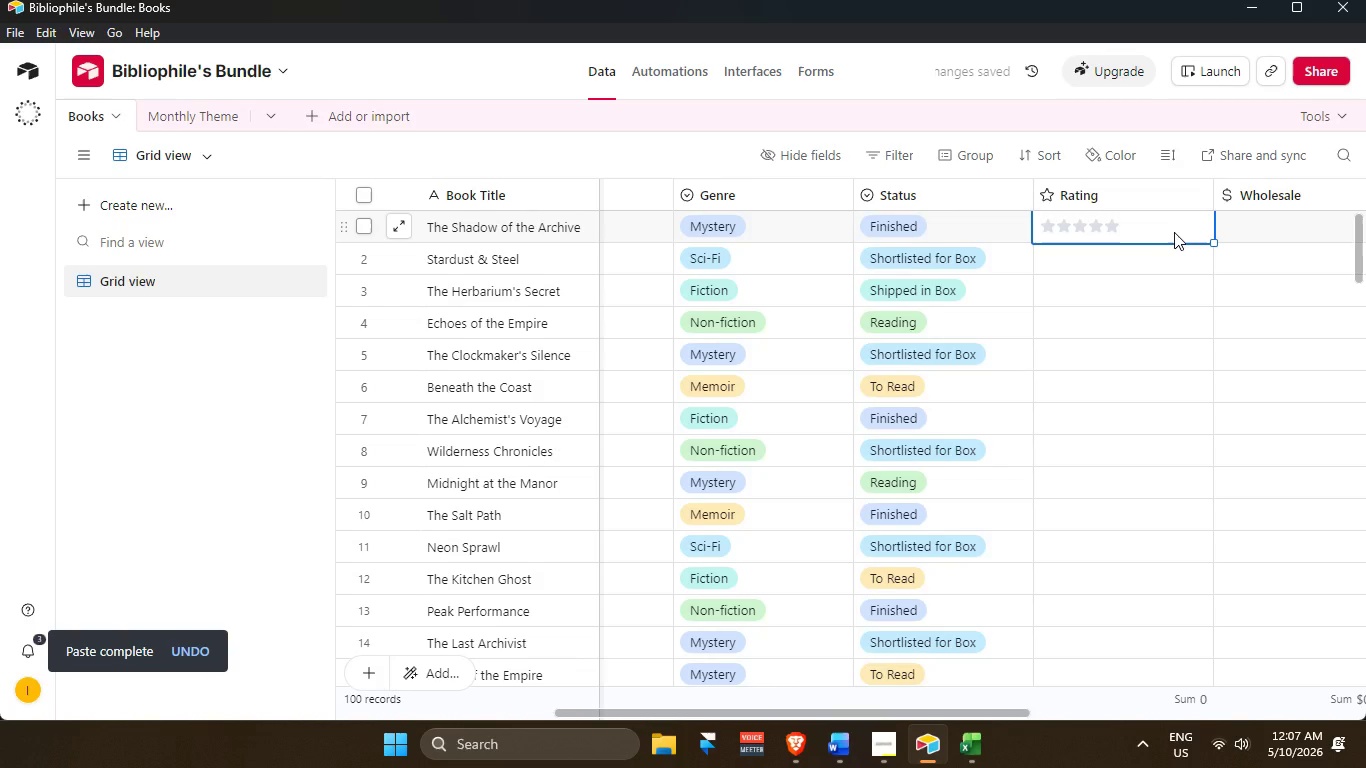 
key(Alt+Tab)
 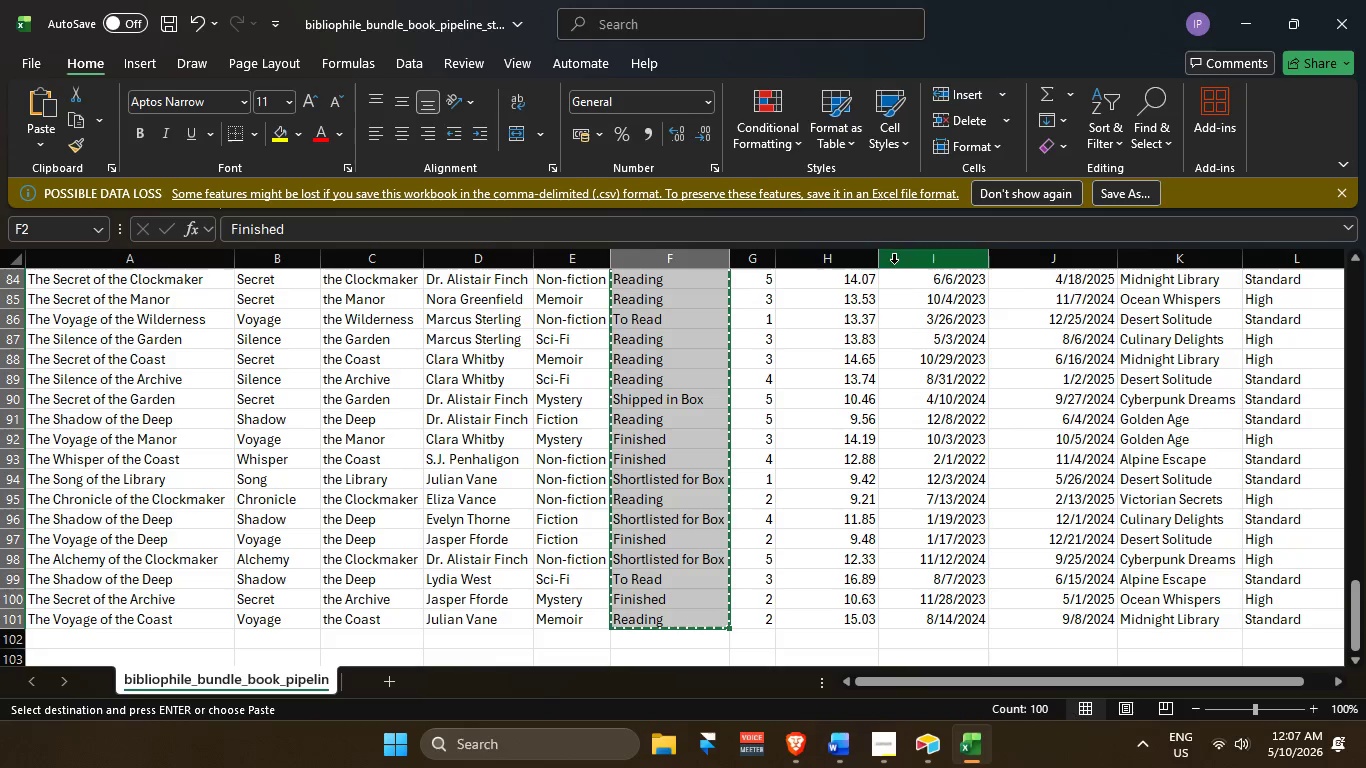 
scroll: coordinate [800, 375], scroll_direction: up, amount: 34.0
 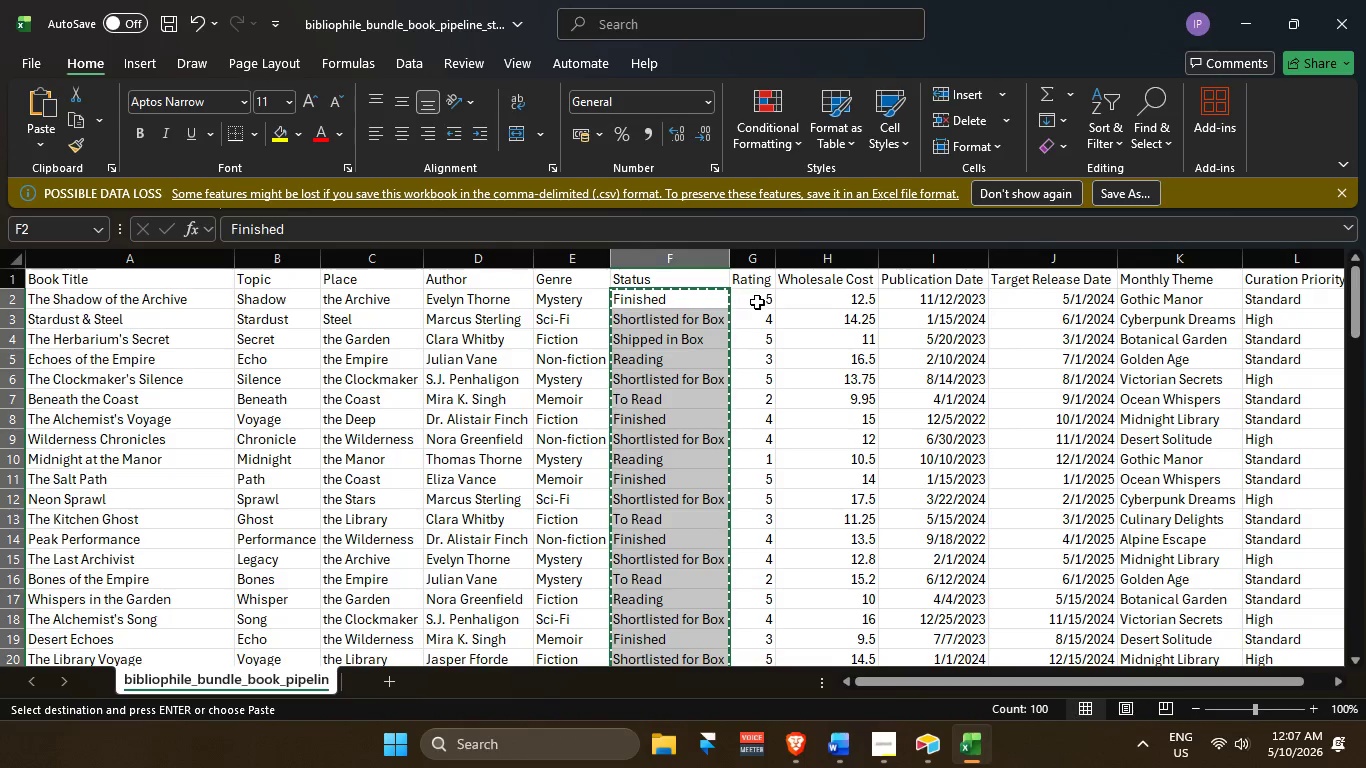 
left_click_drag(start_coordinate=[757, 302], to_coordinate=[757, 621])
 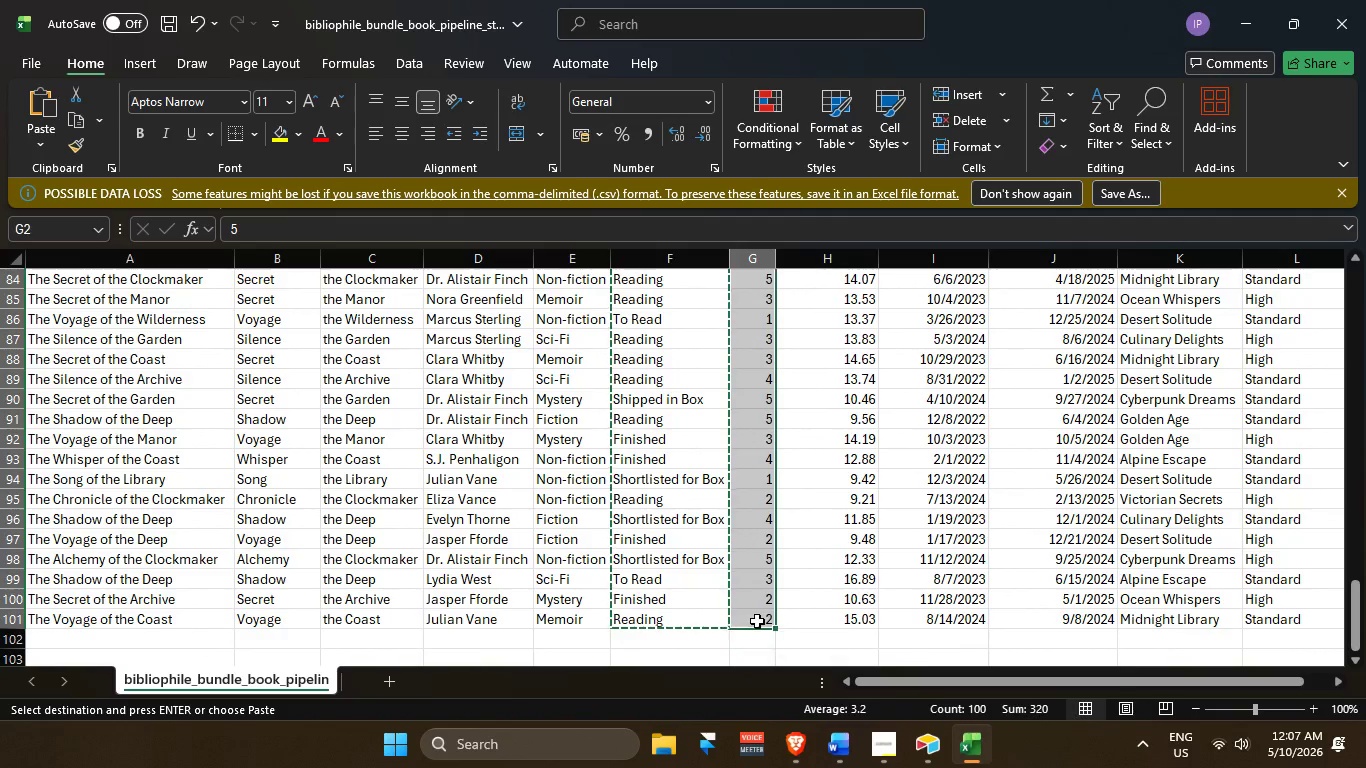 
key(Control+C)
 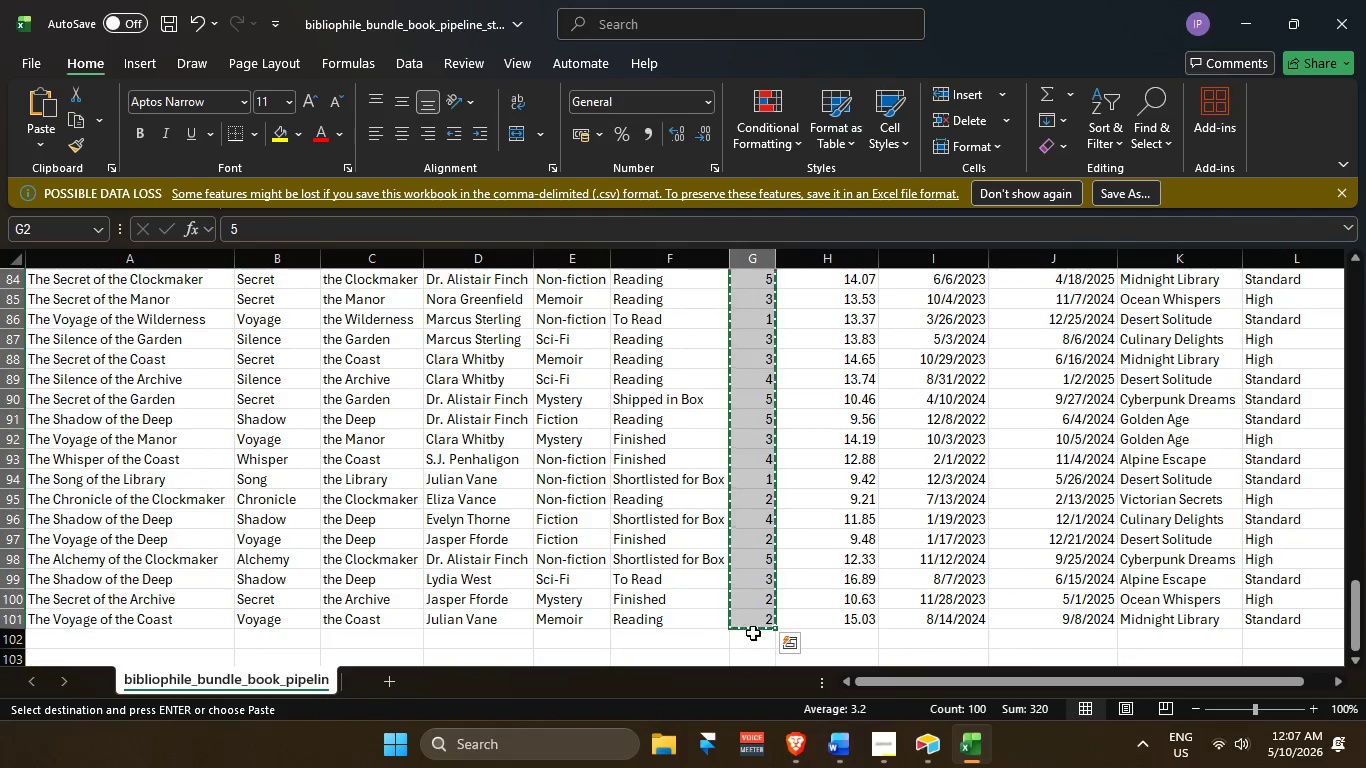 
key(Alt+Tab)
 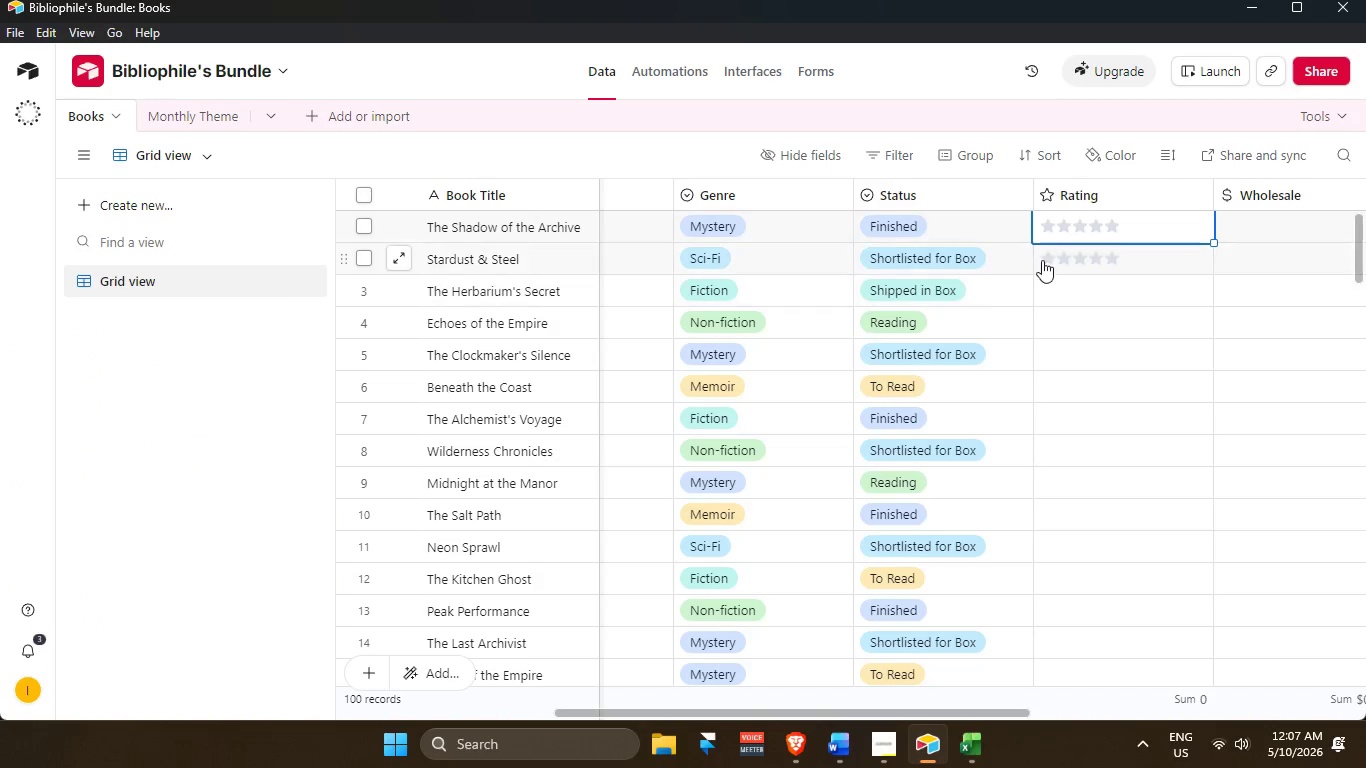 
key(Control+V)
 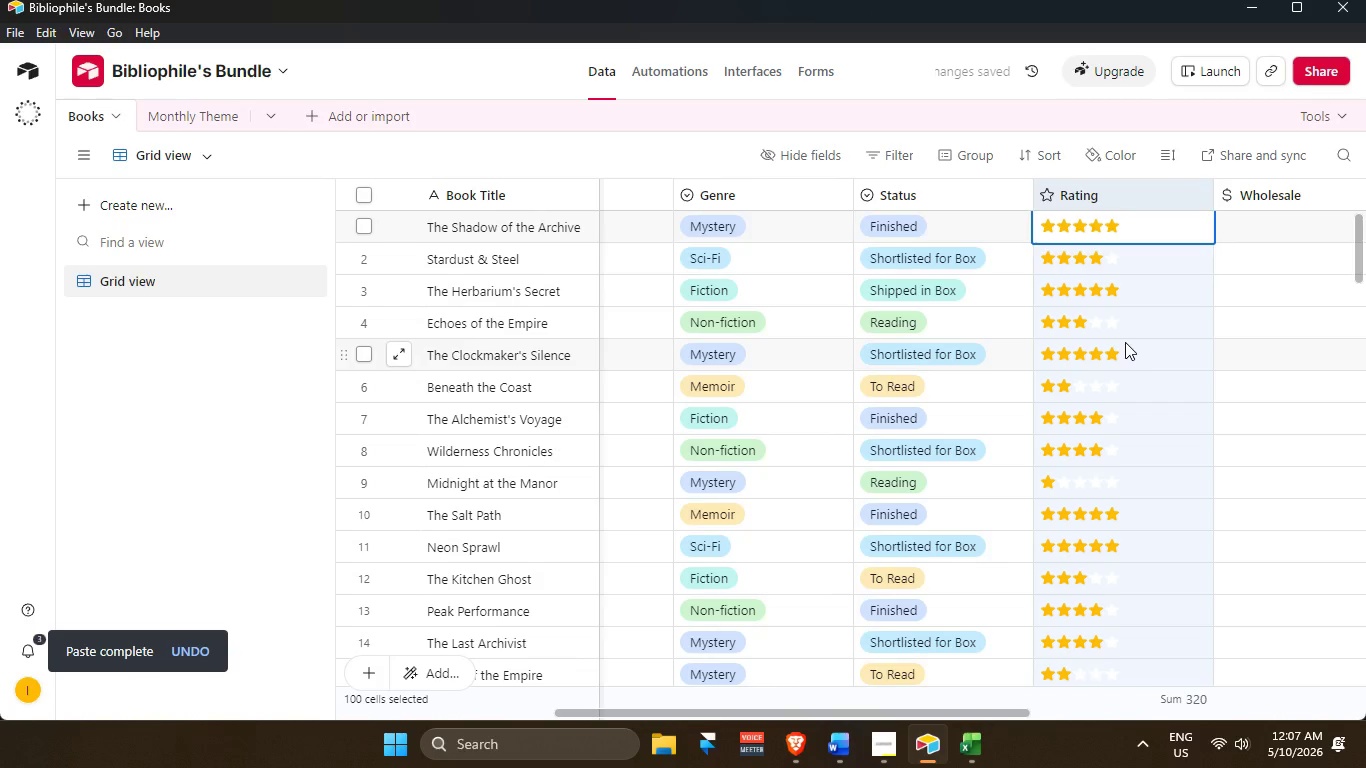 
wait(5.06)
 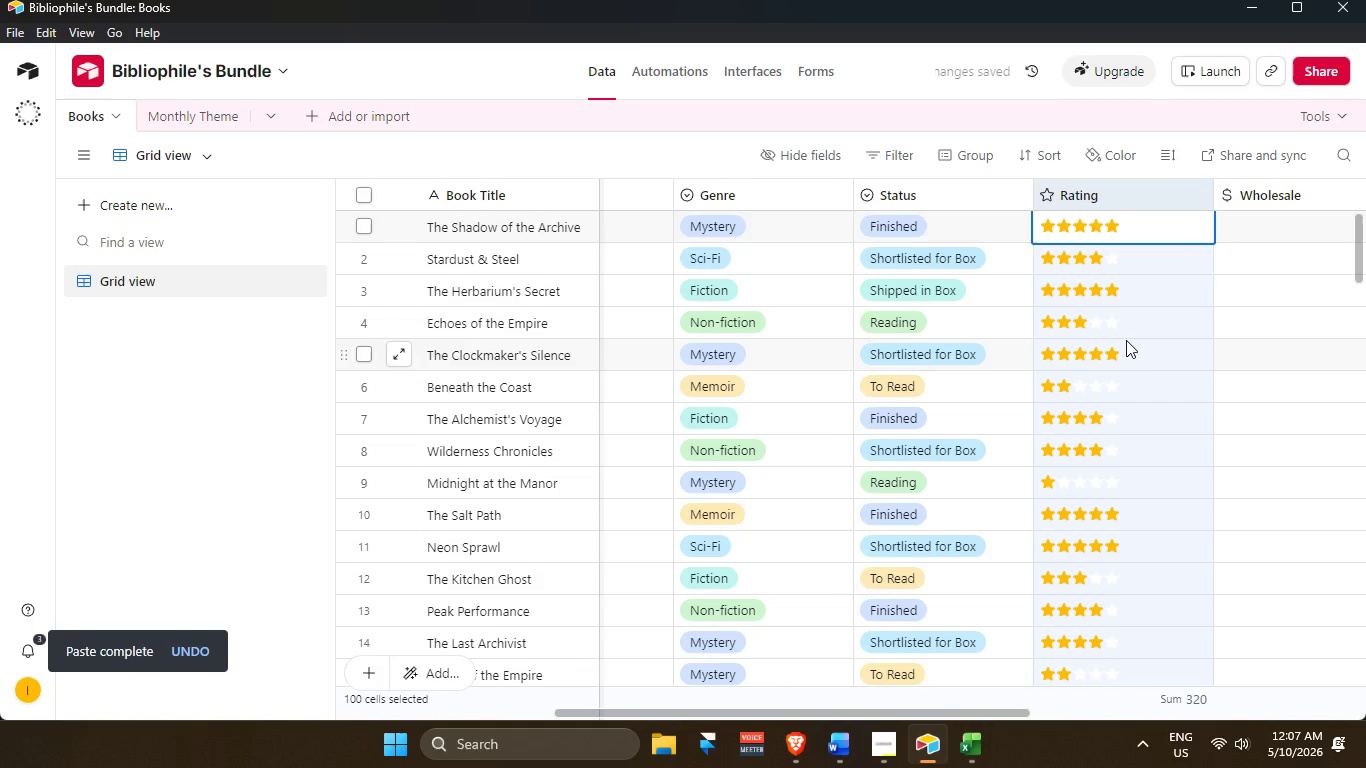 
double_click([1248, 226])
 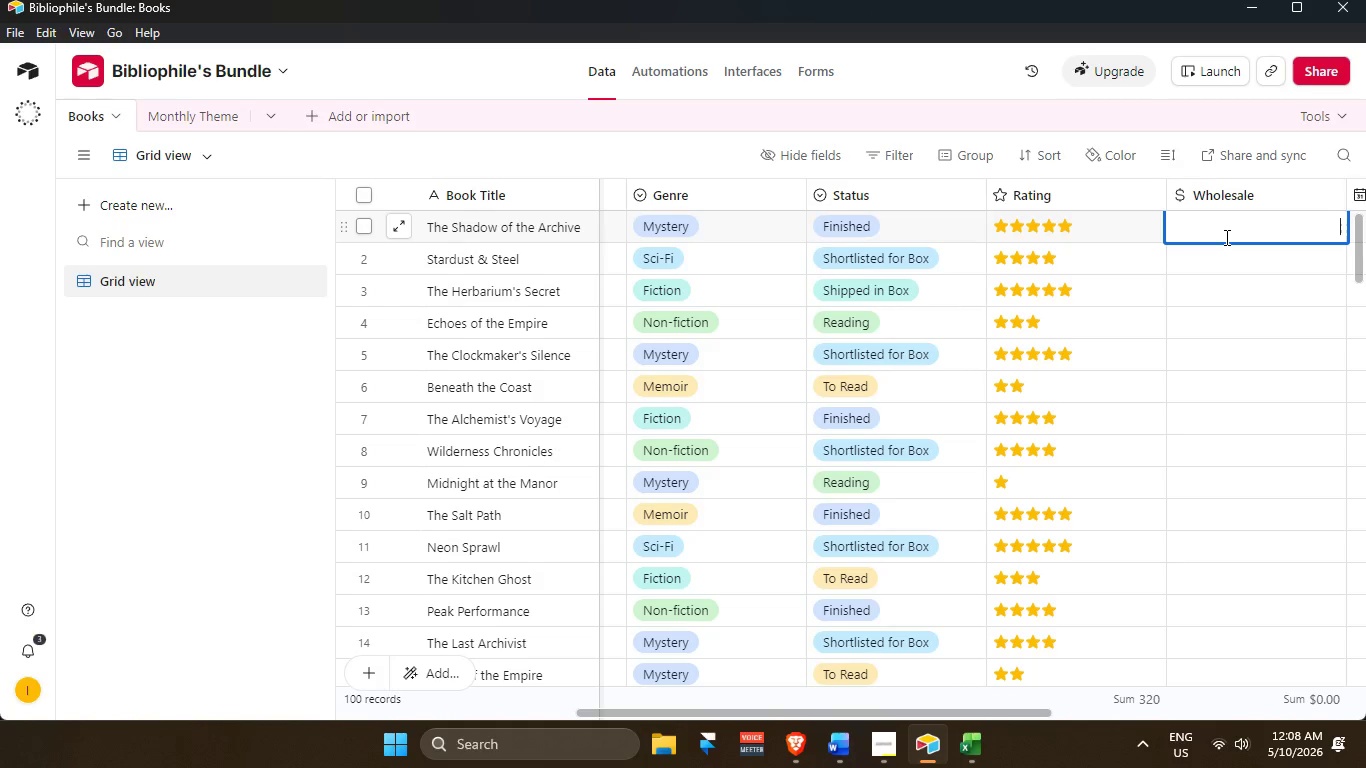 
wait(65.55)
 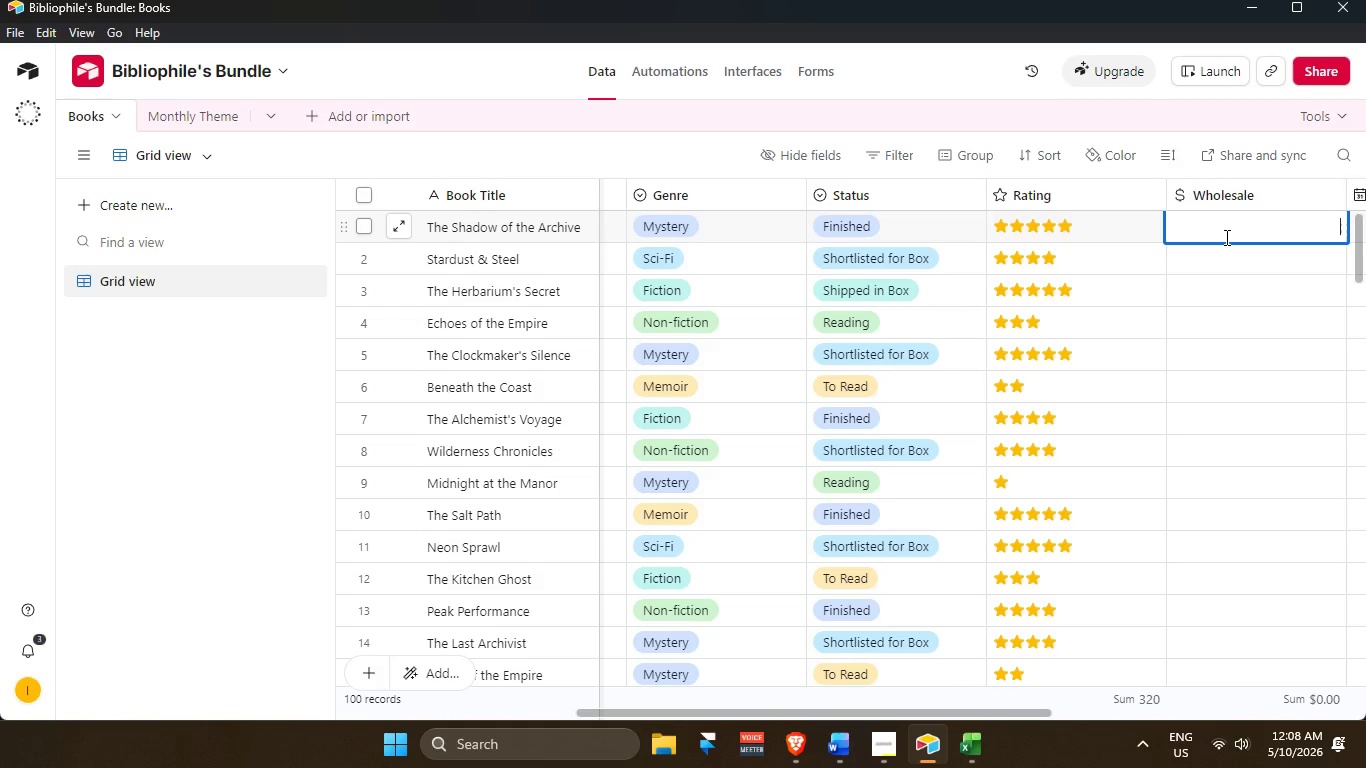 
left_click_drag(start_coordinate=[887, 711], to_coordinate=[1021, 705])
 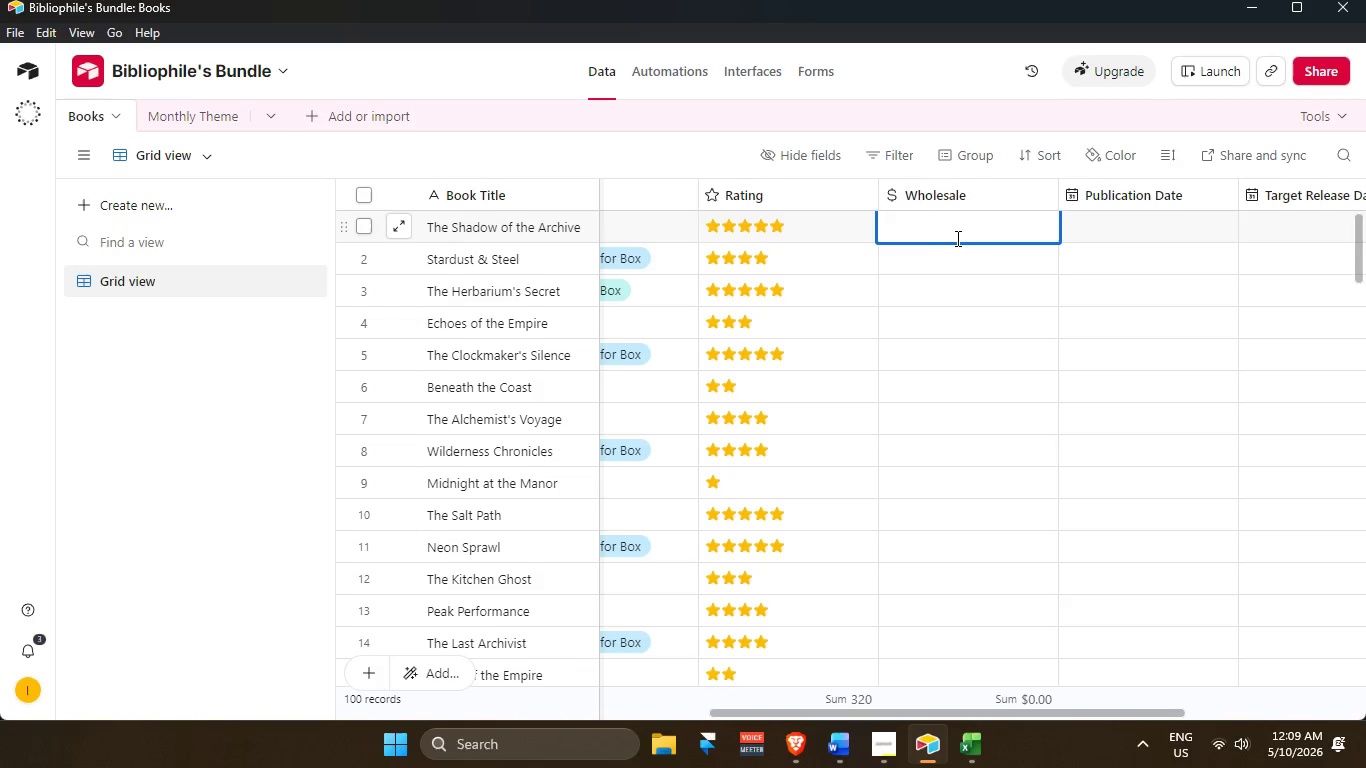 
wait(16.94)
 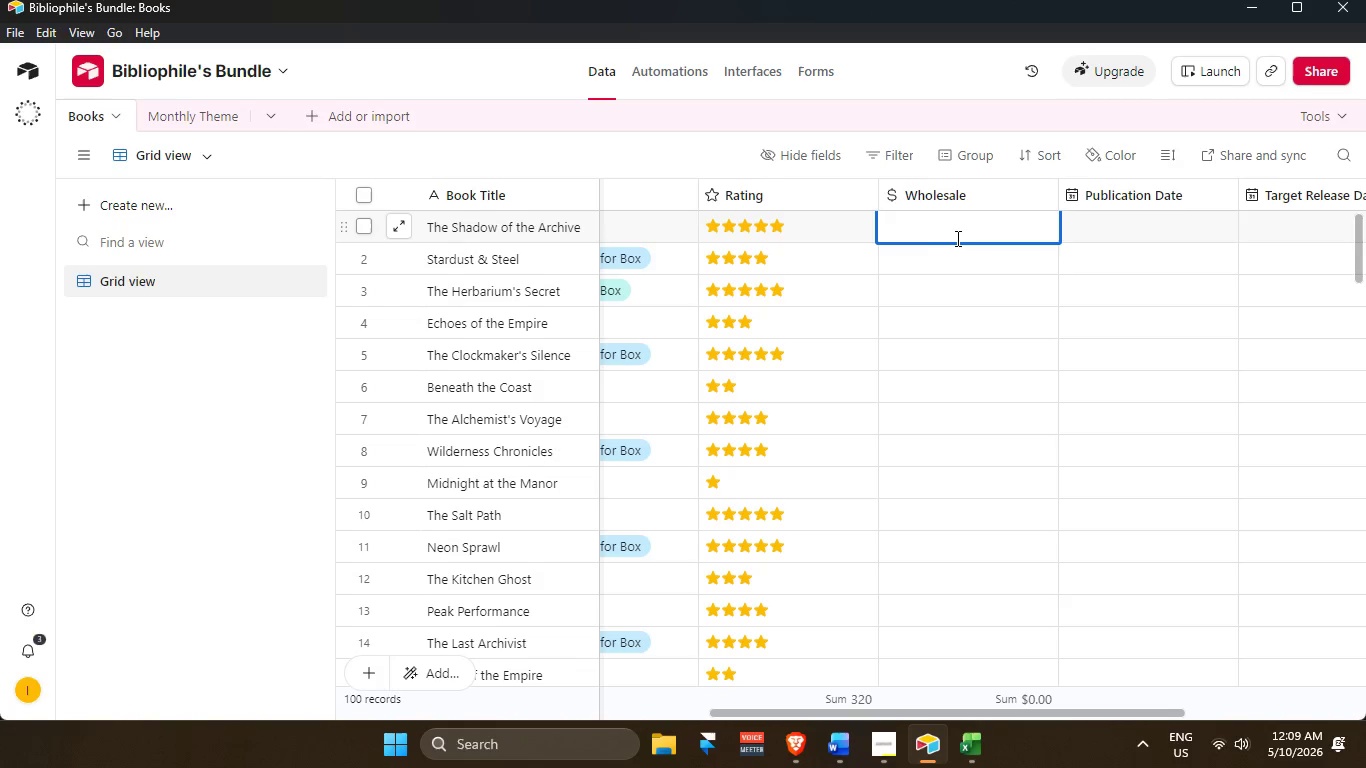 
double_click([1009, 220])
 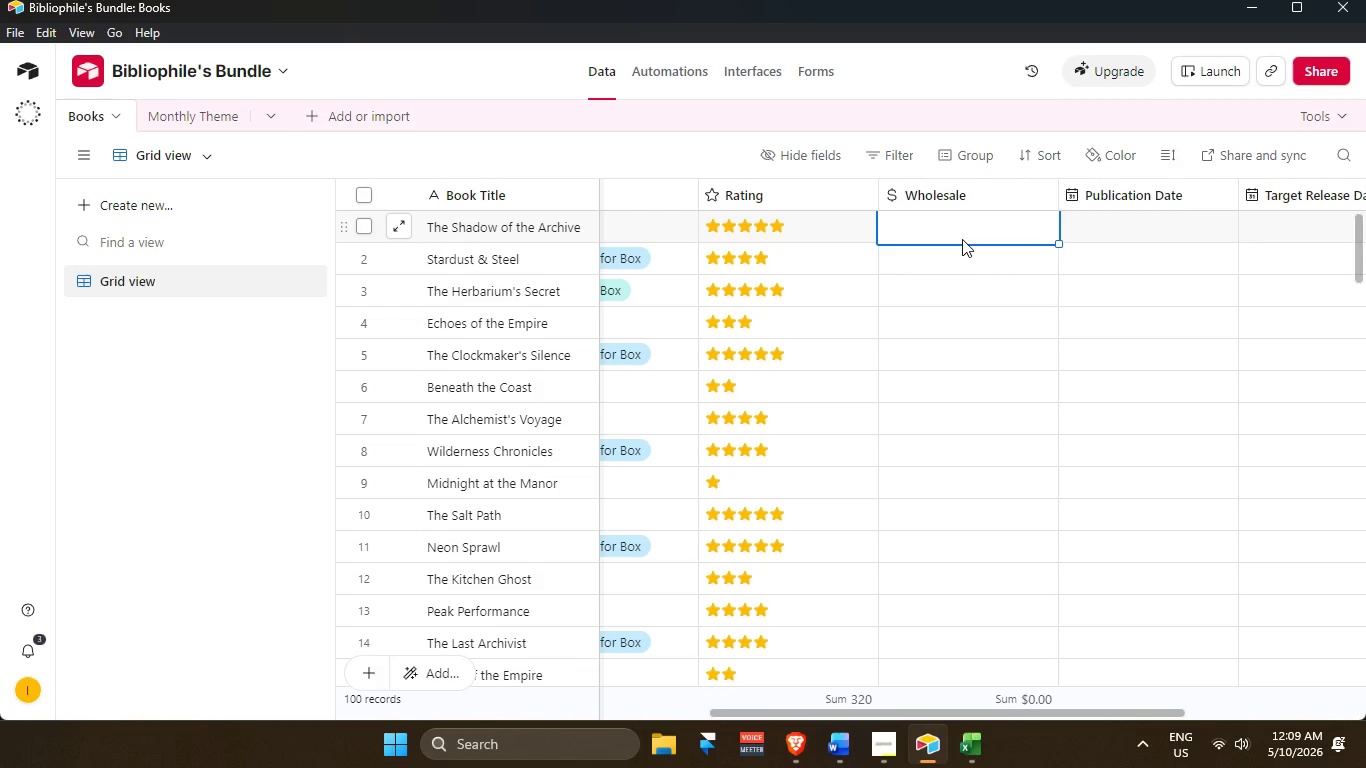 
wait(33.91)
 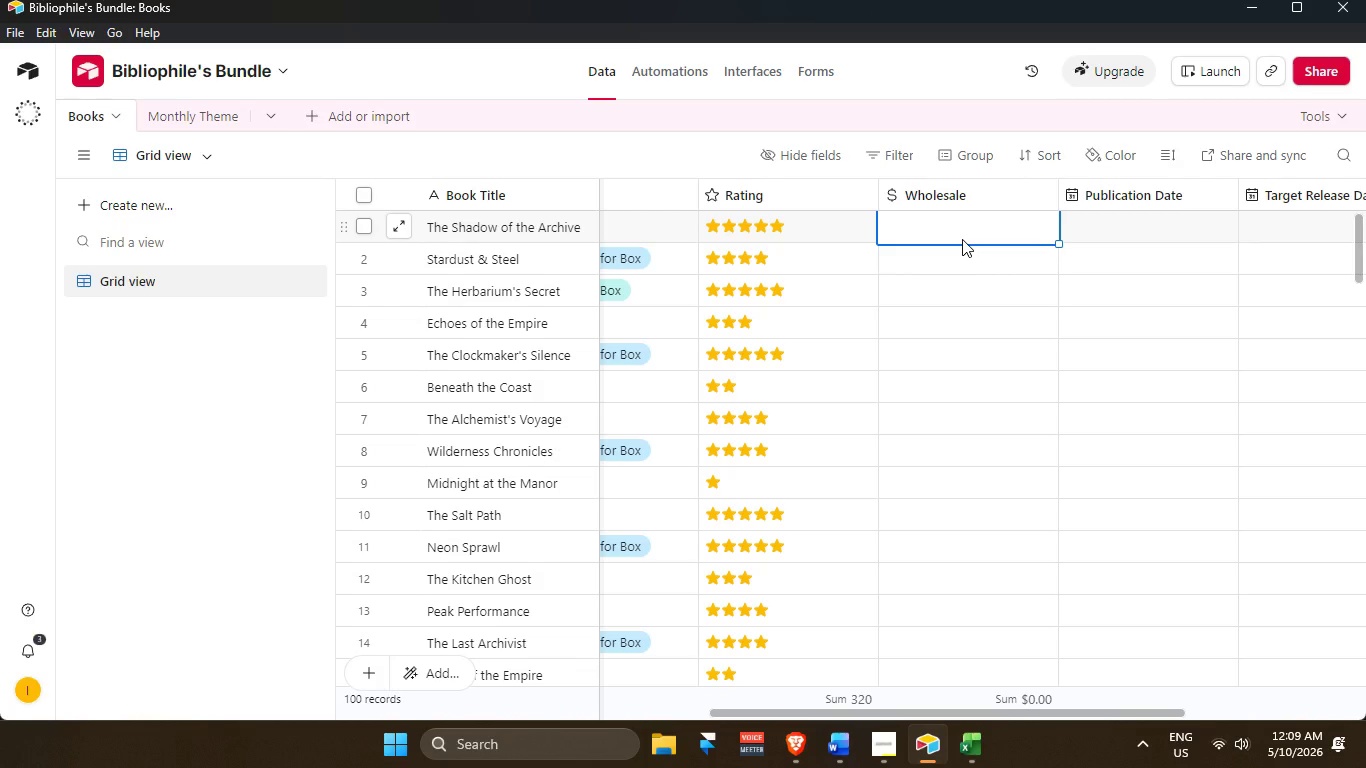 
left_click([957, 233])
 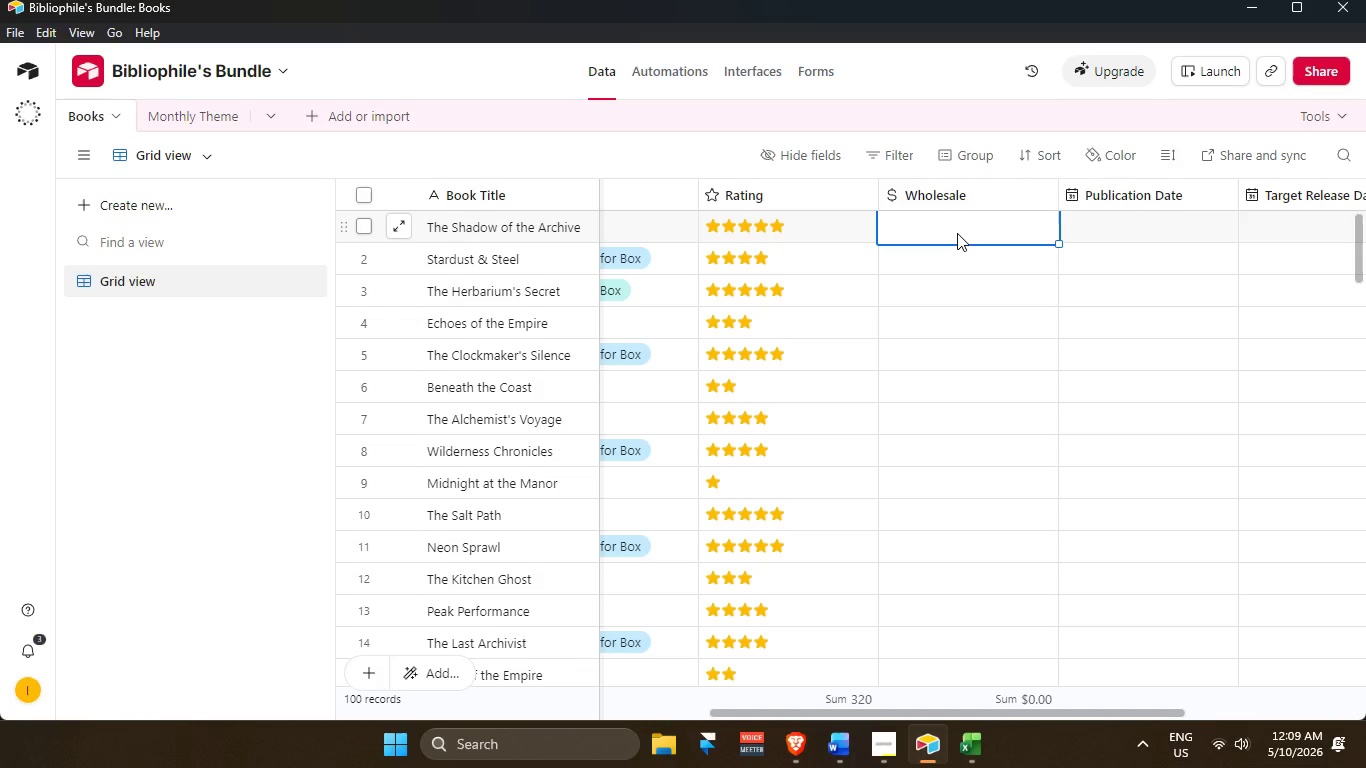 
wait(11.94)
 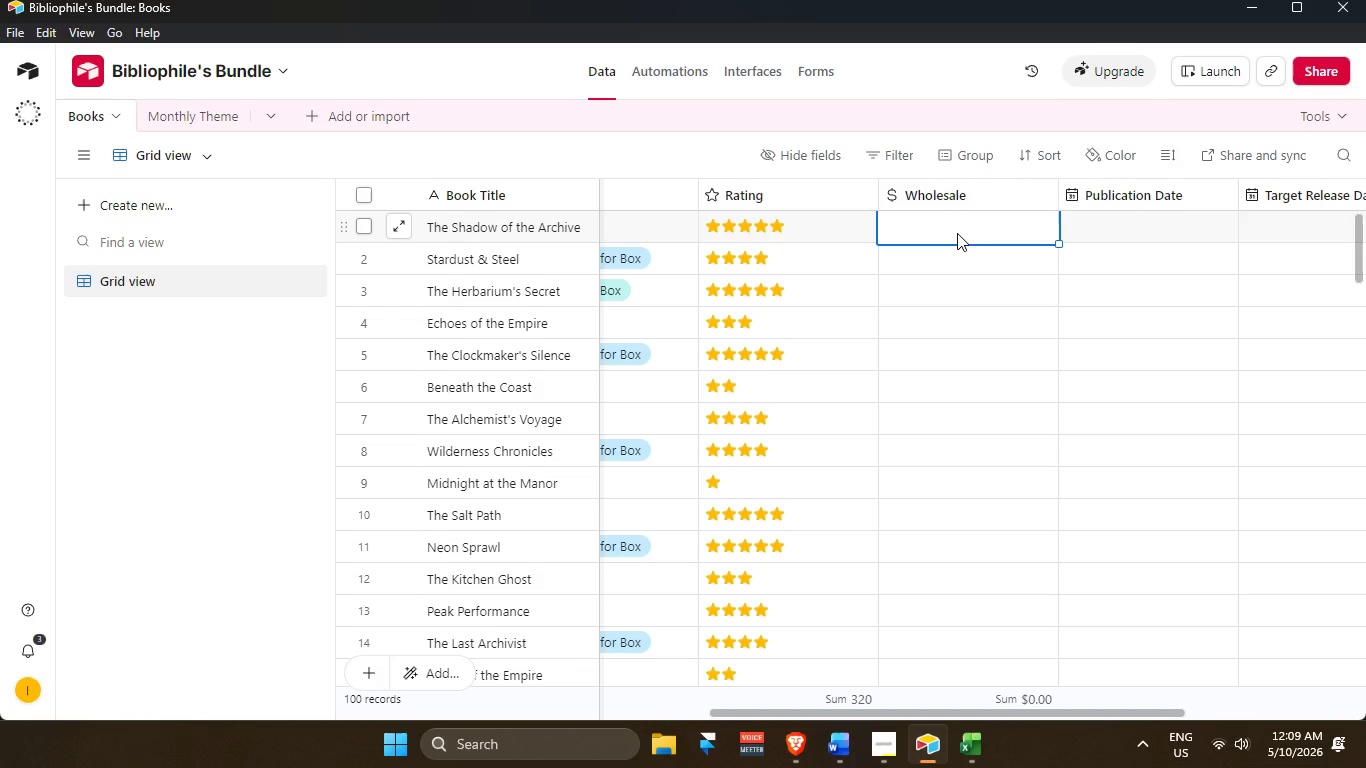 
left_click([975, 737])
 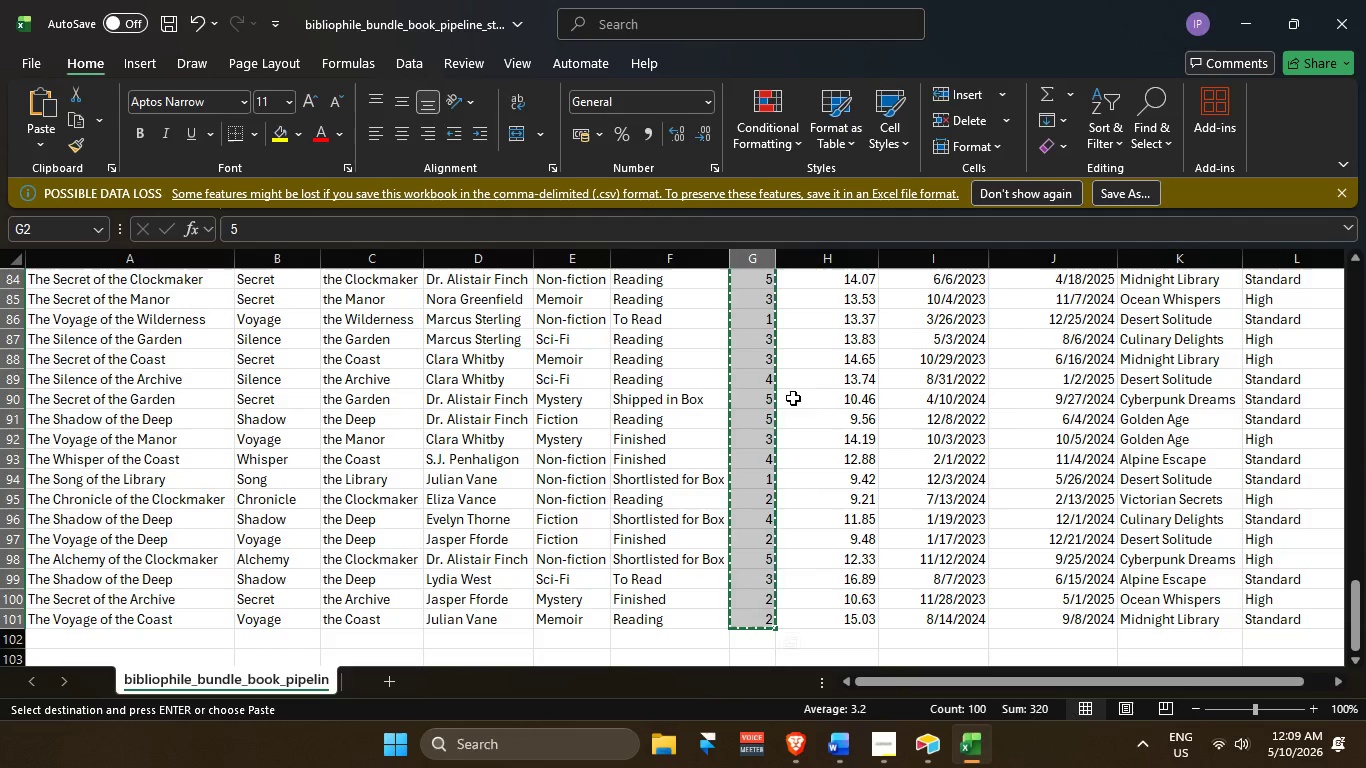 
scroll: coordinate [888, 432], scroll_direction: up, amount: 36.0
 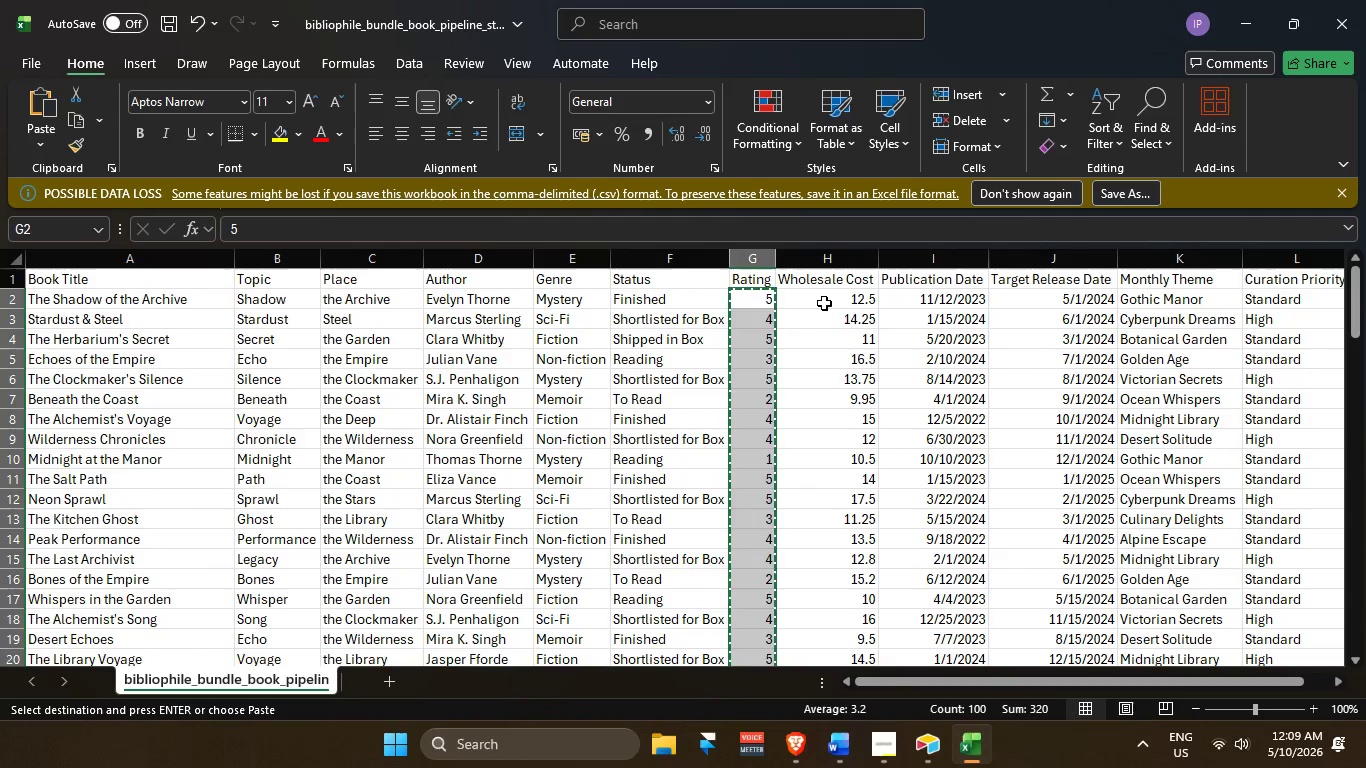 
left_click_drag(start_coordinate=[823, 296], to_coordinate=[820, 612])
 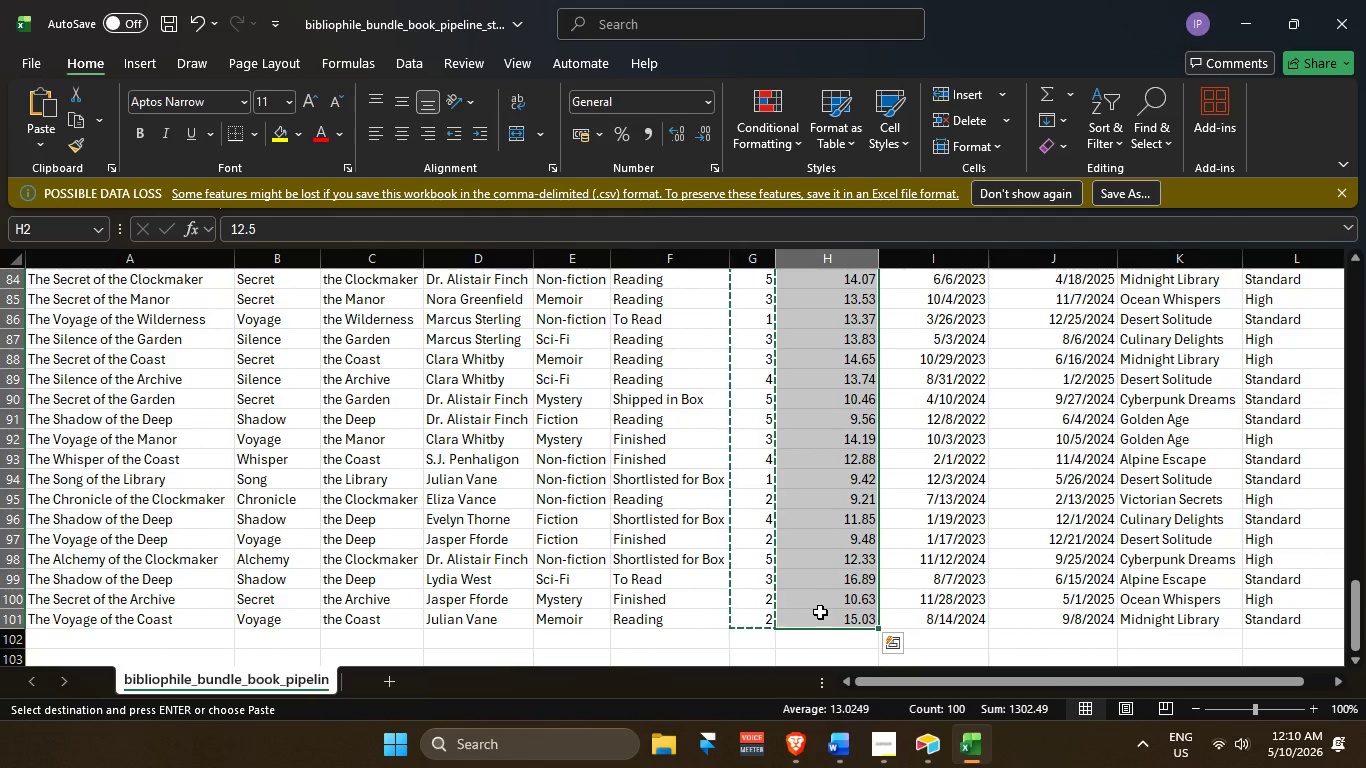 
key(Control+C)
 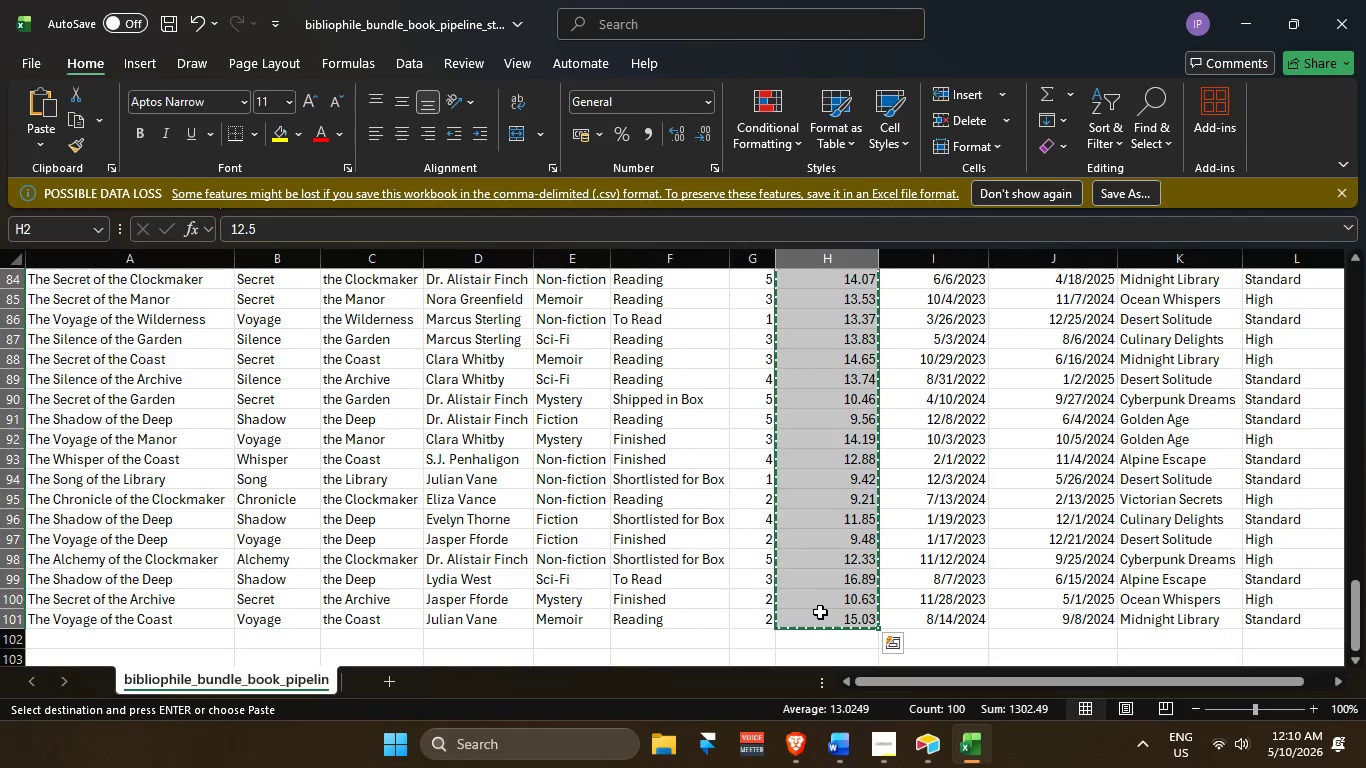 
key(Alt+AltLeft)
 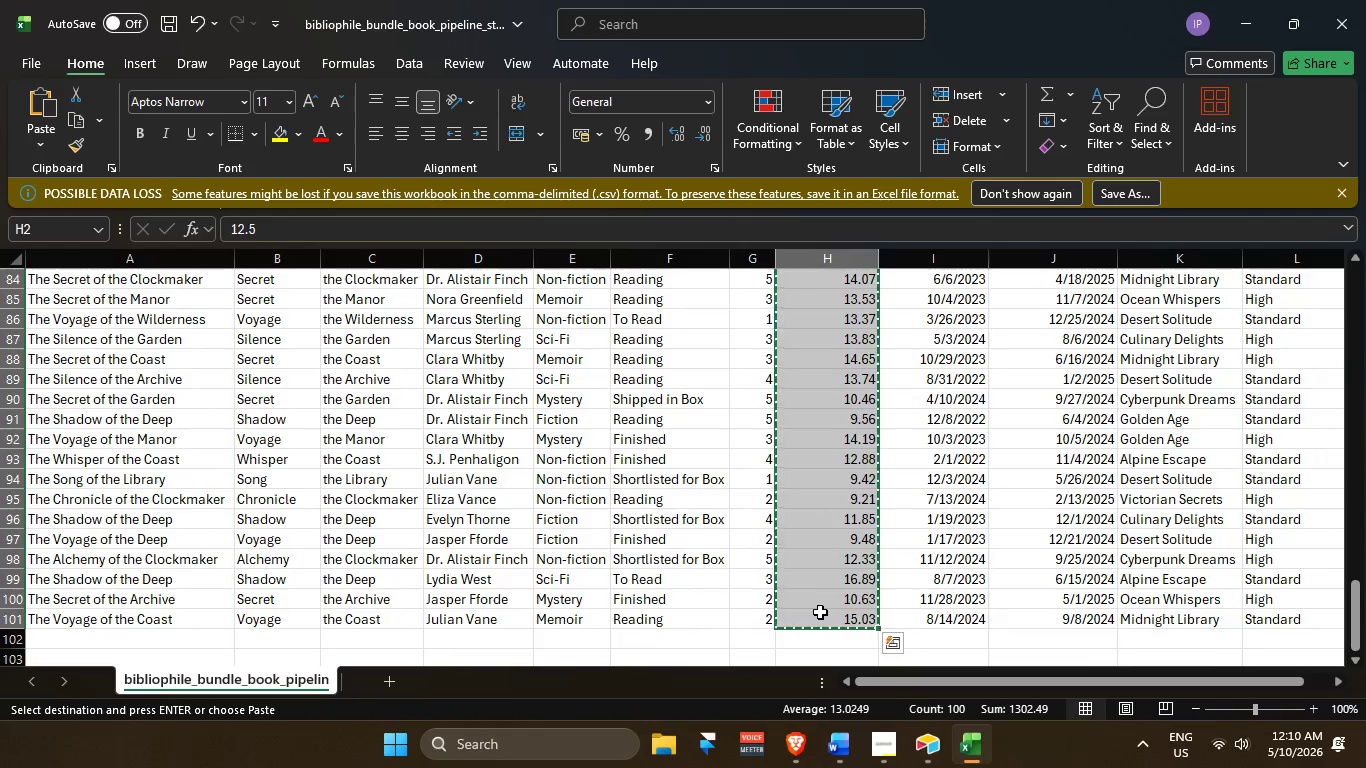 
key(Alt+Tab)
 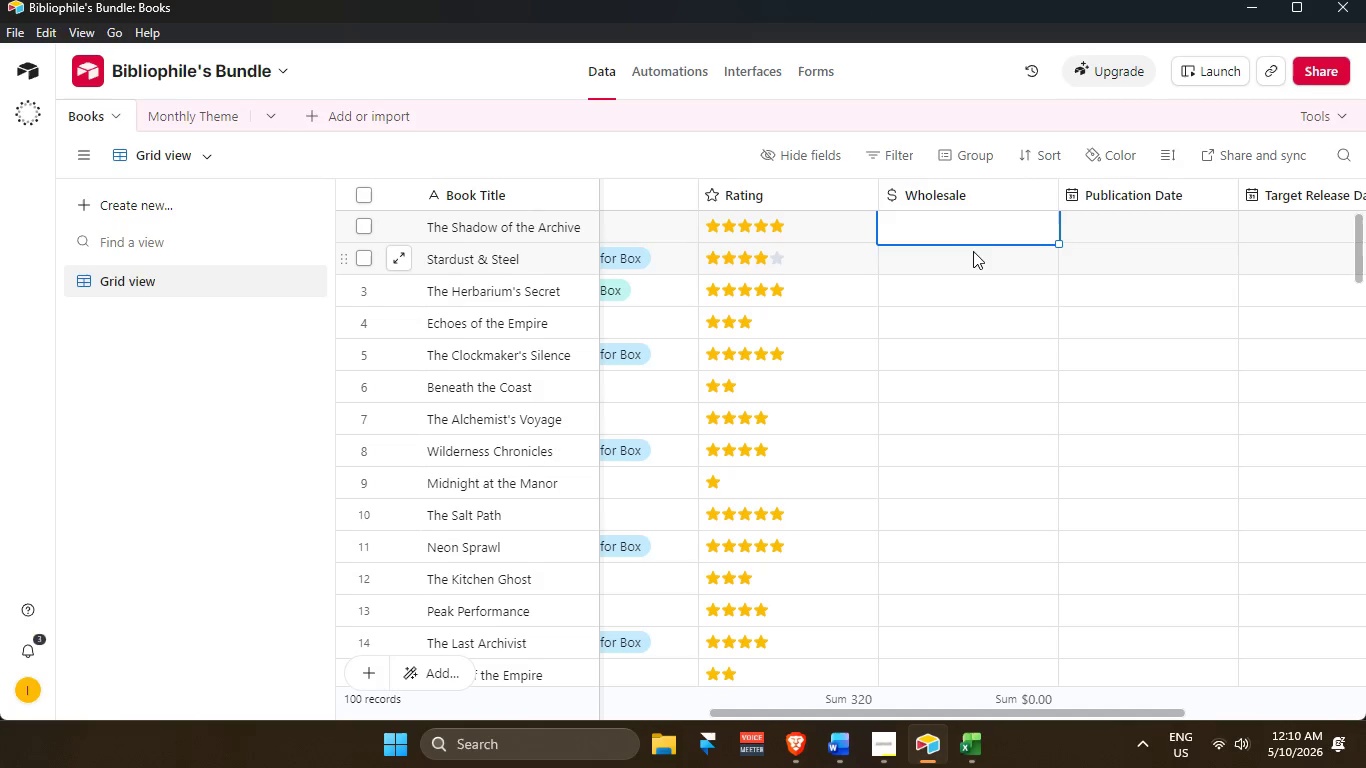 
key(Control+V)
 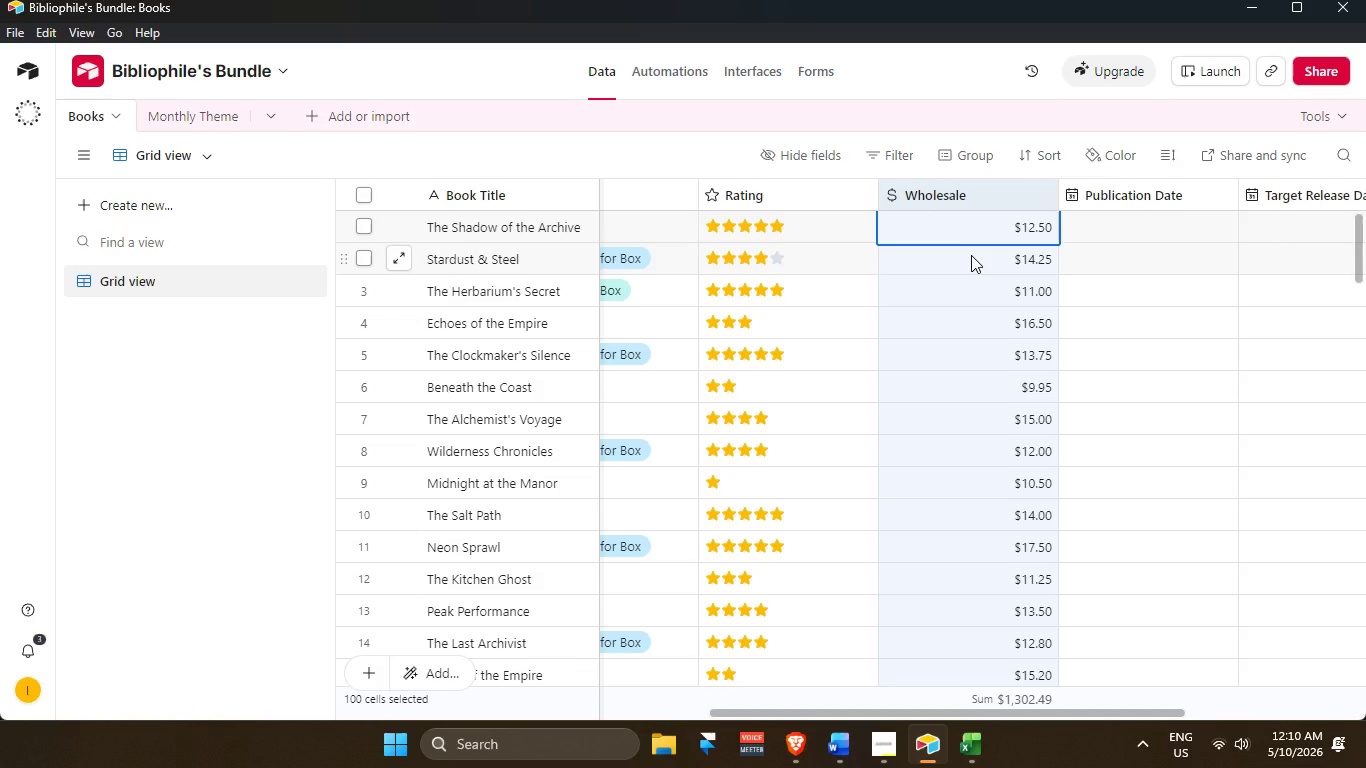 
wait(18.38)
 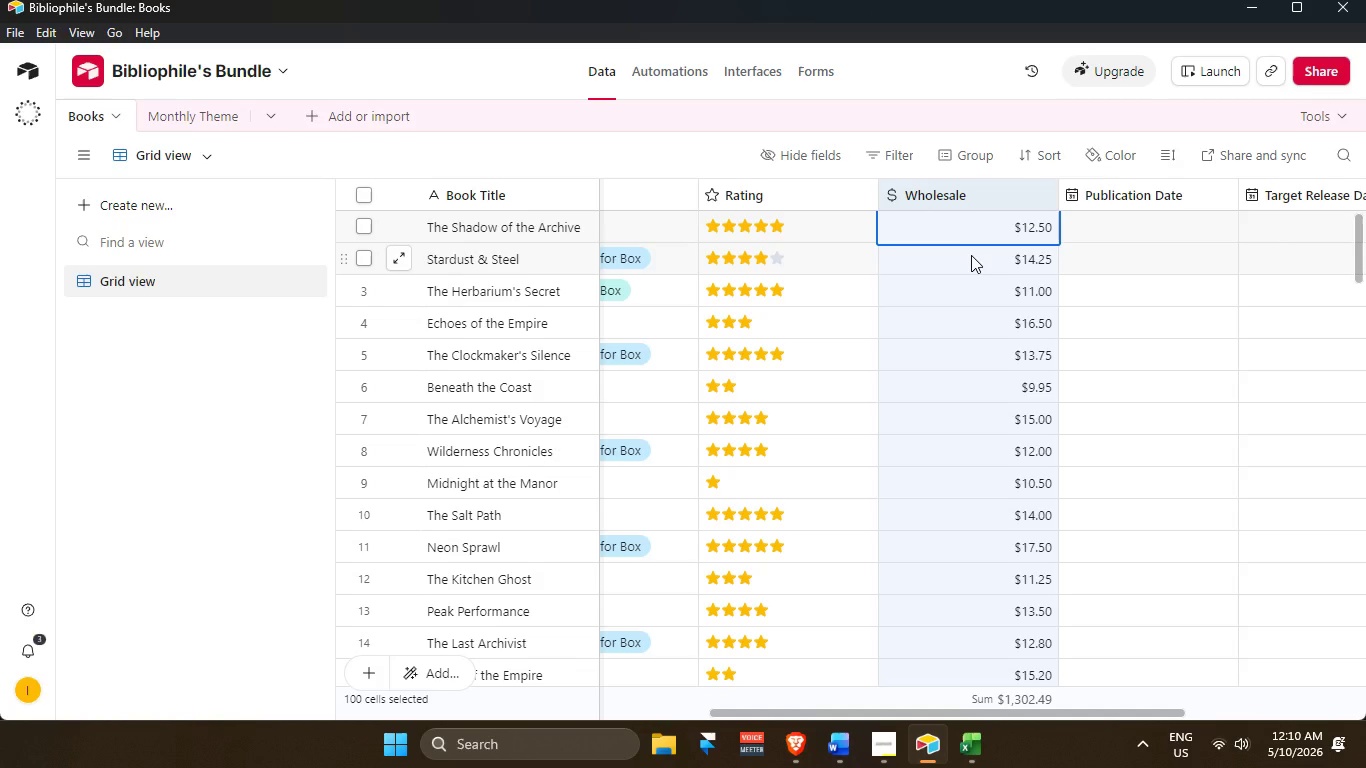 
left_click([1132, 224])
 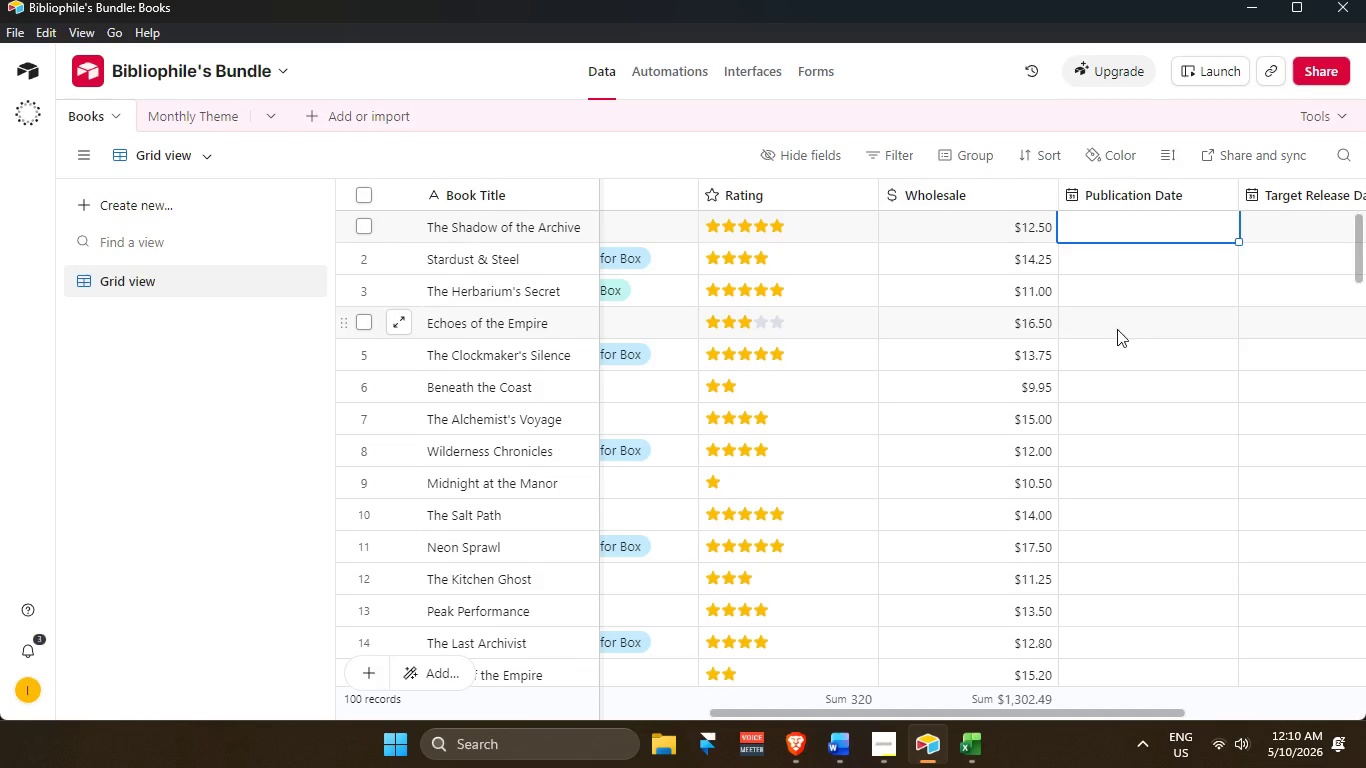 
wait(28.7)
 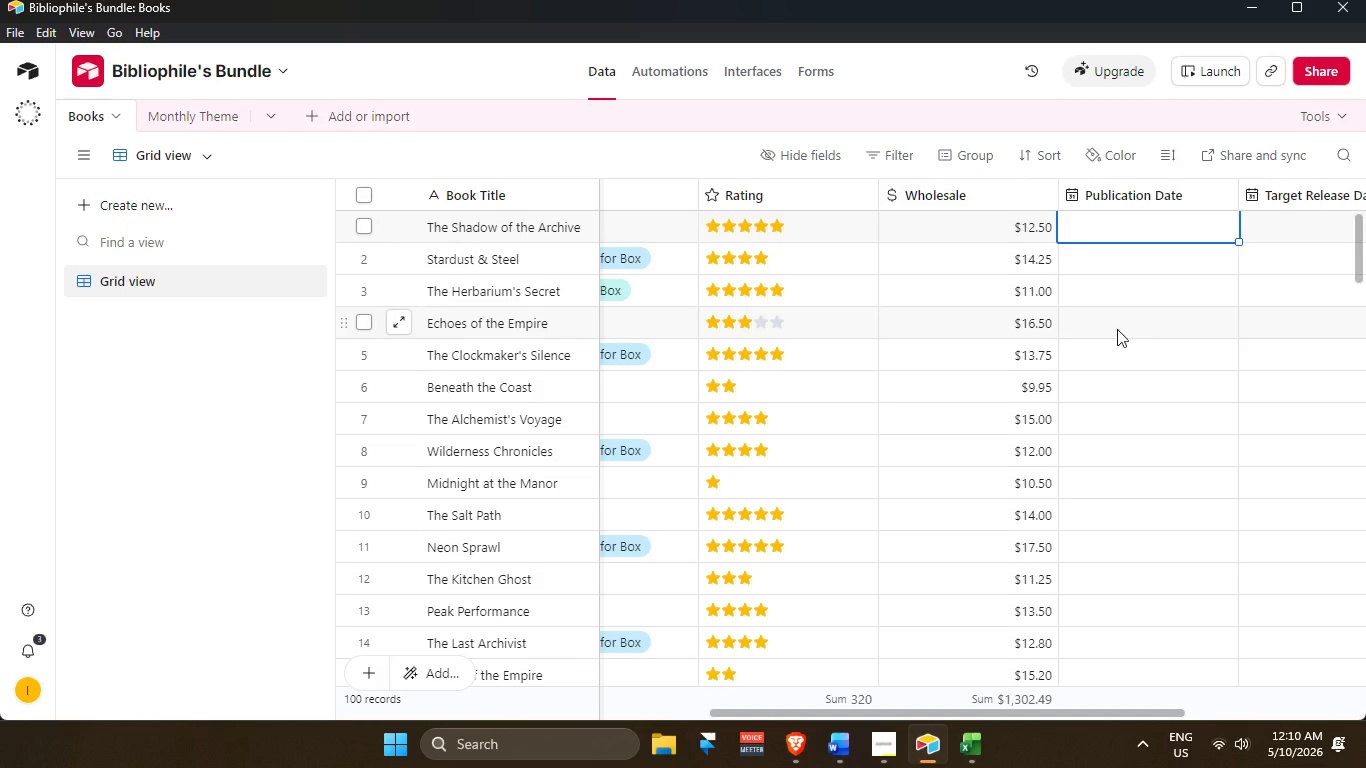 
scroll: coordinate [1169, 224], scroll_direction: up, amount: 3.0
 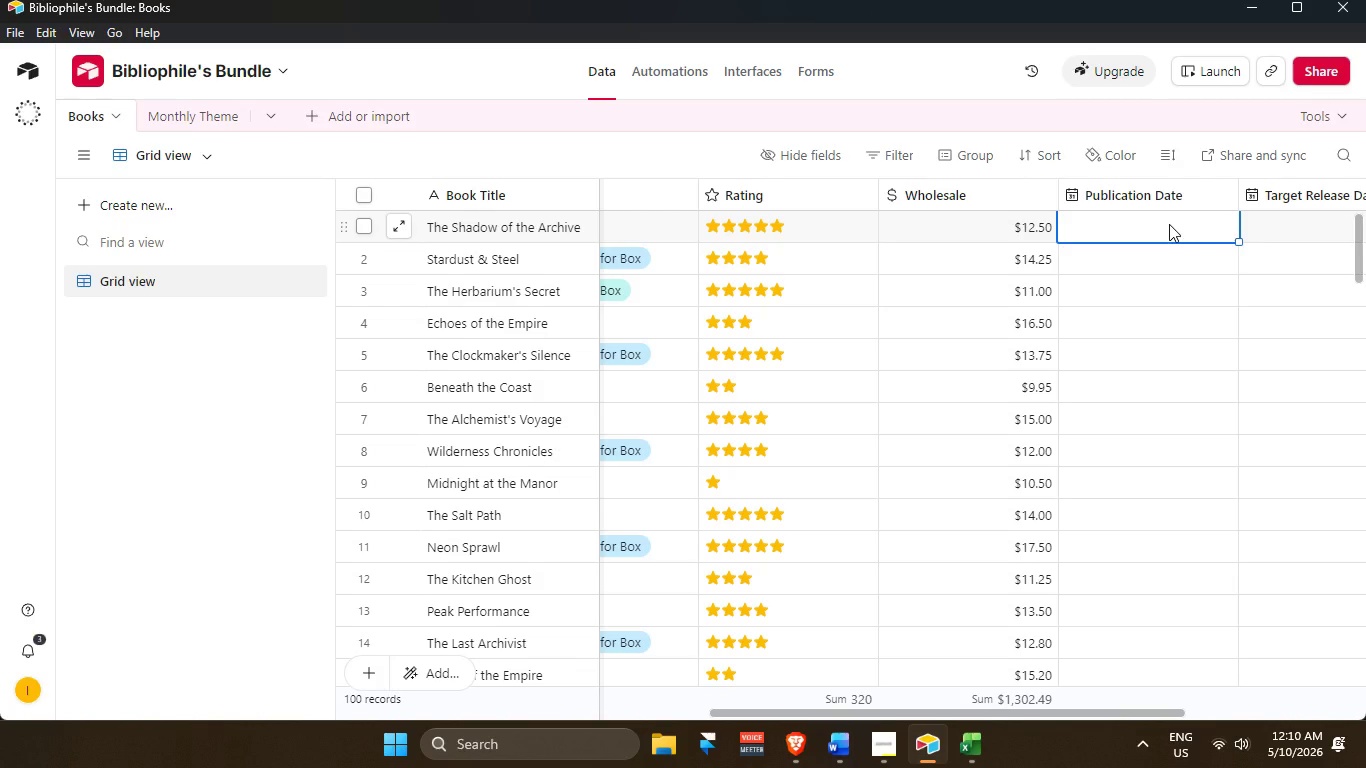 
key(Alt+AltLeft)
 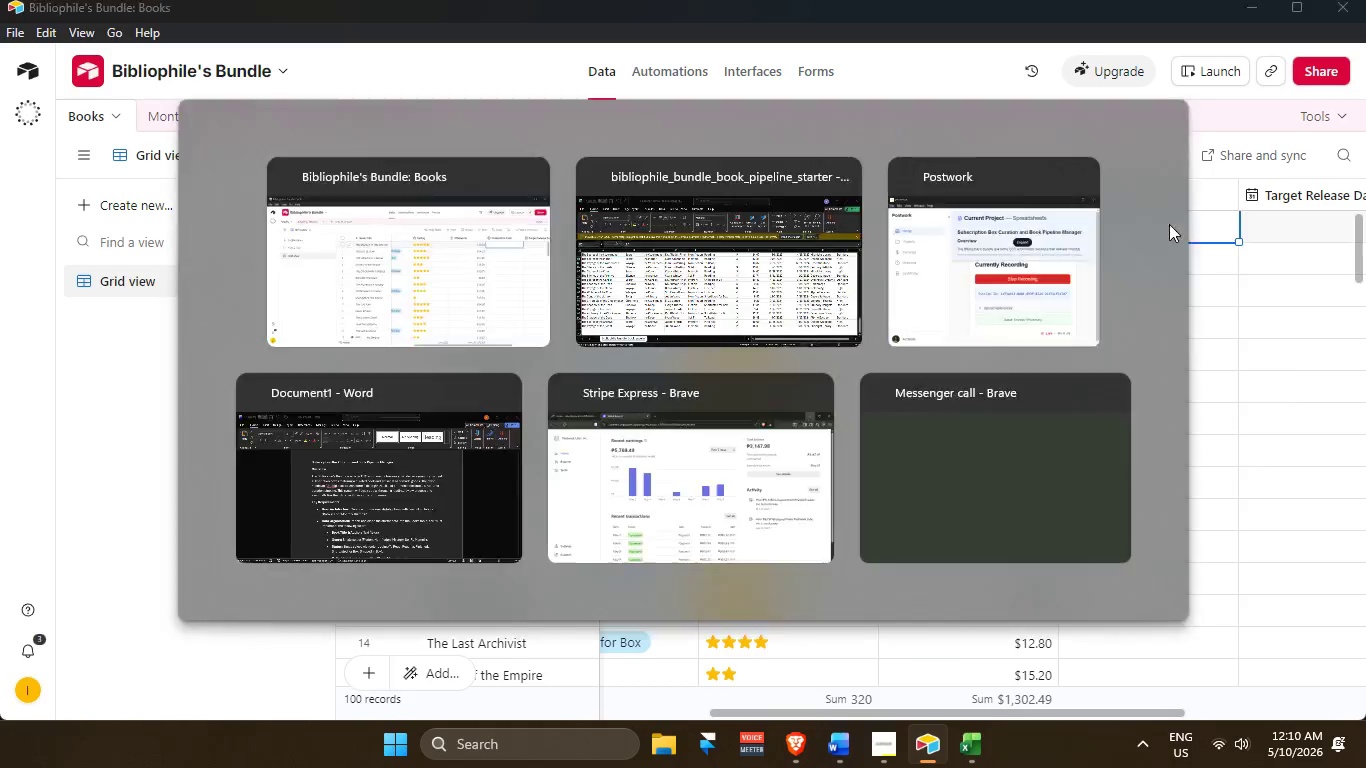 
key(Alt+Tab)
 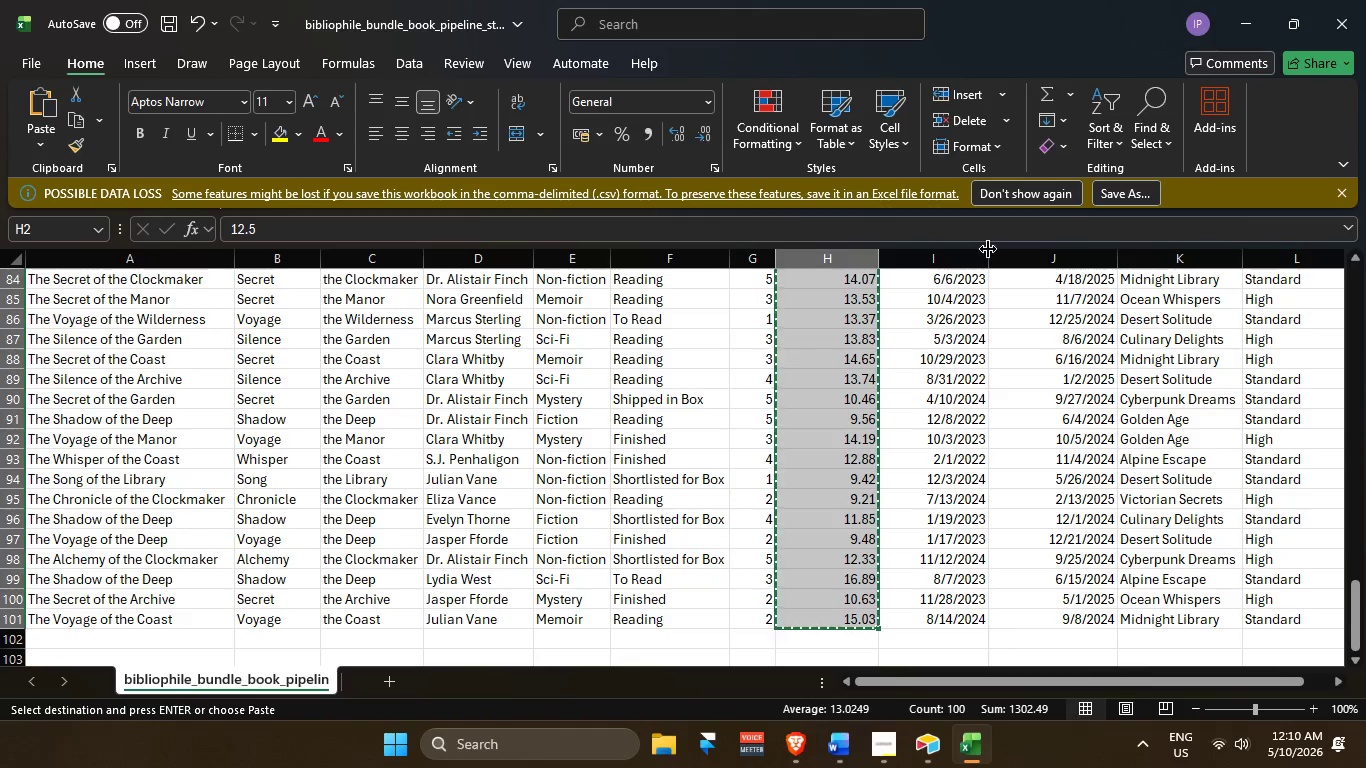 
scroll: coordinate [948, 419], scroll_direction: up, amount: 33.0
 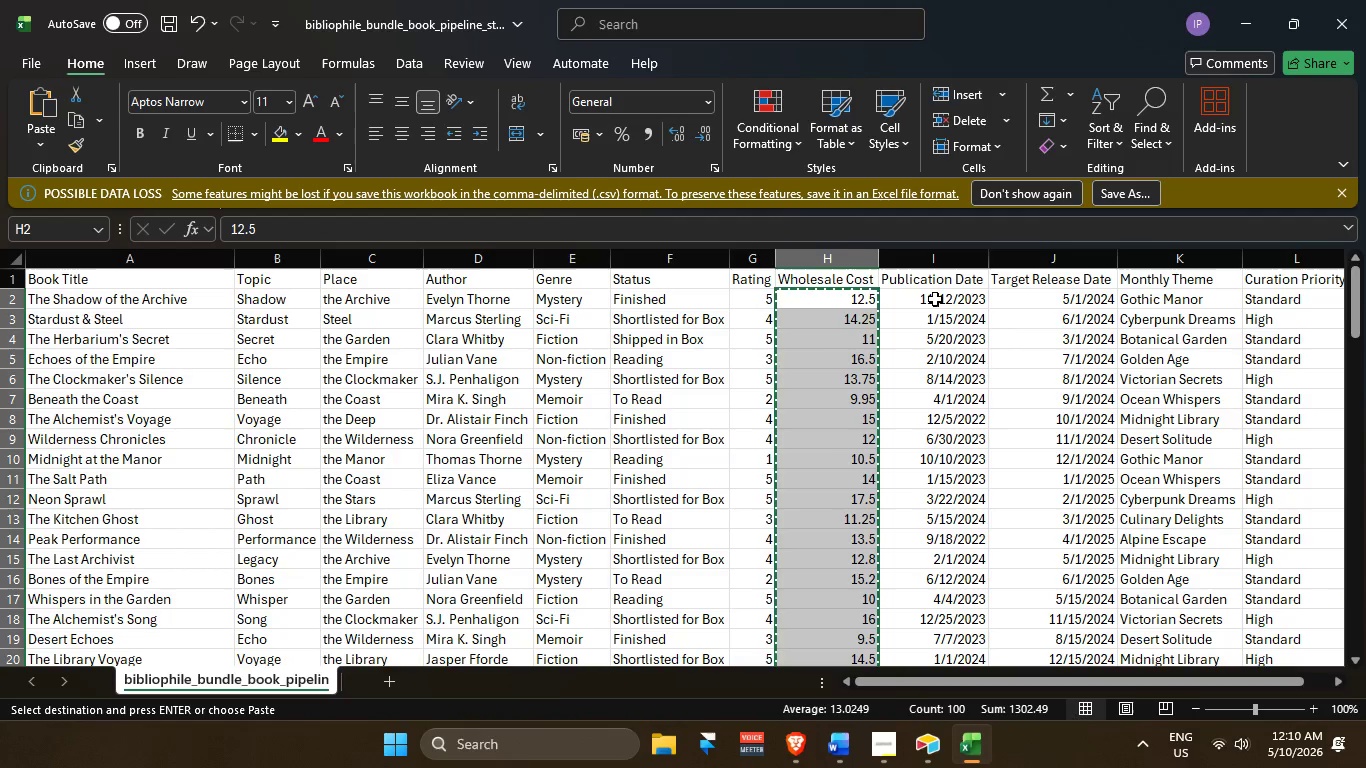 
left_click_drag(start_coordinate=[935, 299], to_coordinate=[935, 617])
 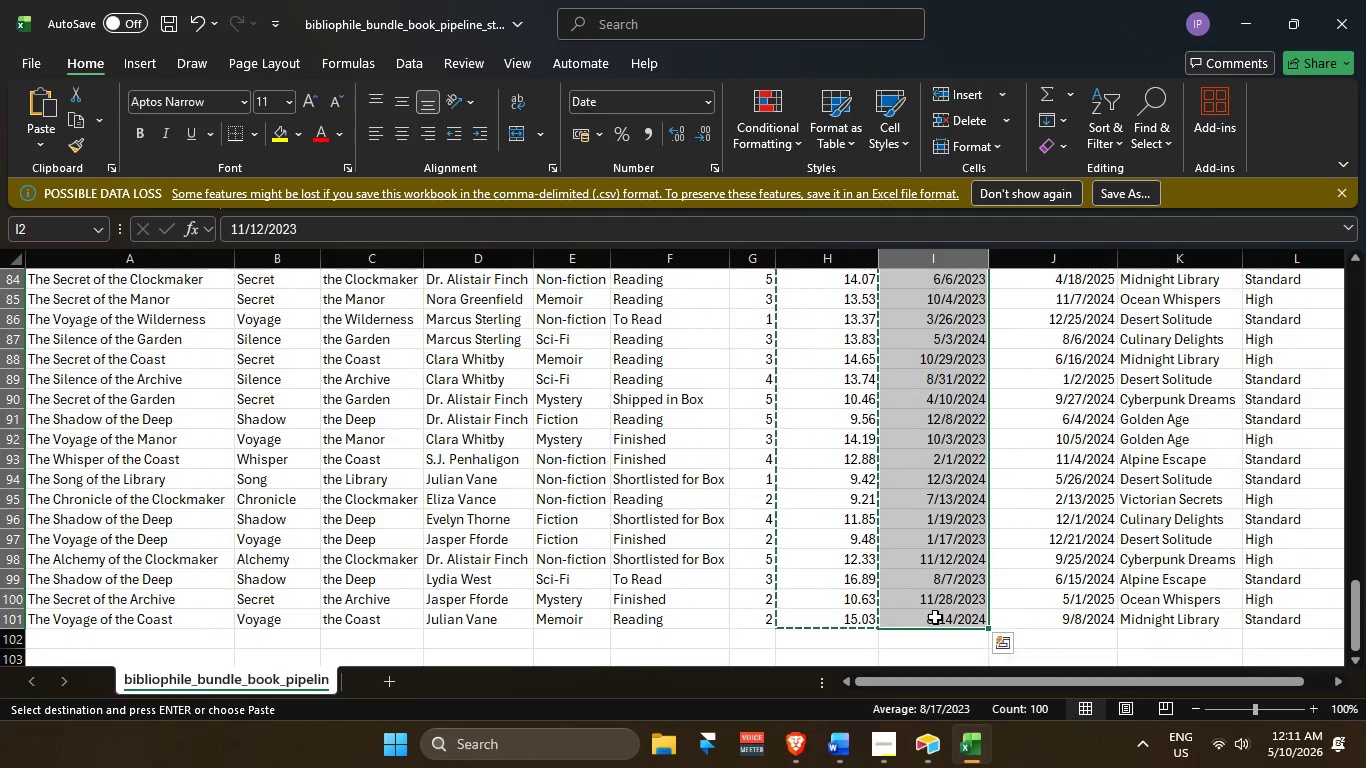 
key(Control+C)
 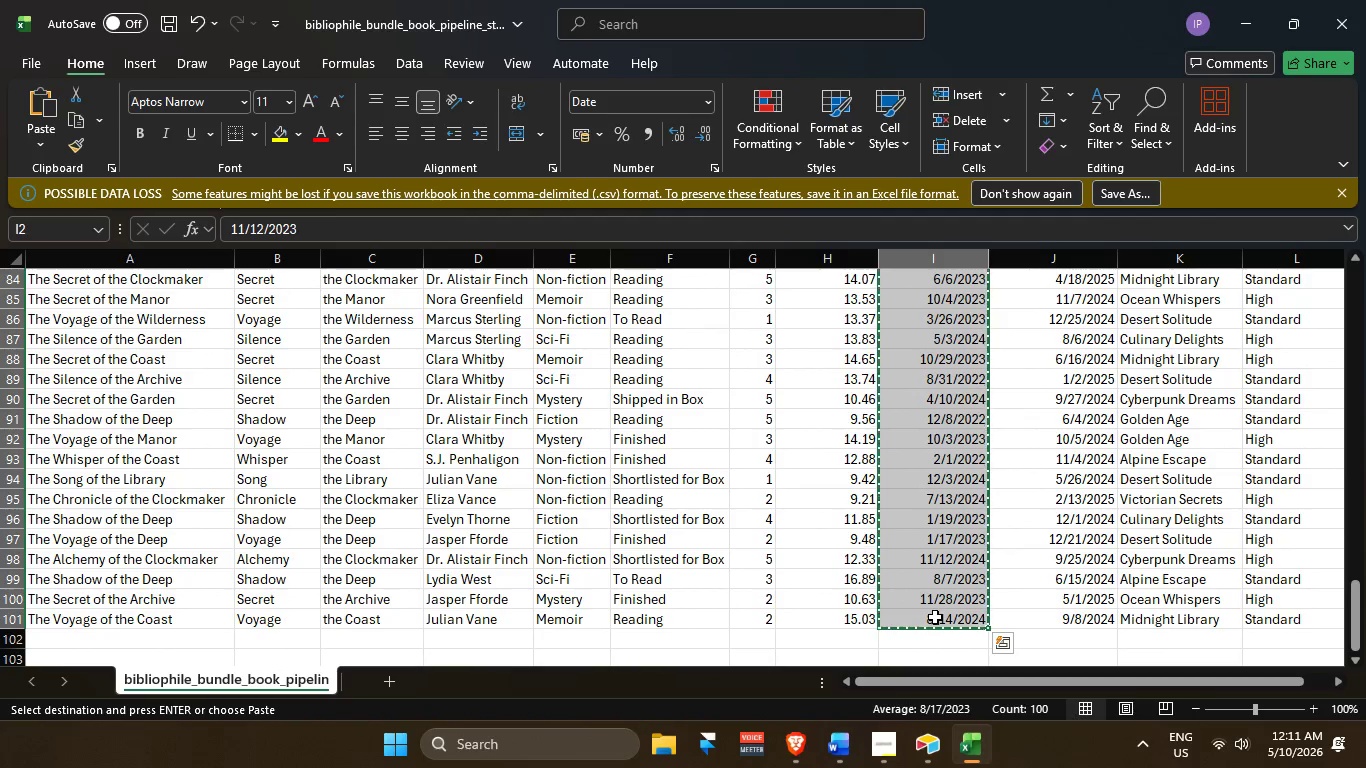 
key(Alt+AltLeft)
 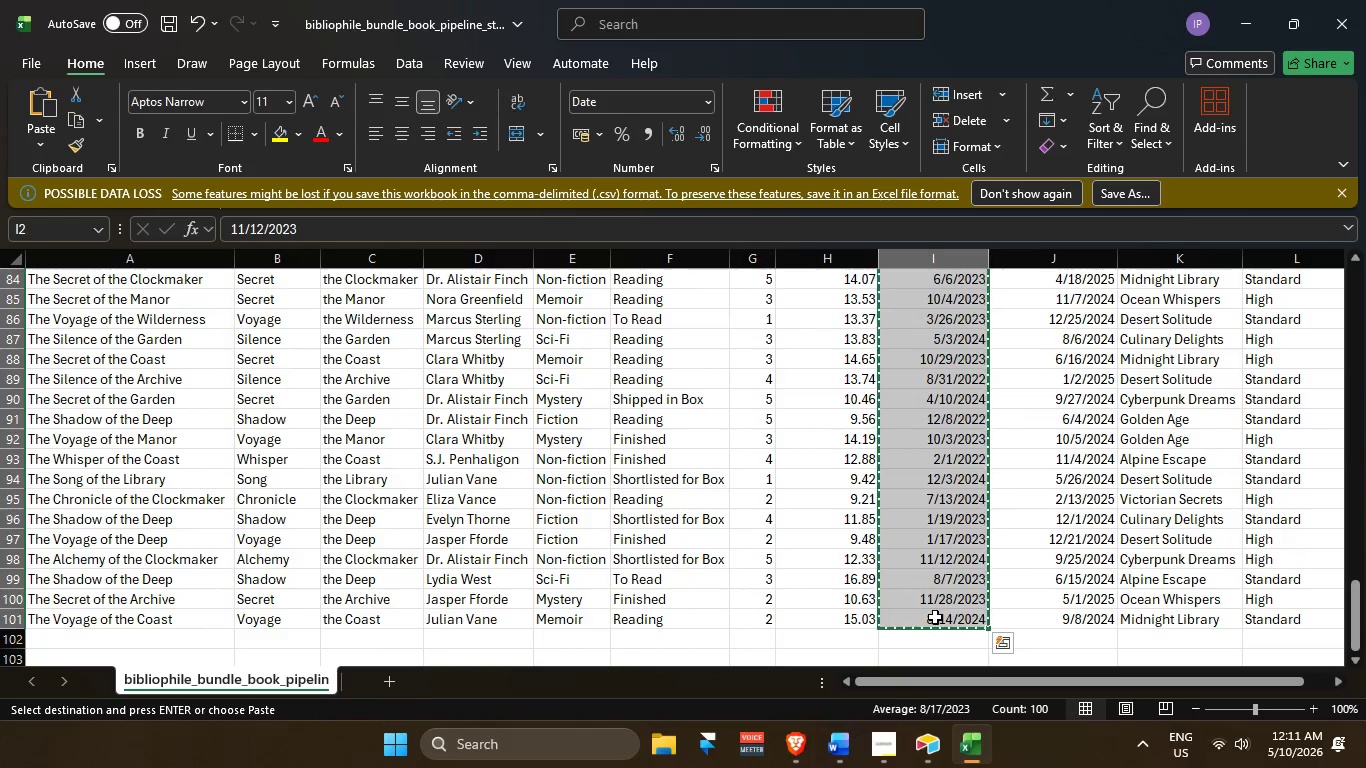 
key(Alt+Tab)
 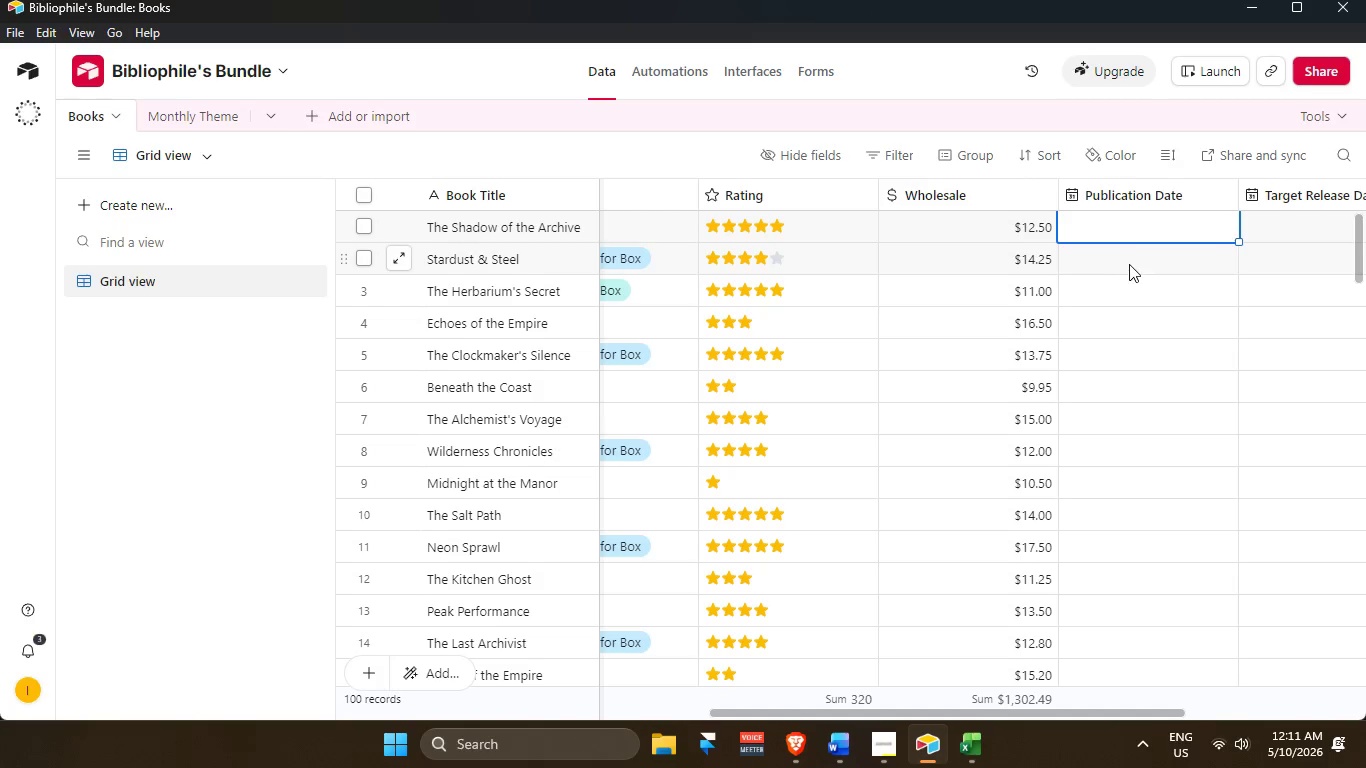 
scroll: coordinate [1134, 233], scroll_direction: up, amount: 1.0
 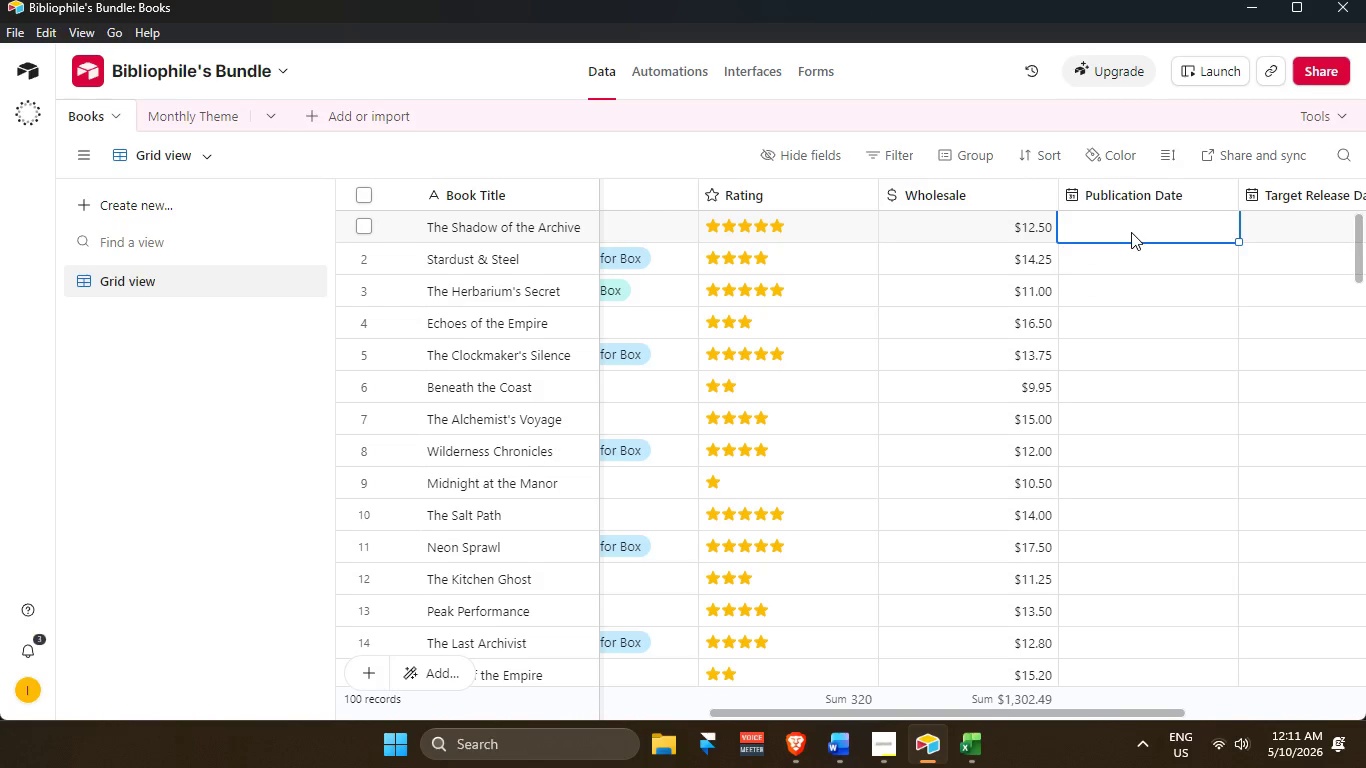 
key(Control+V)
 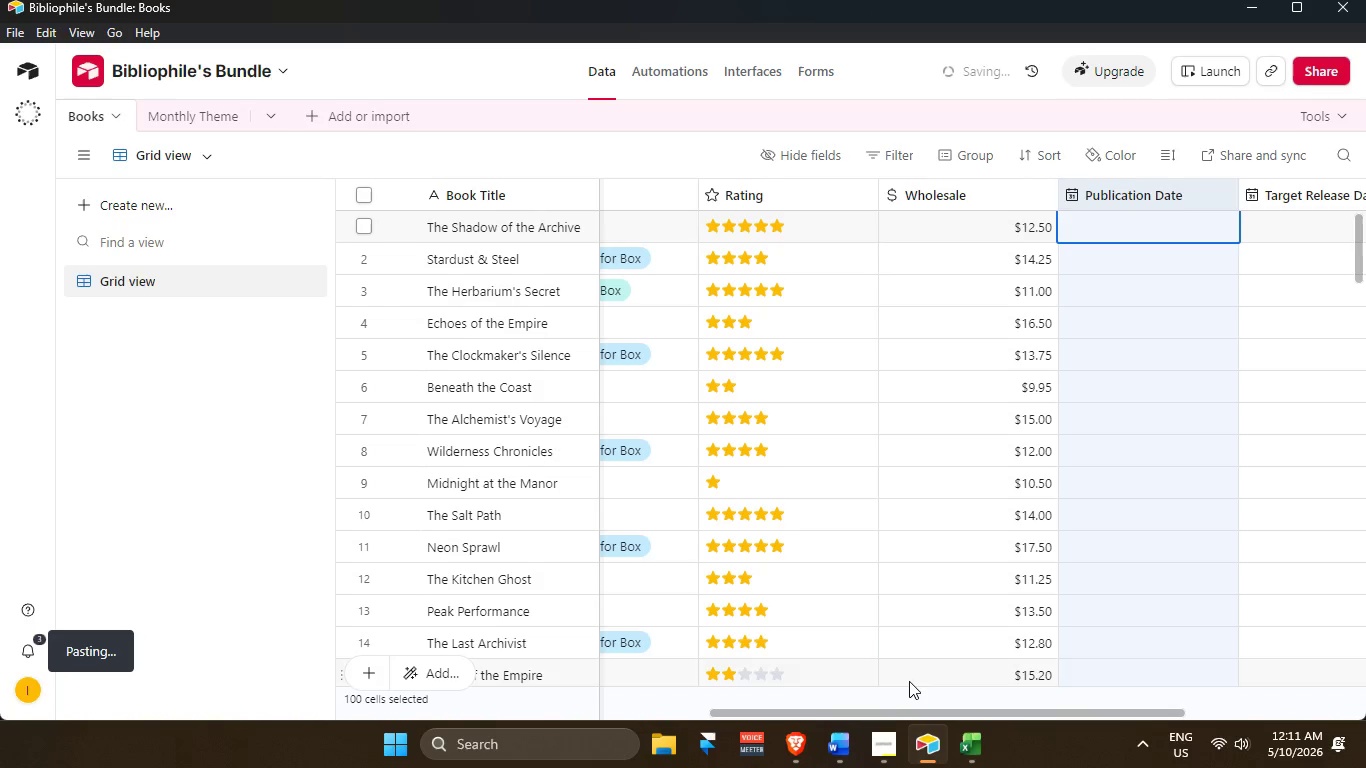 
left_click_drag(start_coordinate=[861, 710], to_coordinate=[948, 705])
 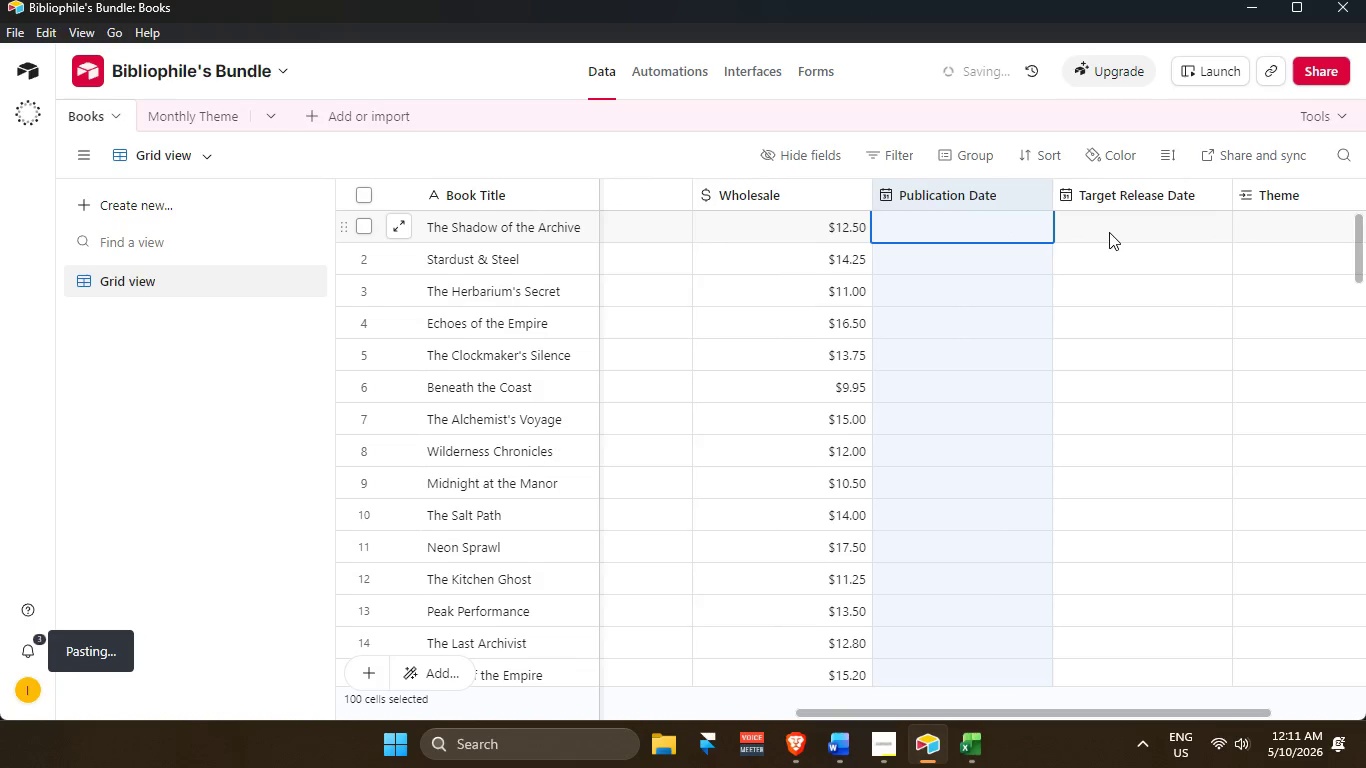 
wait(8.09)
 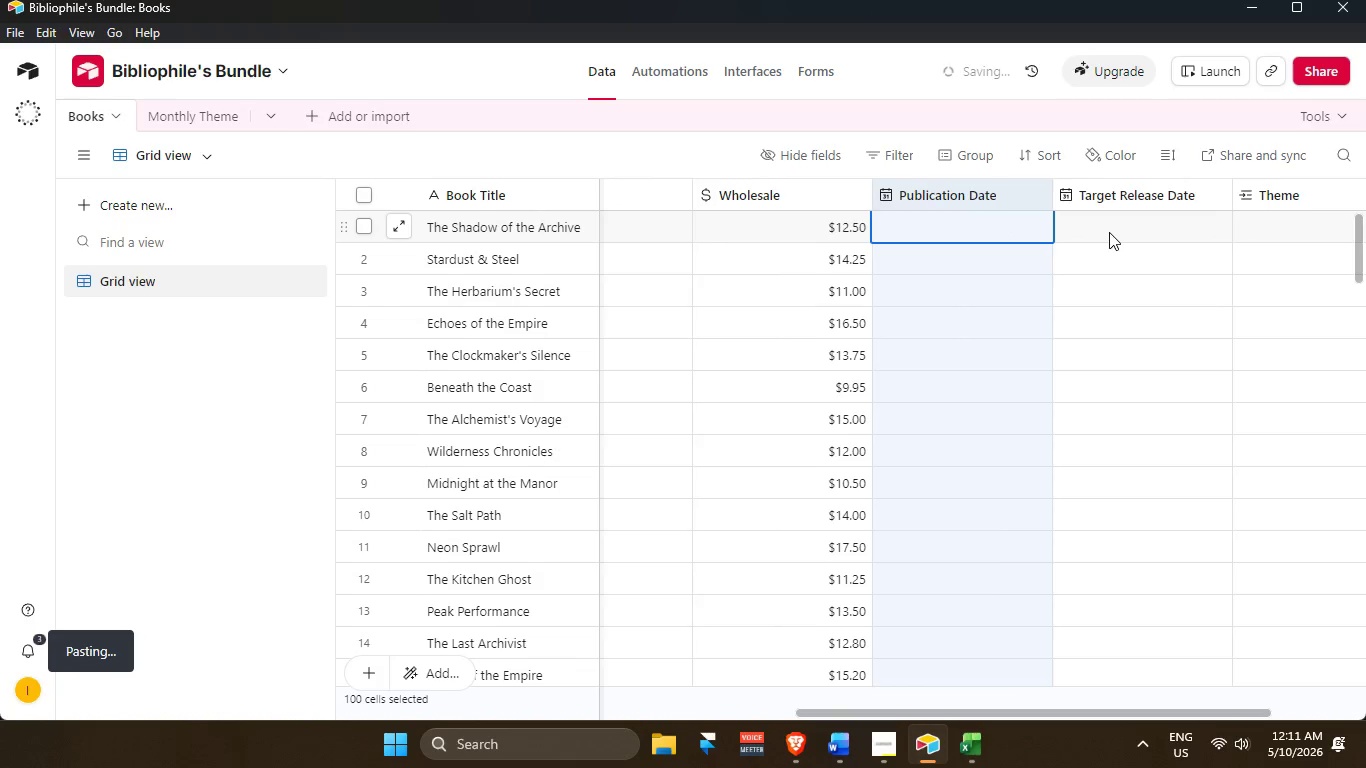 
left_click([1108, 231])
 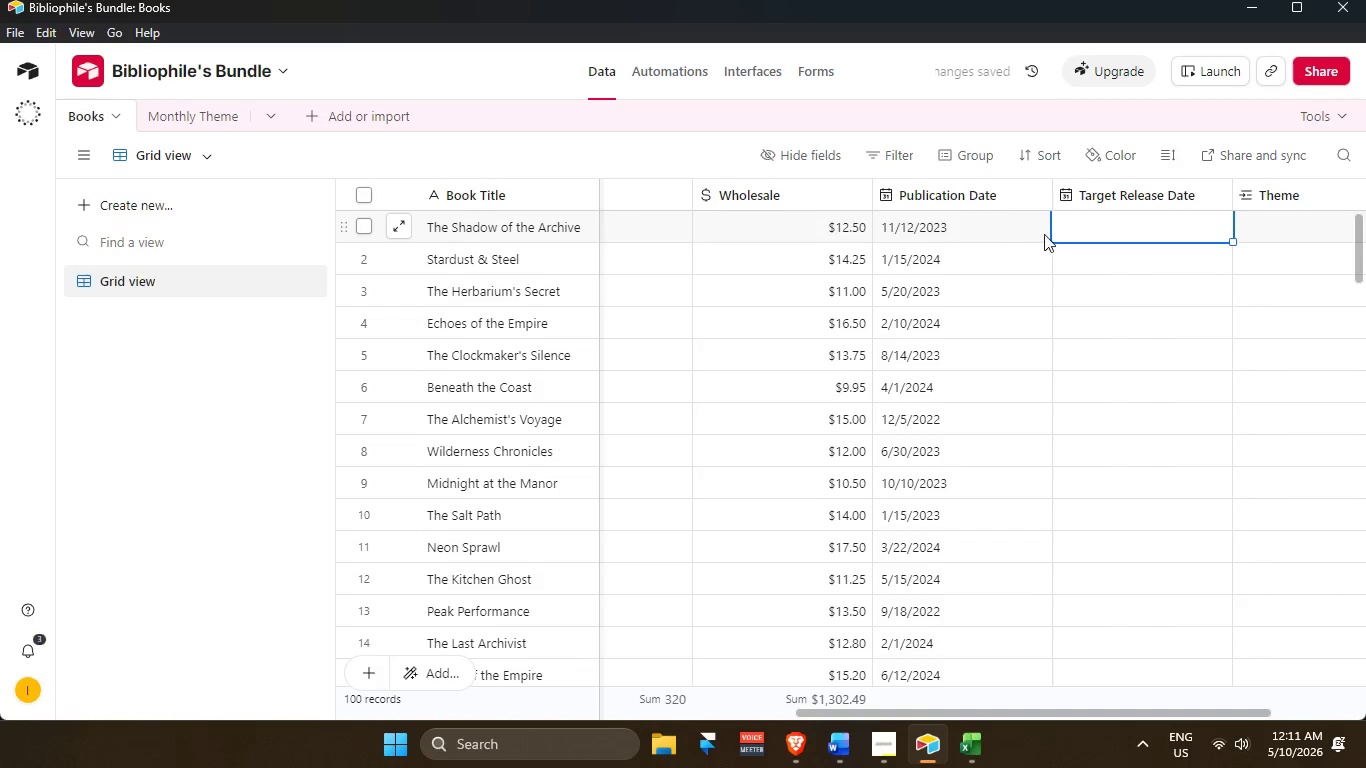 
key(Alt+AltLeft)
 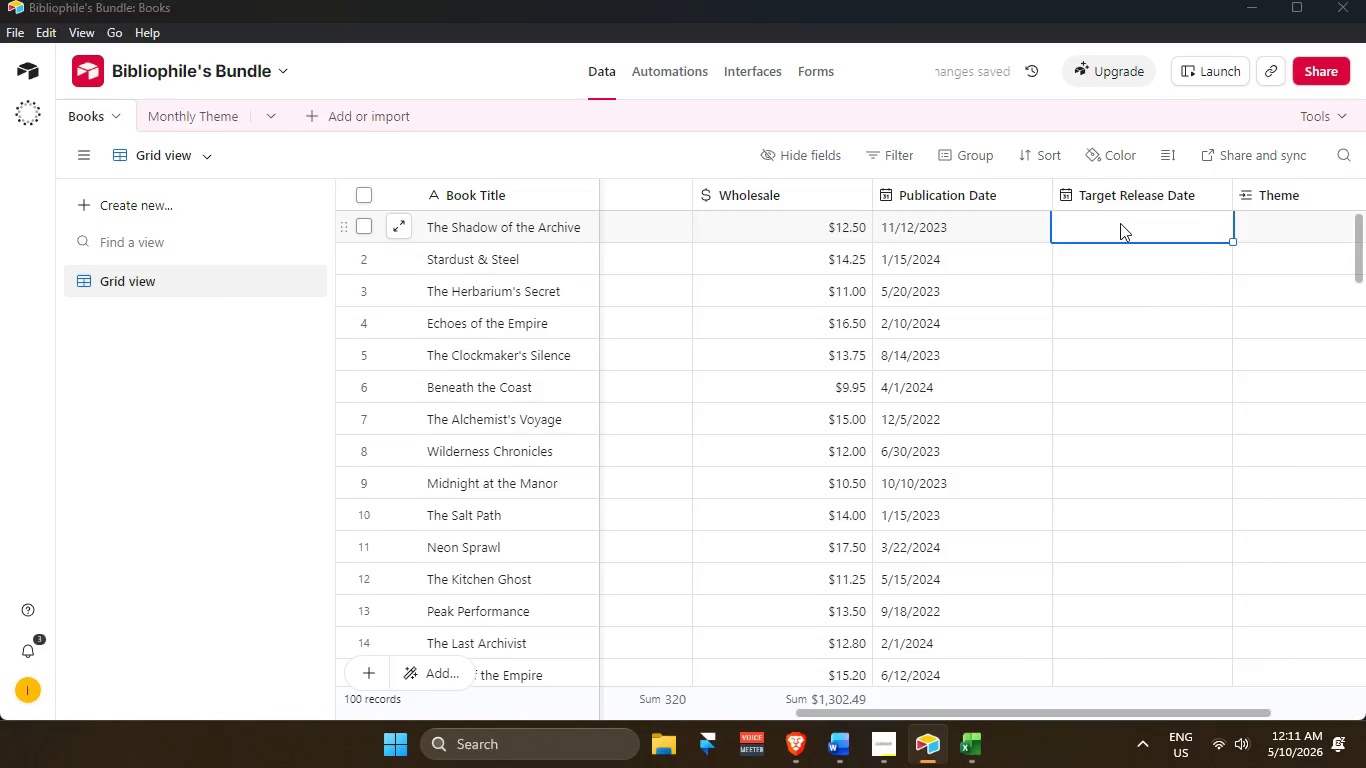 
key(Alt+Tab)
 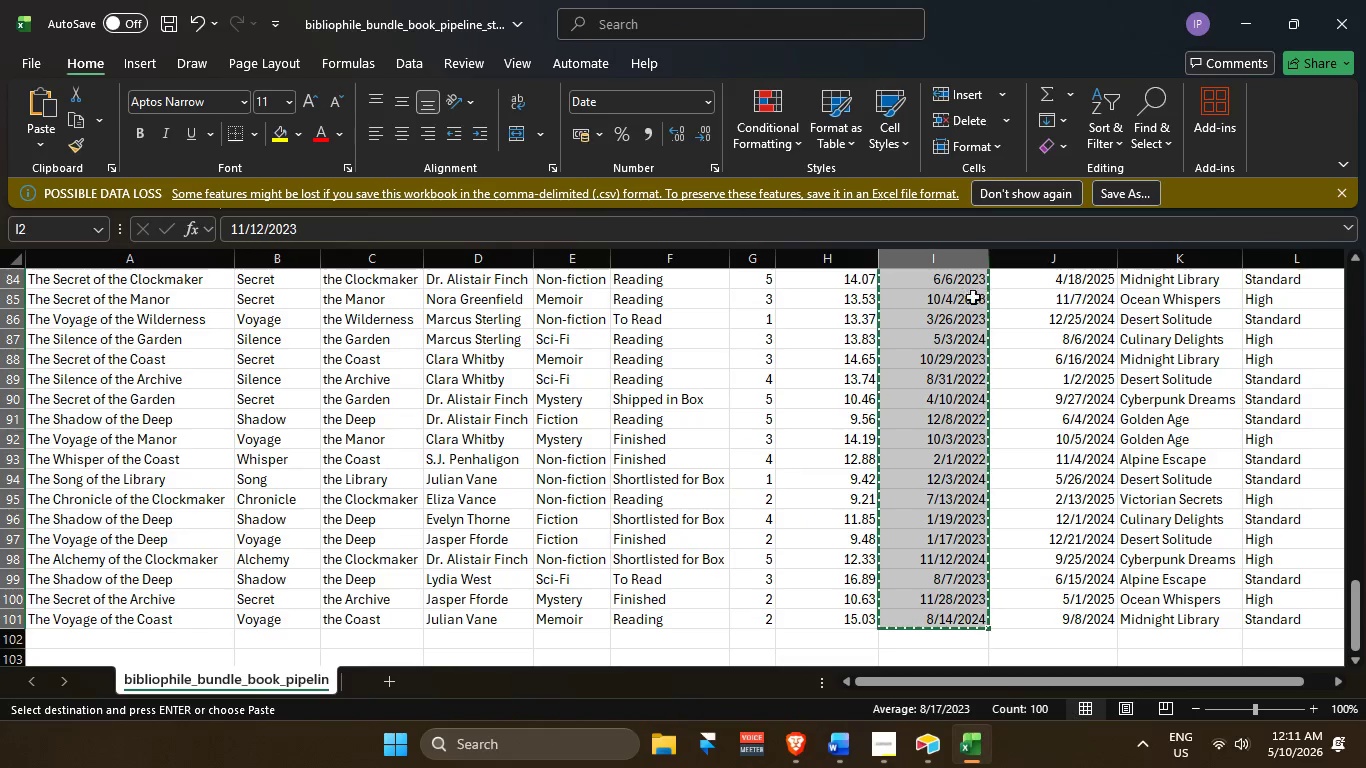 
scroll: coordinate [1029, 427], scroll_direction: up, amount: 32.0
 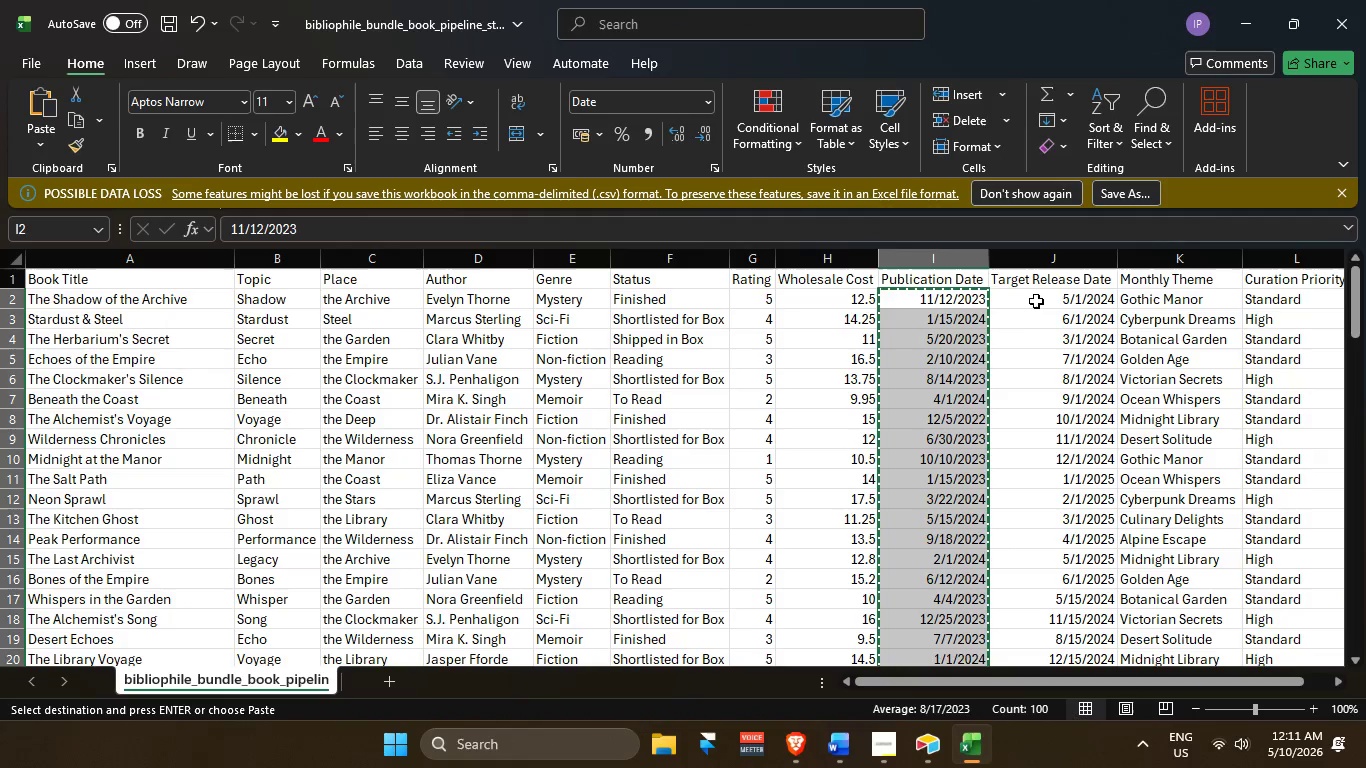 
left_click_drag(start_coordinate=[1036, 300], to_coordinate=[1060, 621])
 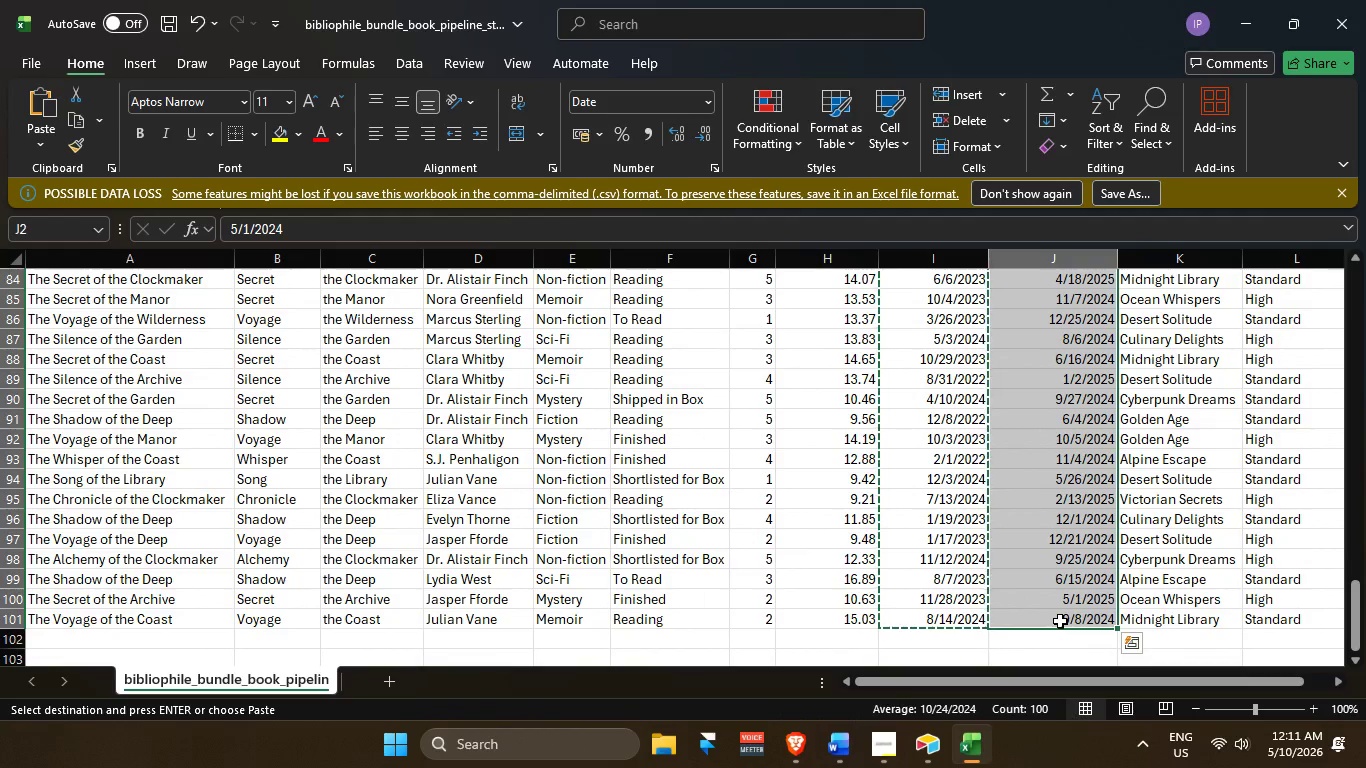 
key(Control+C)
 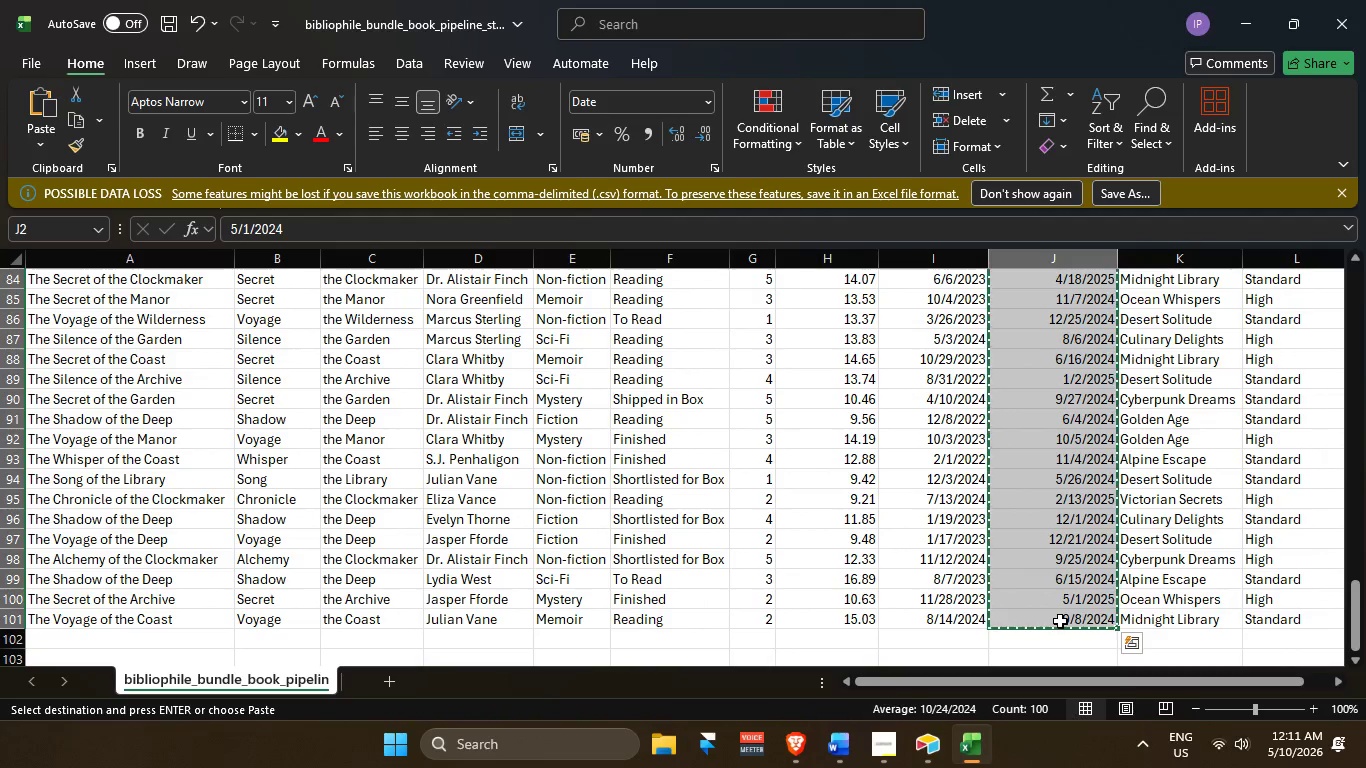 
key(Alt+Tab)
 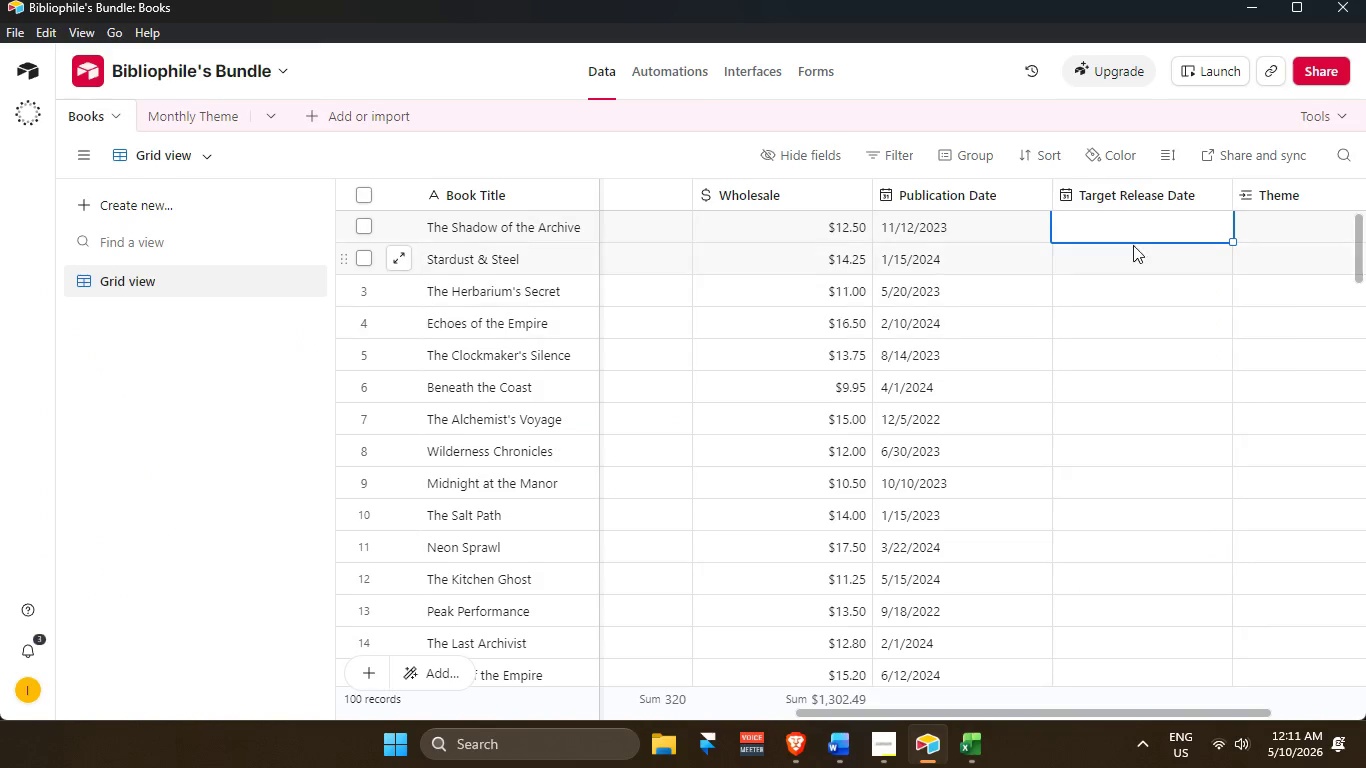 
key(Control+V)
 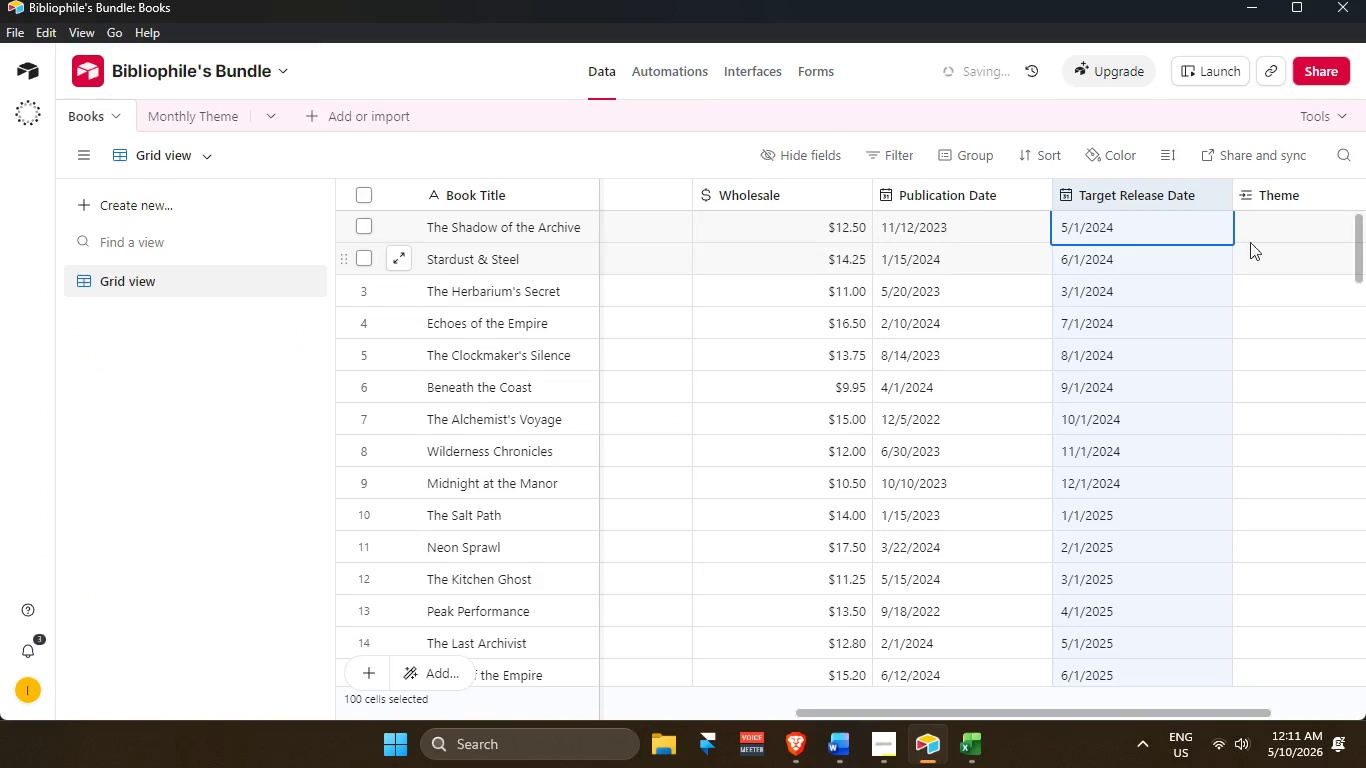 
left_click([1289, 228])
 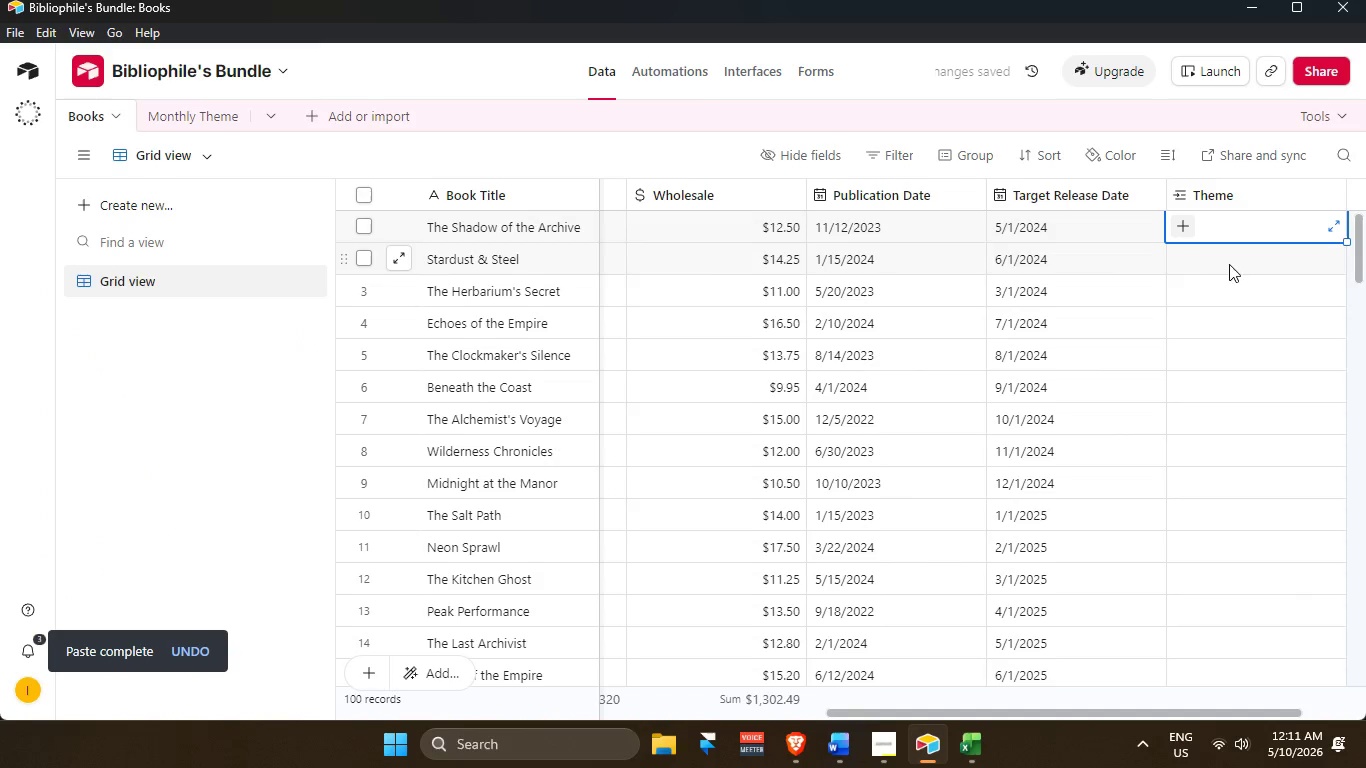 
key(Alt+Tab)
 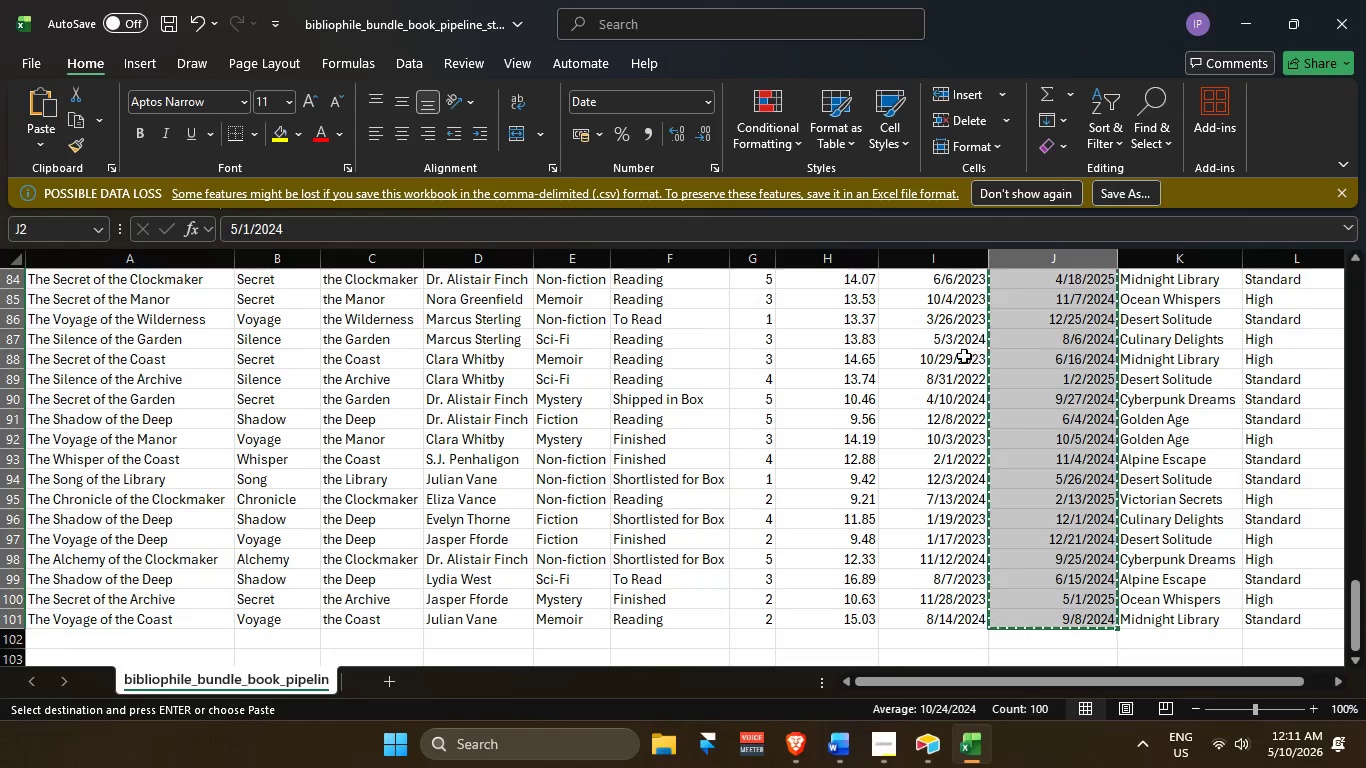 
scroll: coordinate [1088, 455], scroll_direction: up, amount: 33.0
 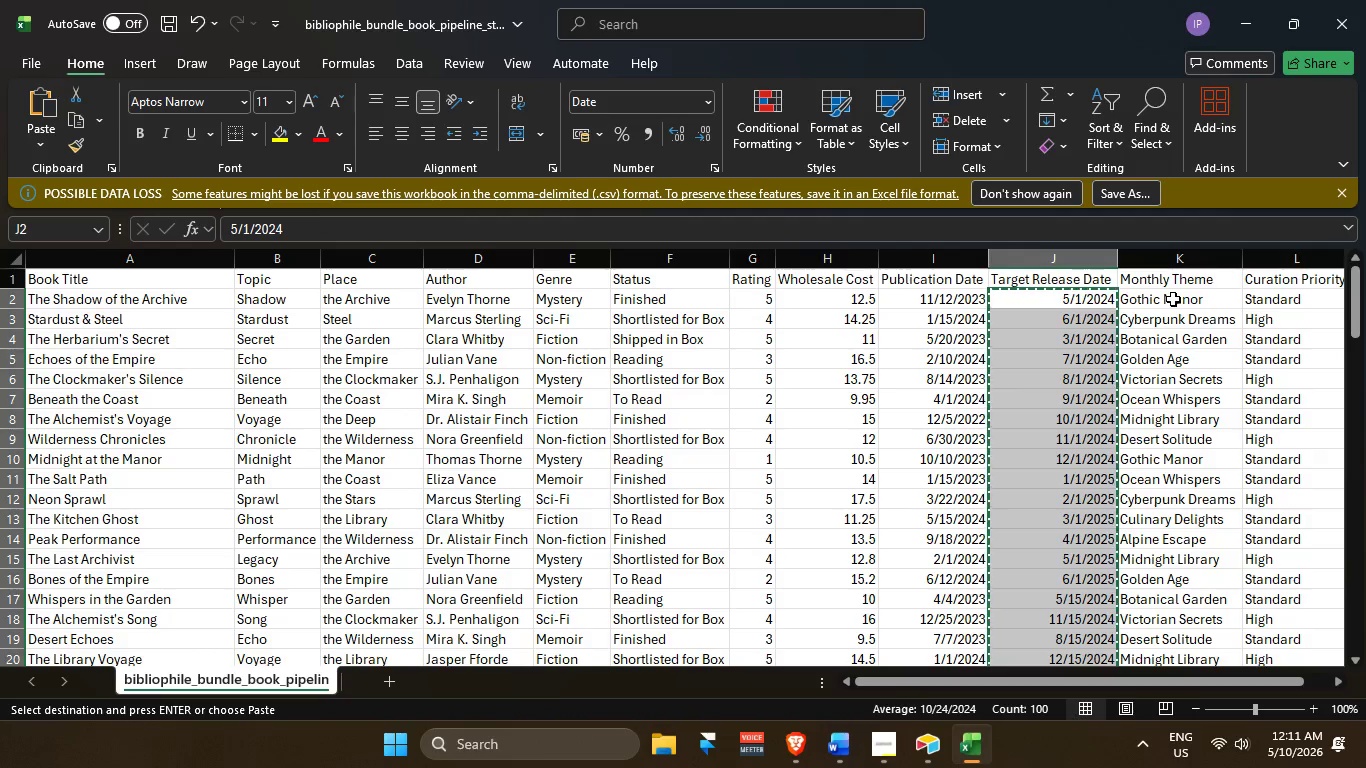 
key(Alt+AltLeft)
 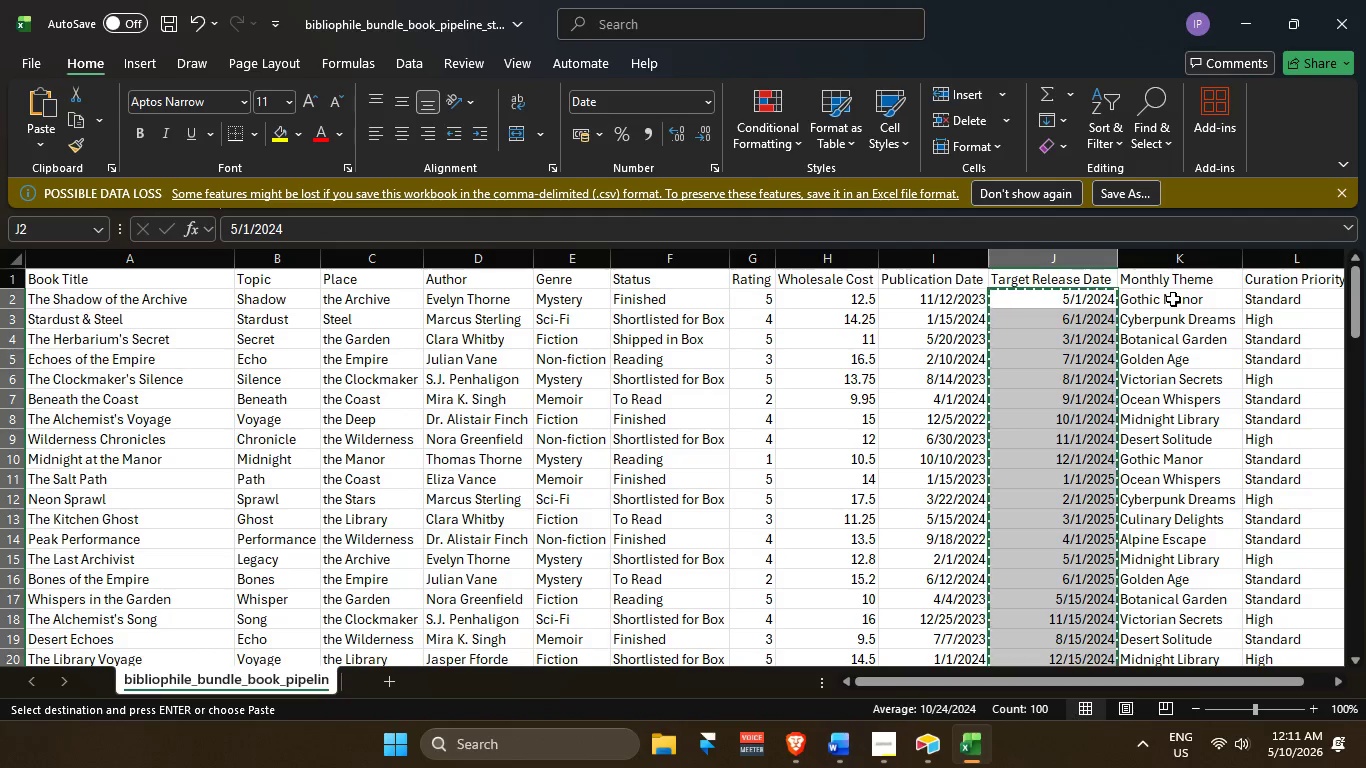 
key(Alt+Tab)
 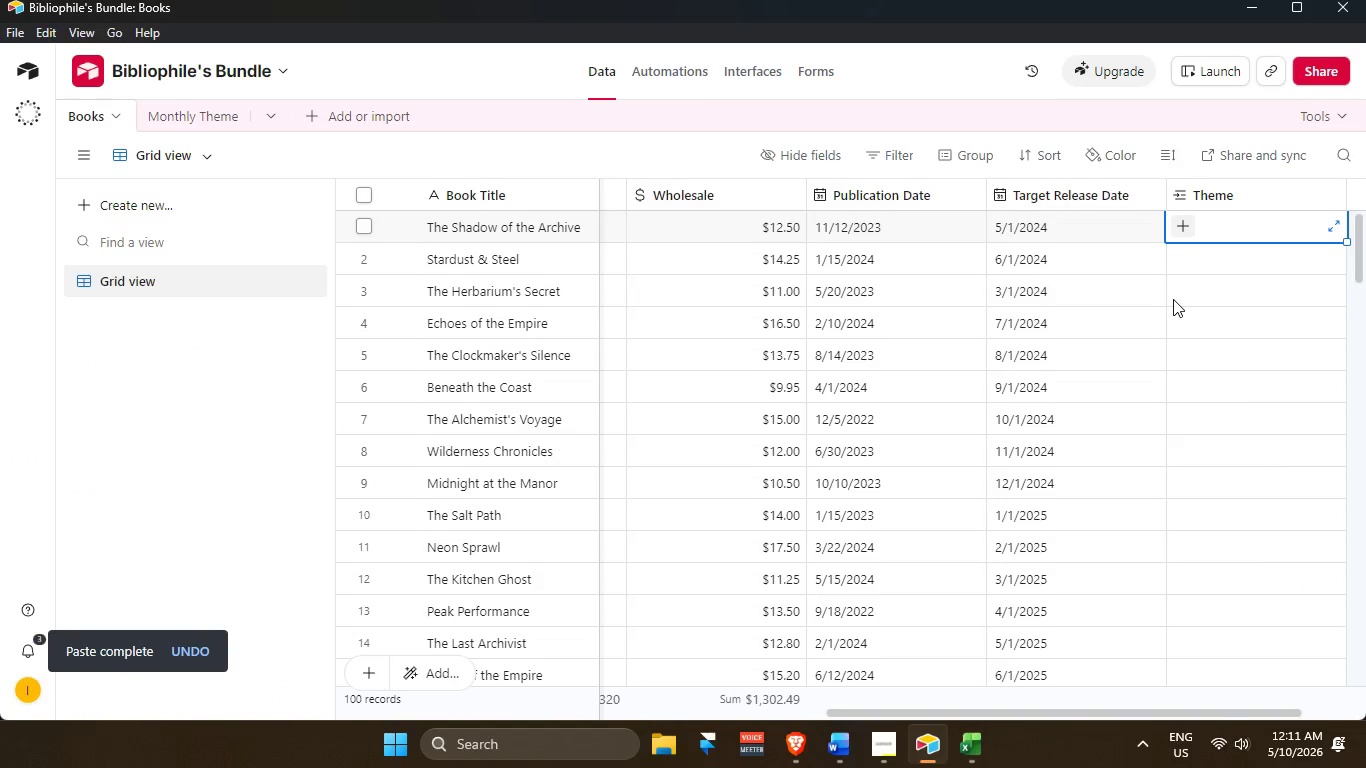 
scroll: coordinate [1173, 299], scroll_direction: up, amount: 3.0
 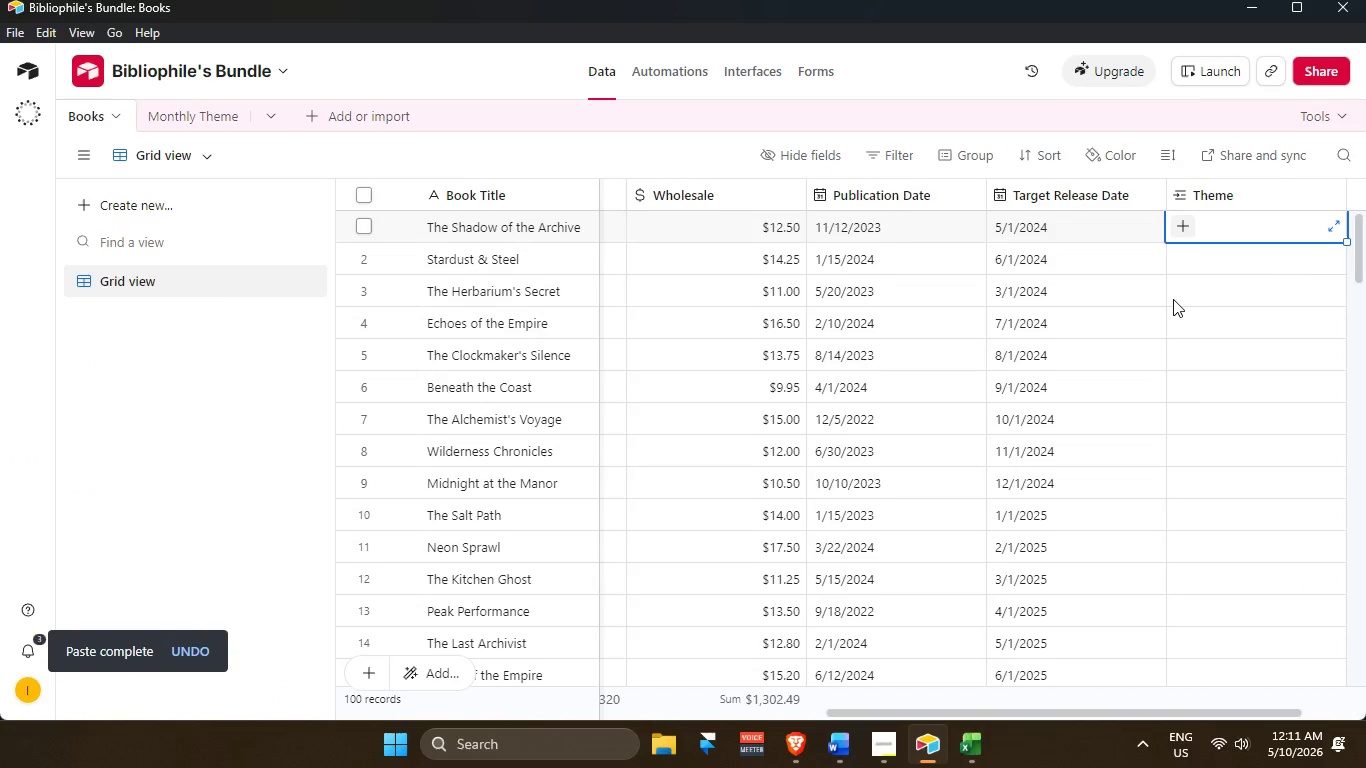 
key(Alt+Tab)
 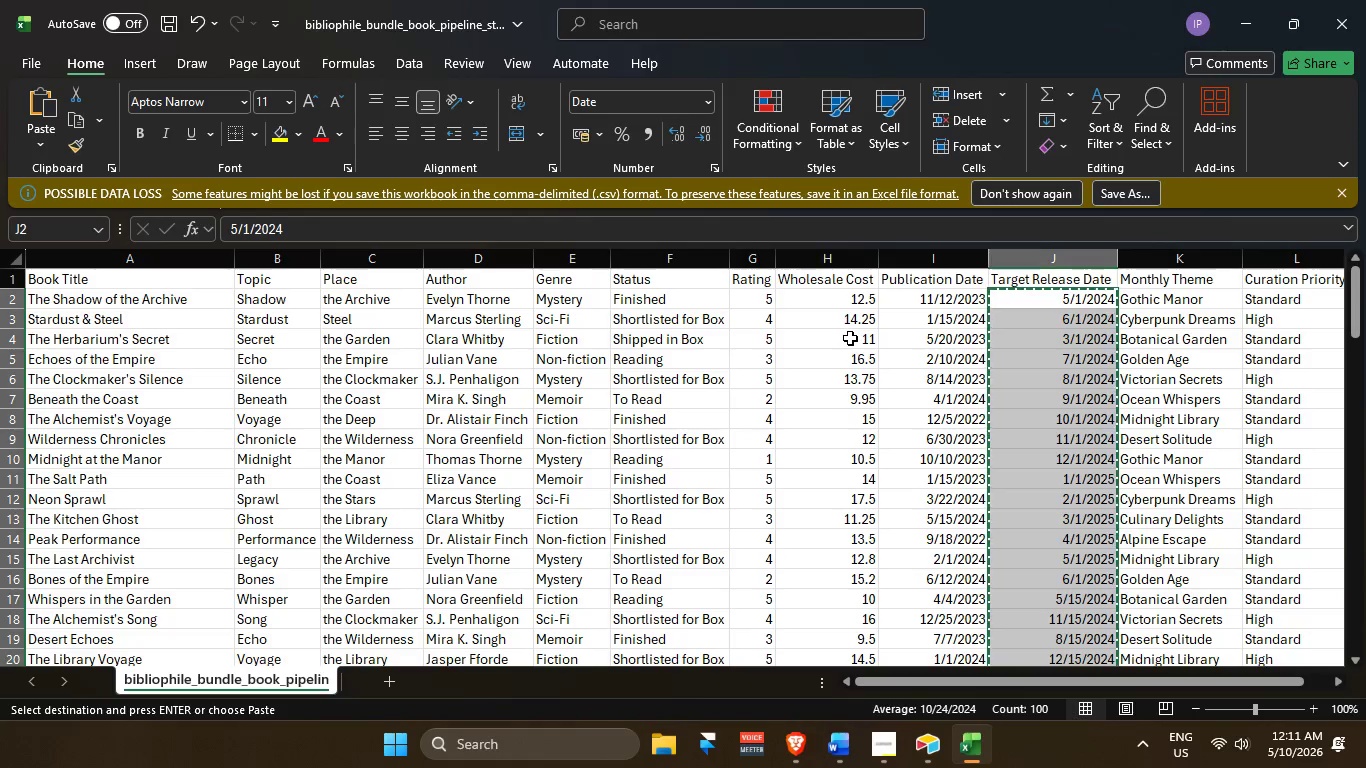 
key(Alt+AltLeft)
 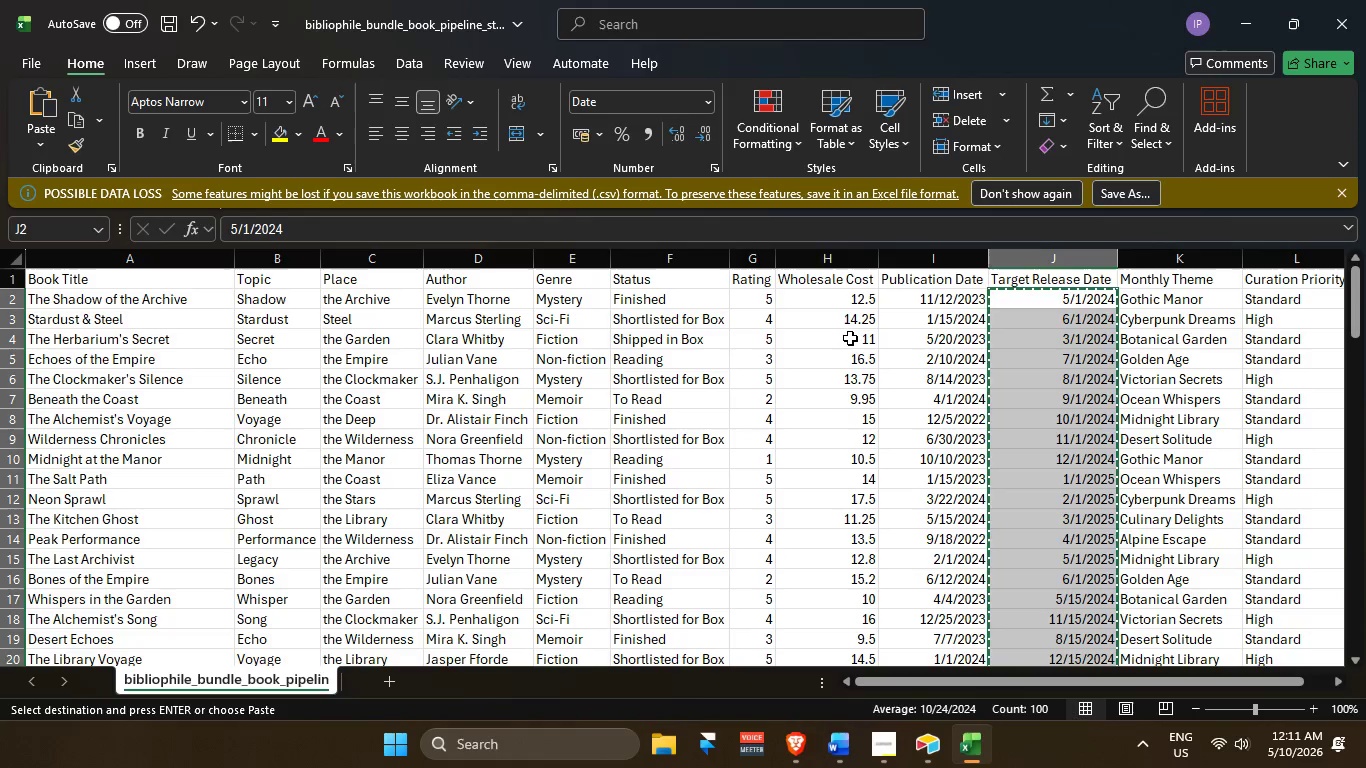 
scroll: coordinate [850, 337], scroll_direction: up, amount: 3.0
 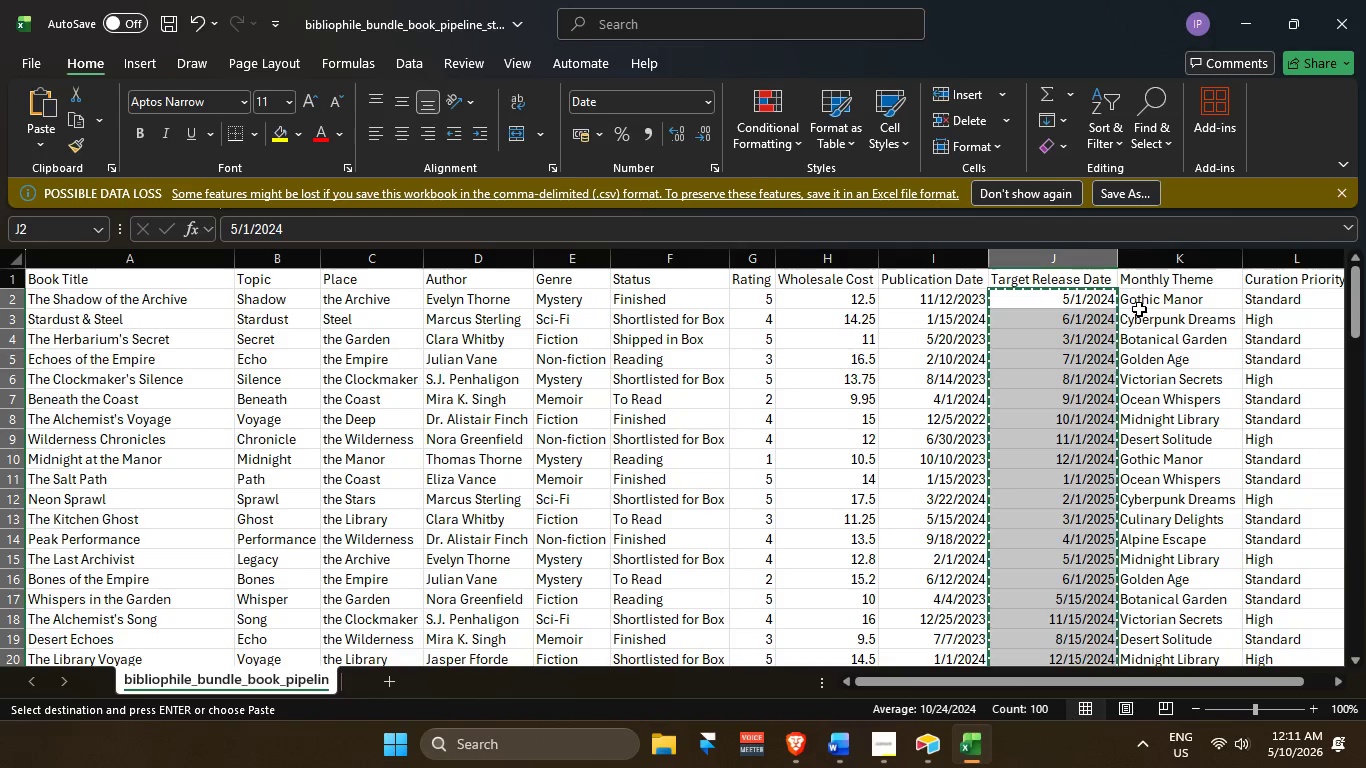 
left_click_drag(start_coordinate=[1144, 300], to_coordinate=[1159, 610])
 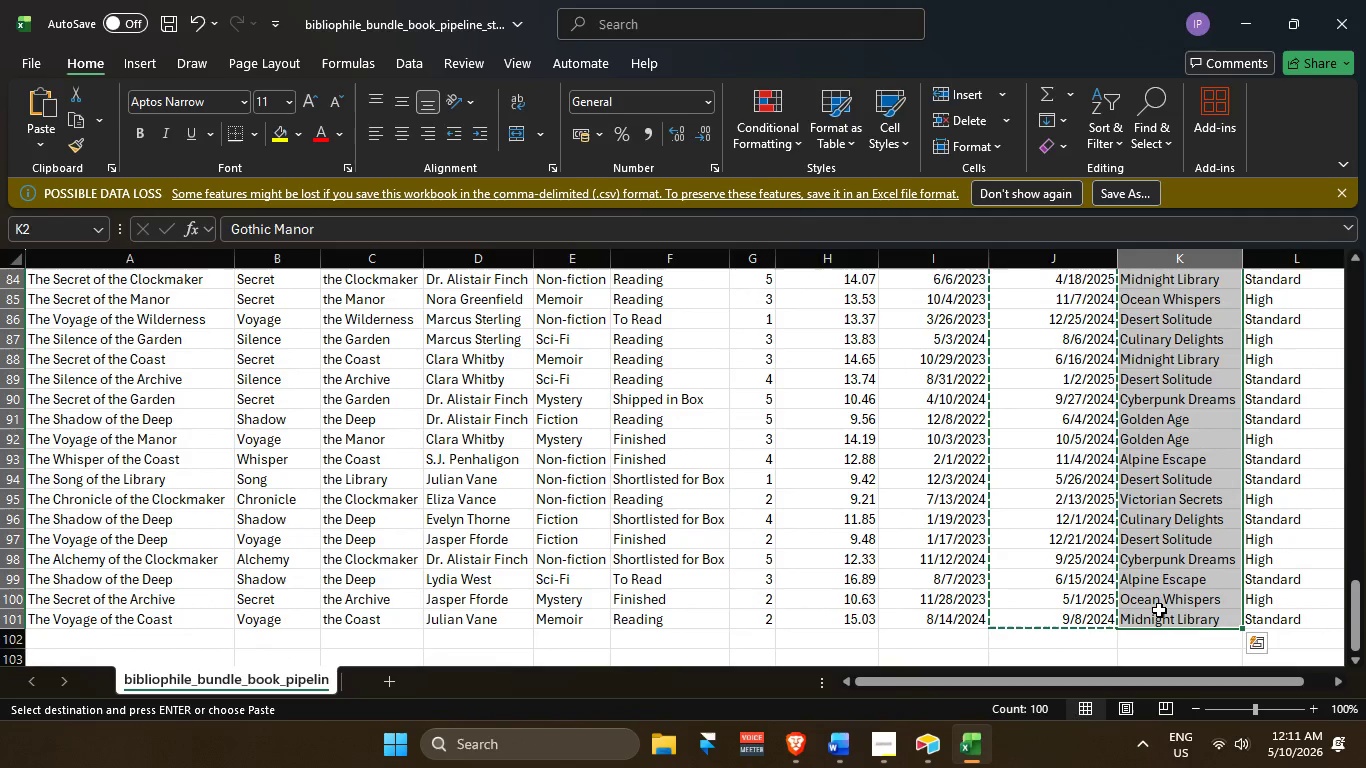 
key(Control+C)
 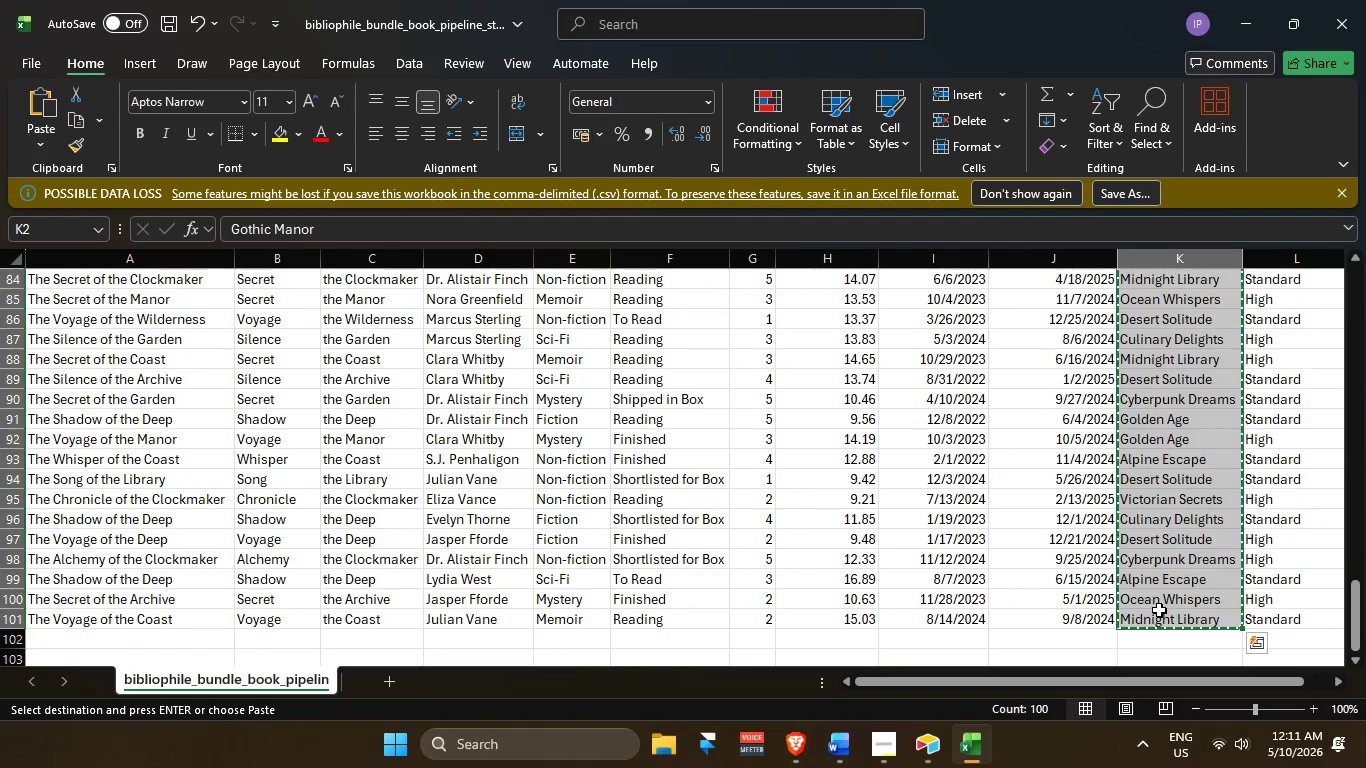 
key(Alt+AltLeft)
 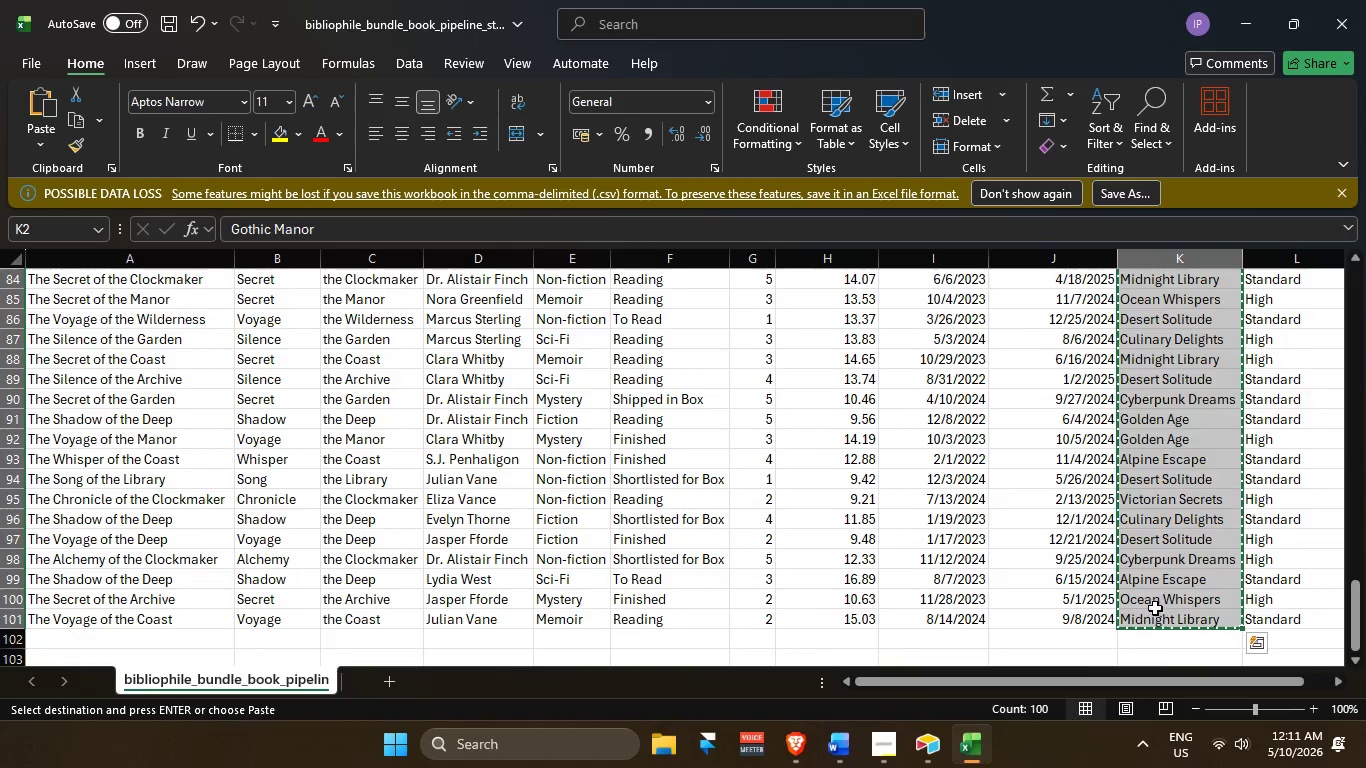 
key(Alt+Tab)
 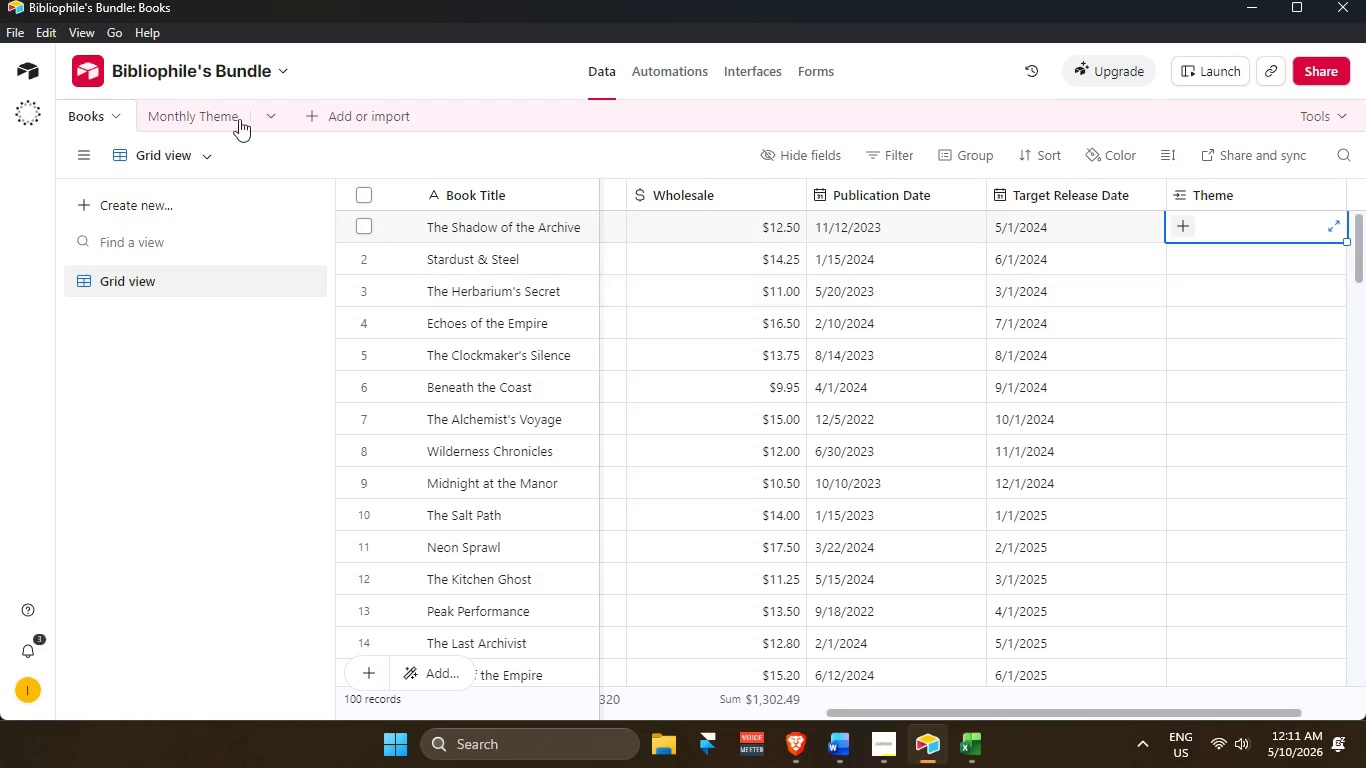 
left_click([215, 109])
 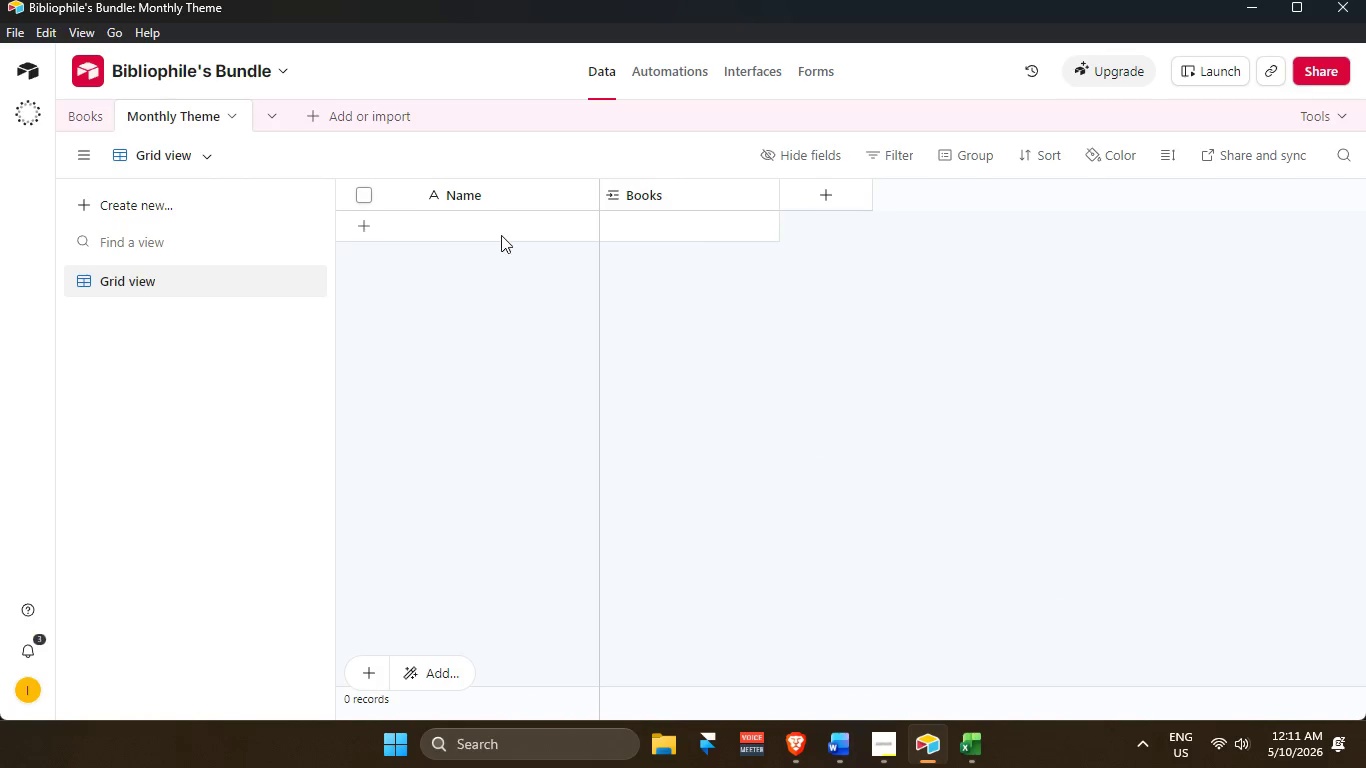 
left_click([506, 219])
 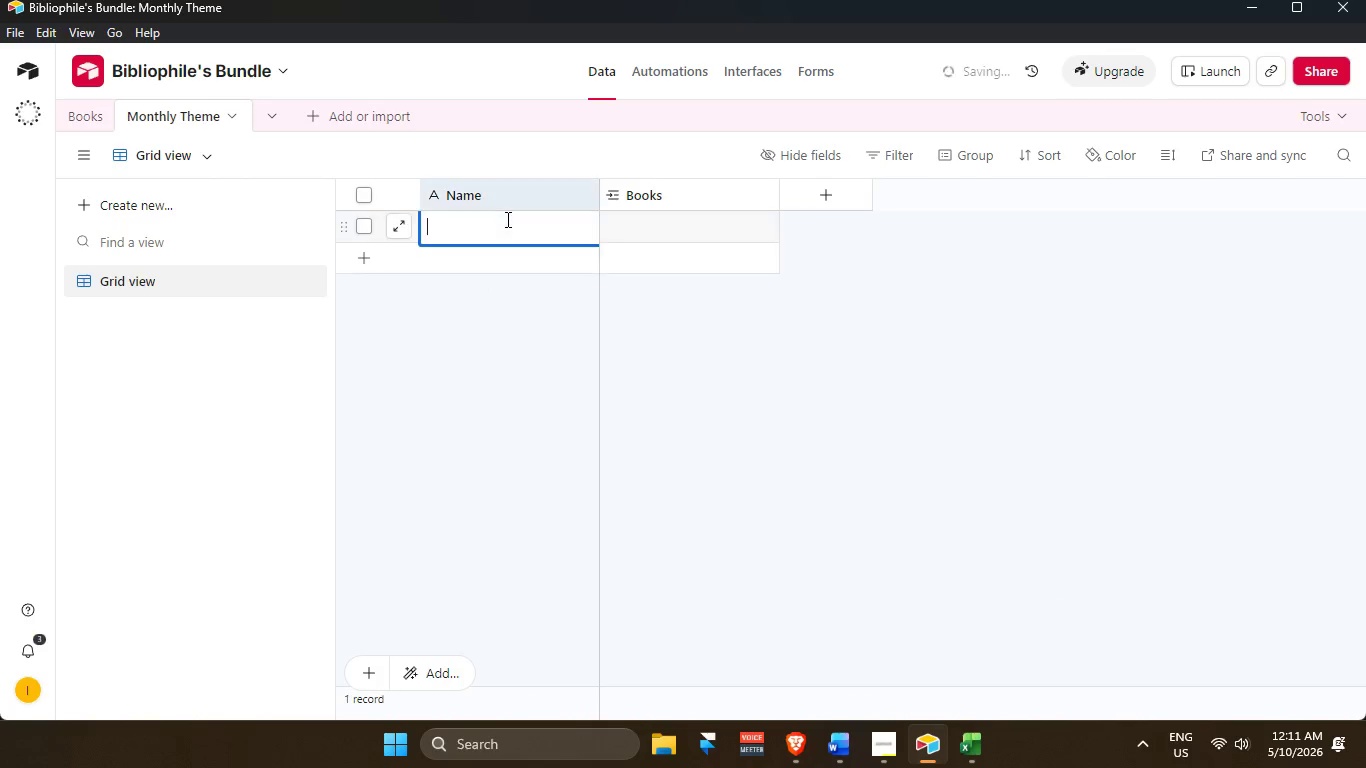 
key(Control+V)
 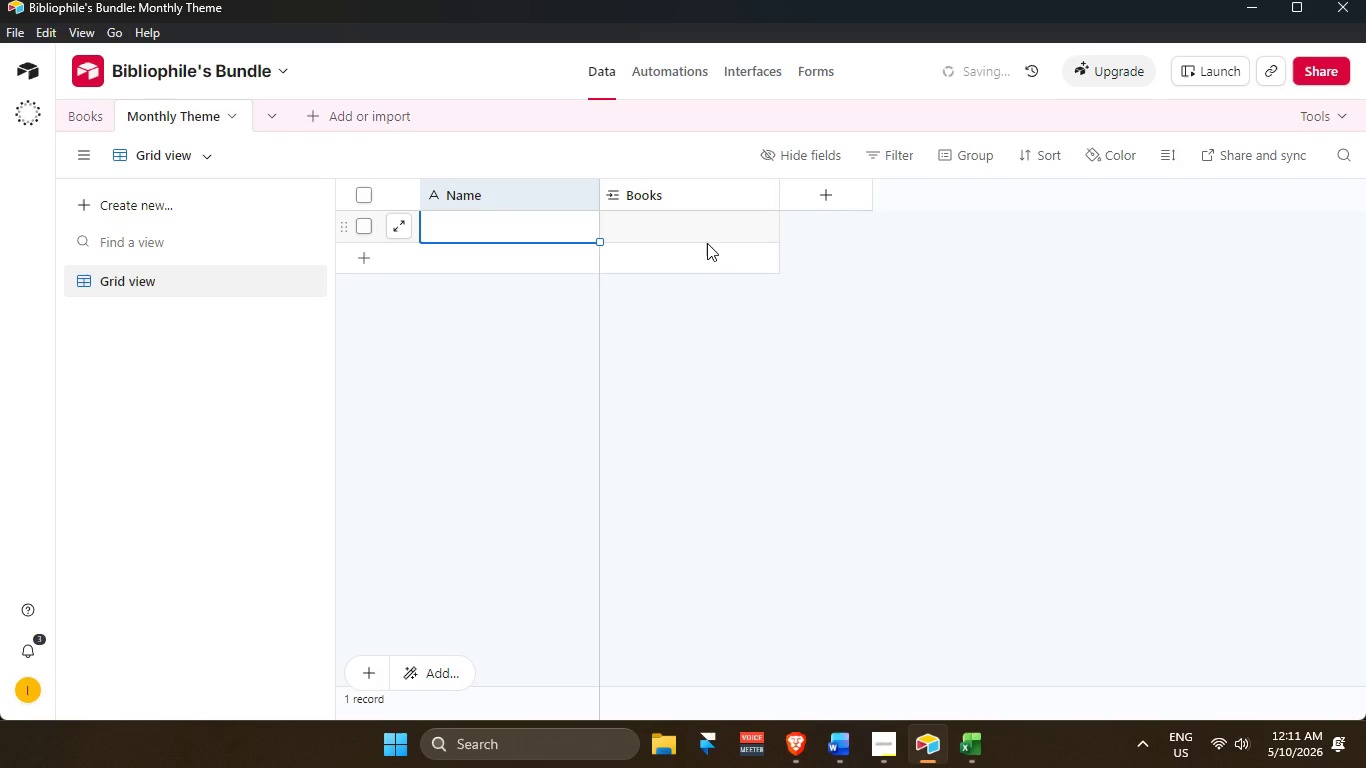 
left_click([693, 231])
 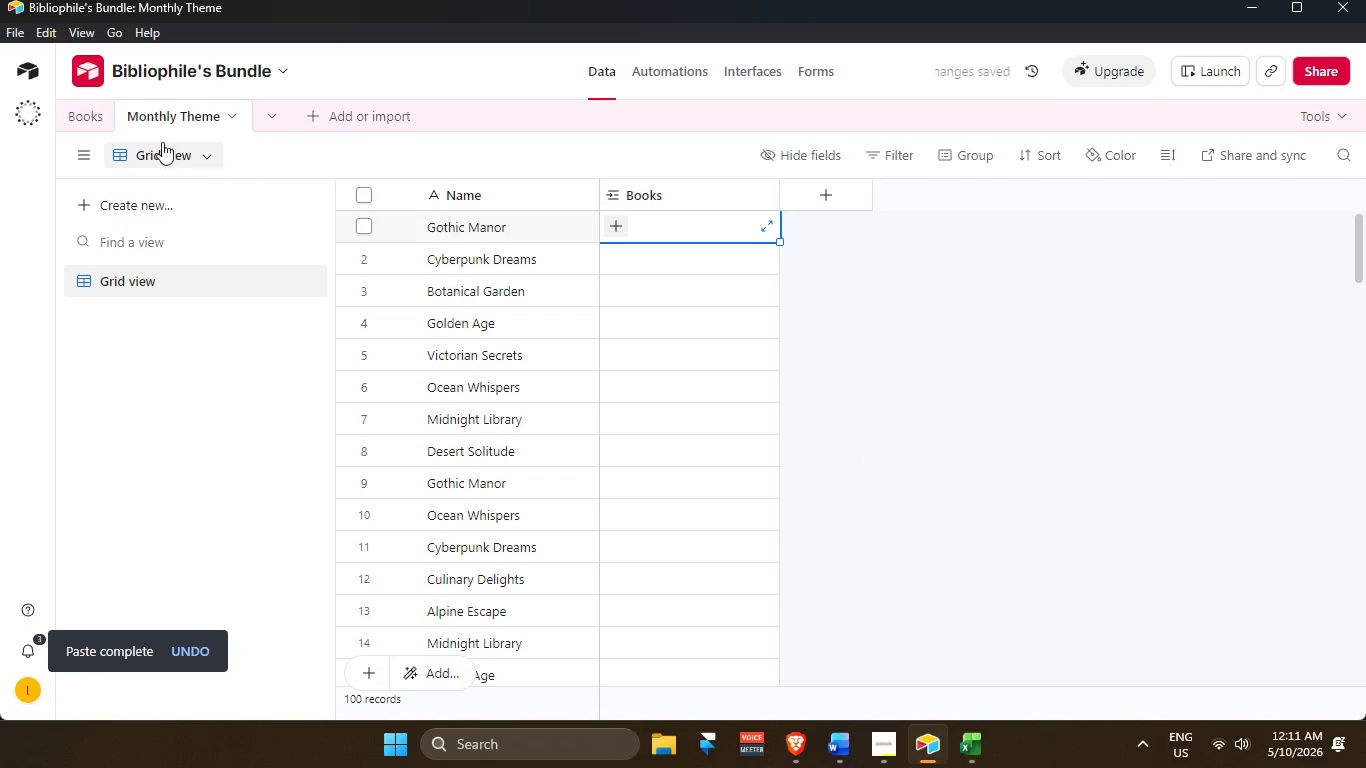 
left_click([89, 113])
 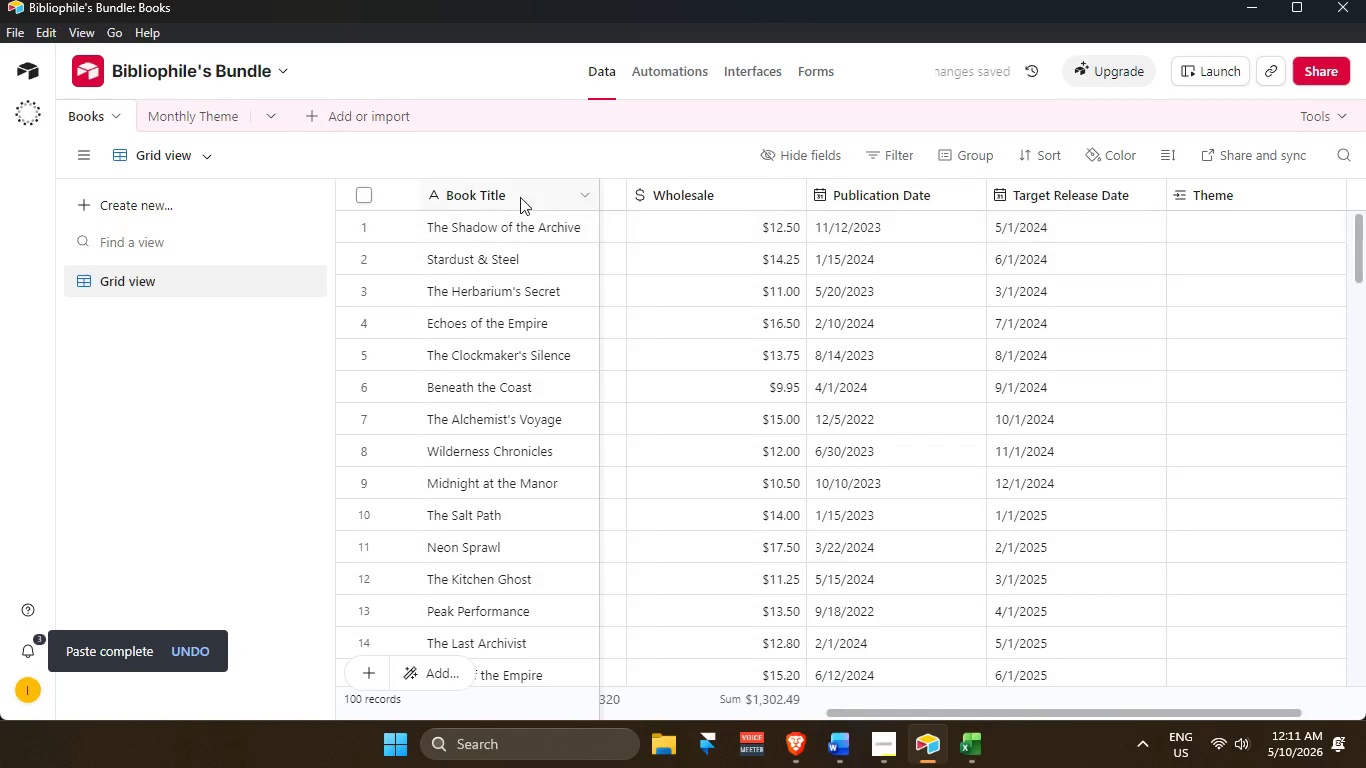 
left_click([522, 197])
 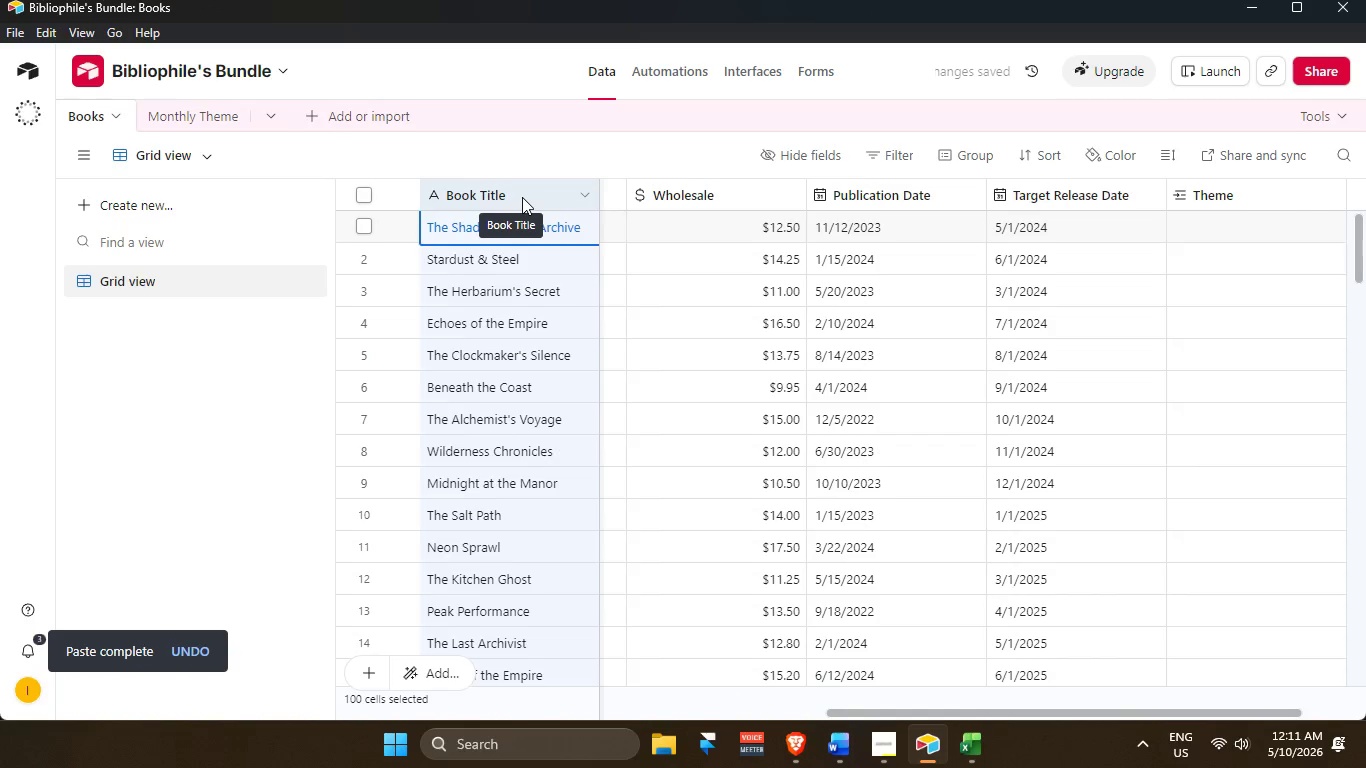 
key(Control+C)
 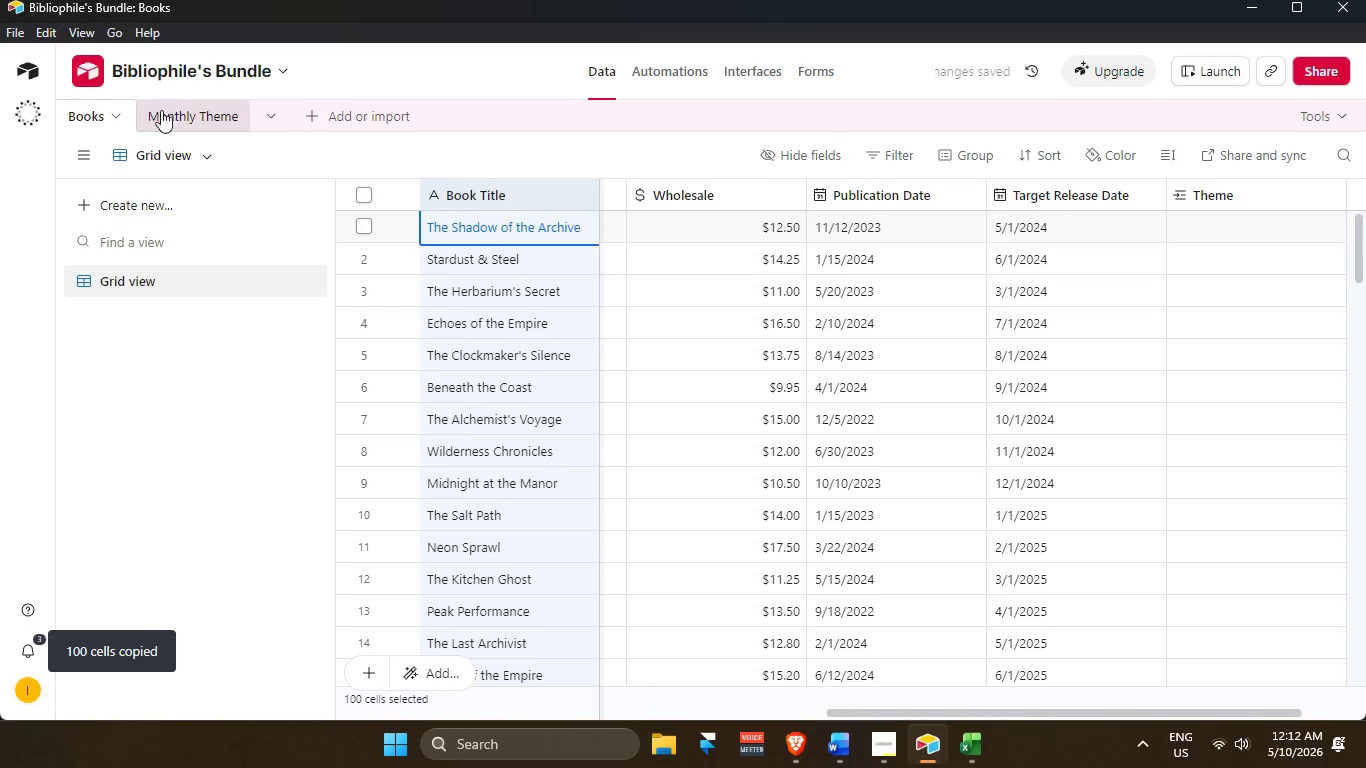 
left_click([168, 106])
 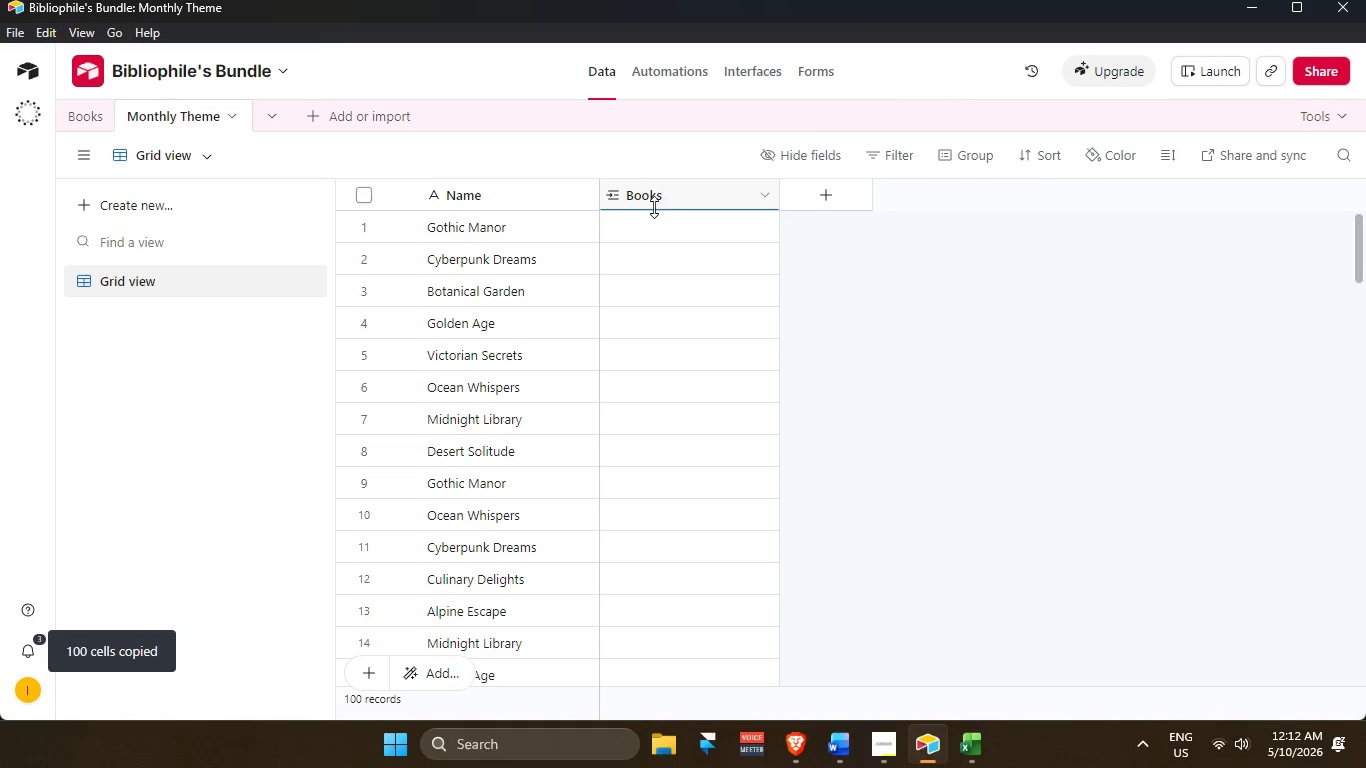 
left_click([678, 225])
 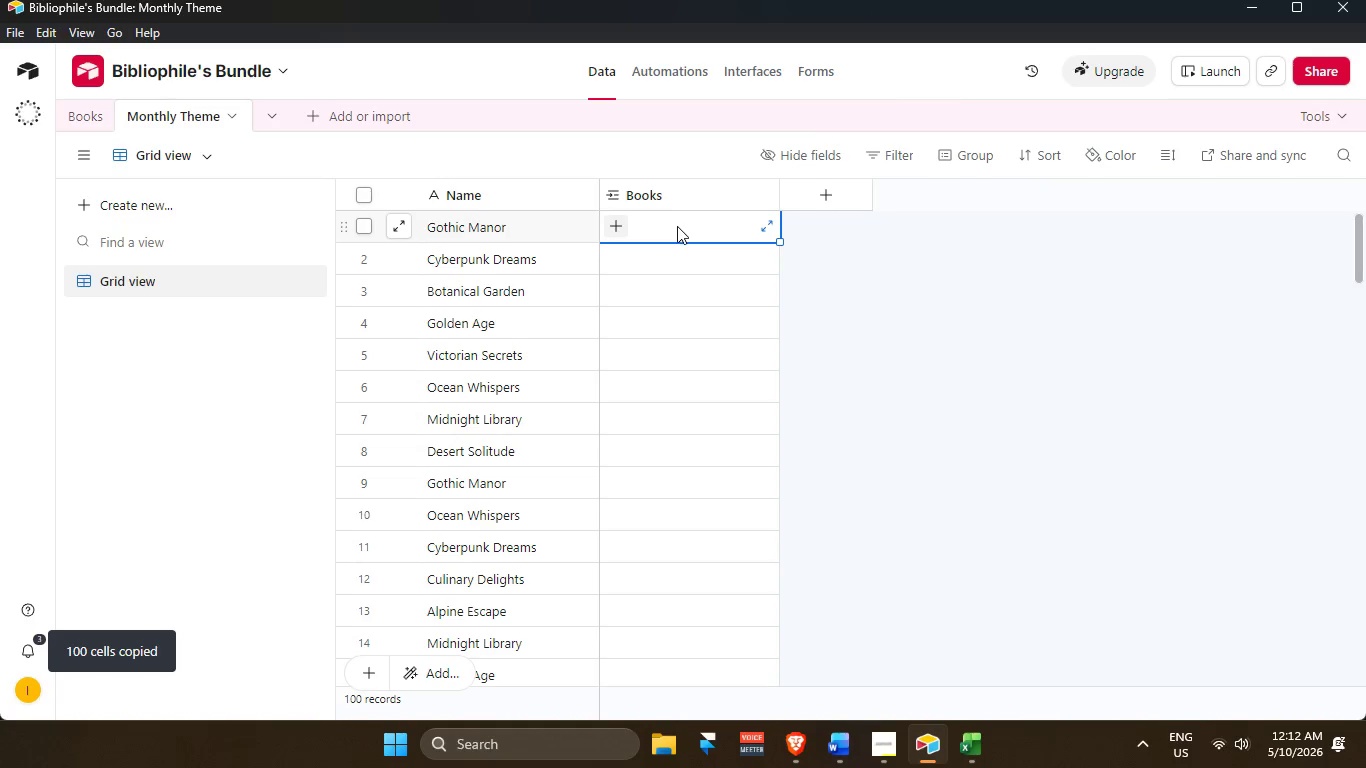 
key(Control+V)
 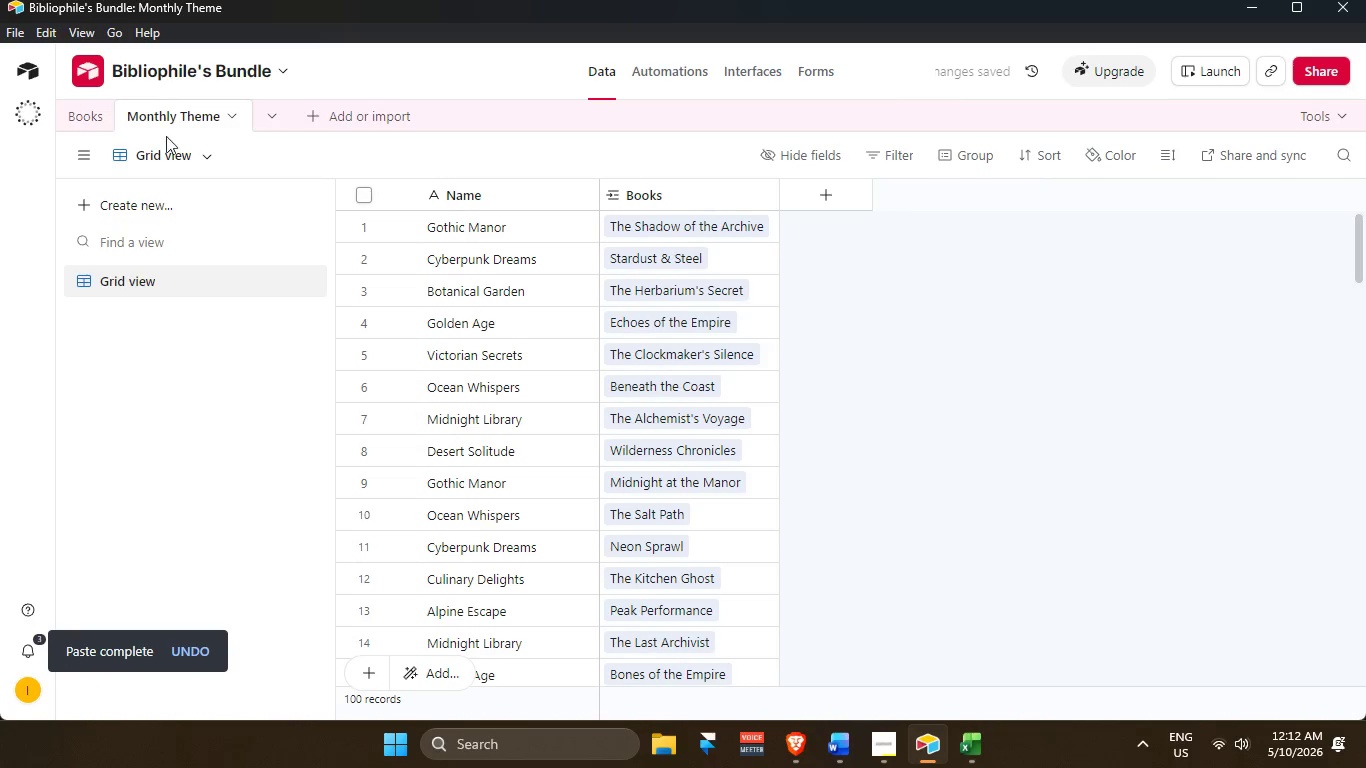 
left_click([79, 116])
 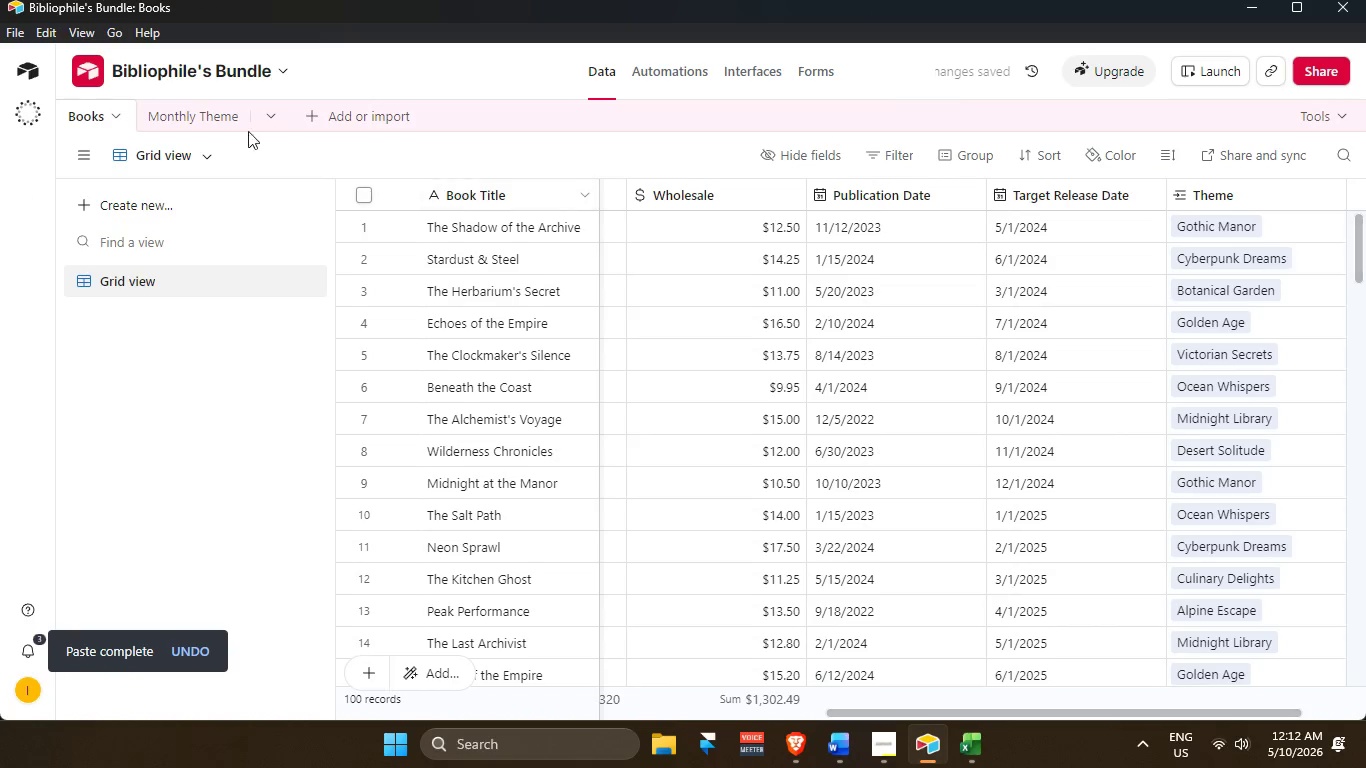 
left_click([204, 117])
 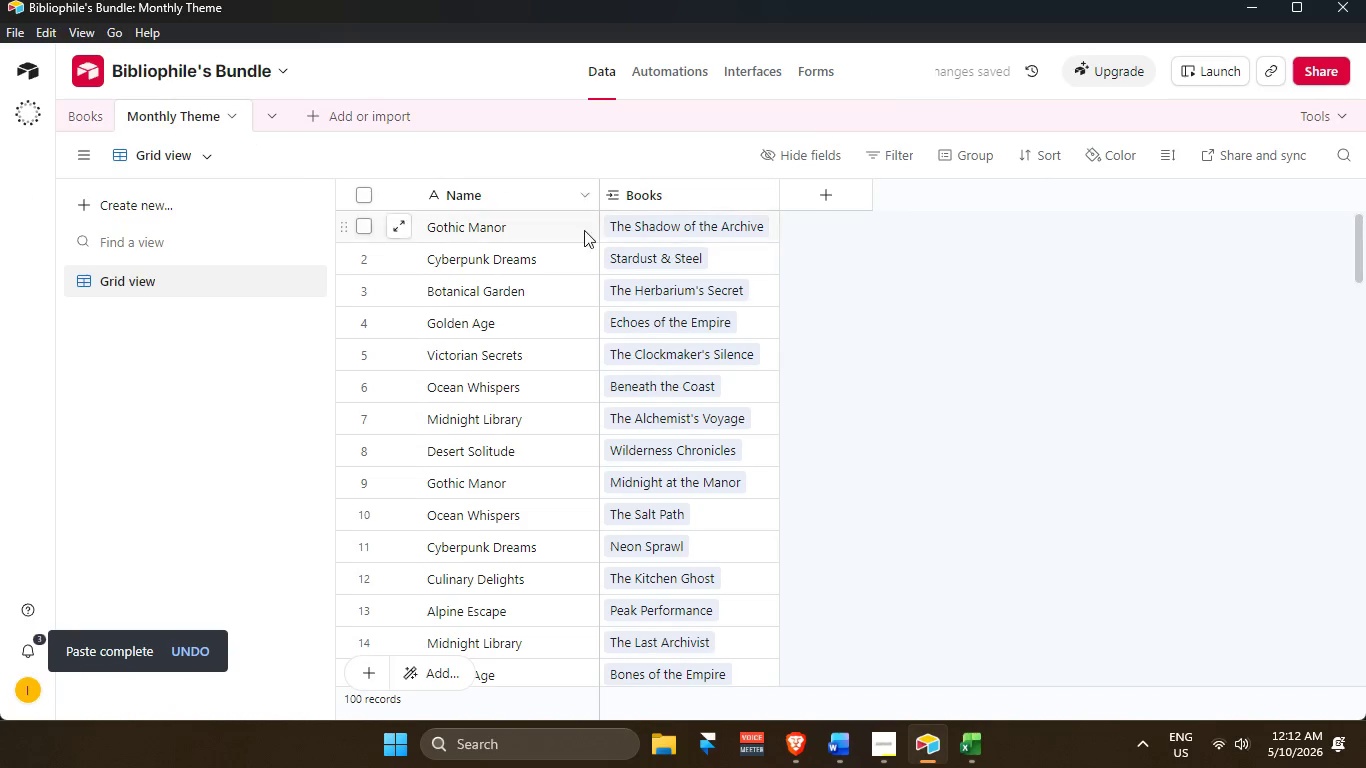 
scroll: coordinate [665, 487], scroll_direction: down, amount: 27.0
 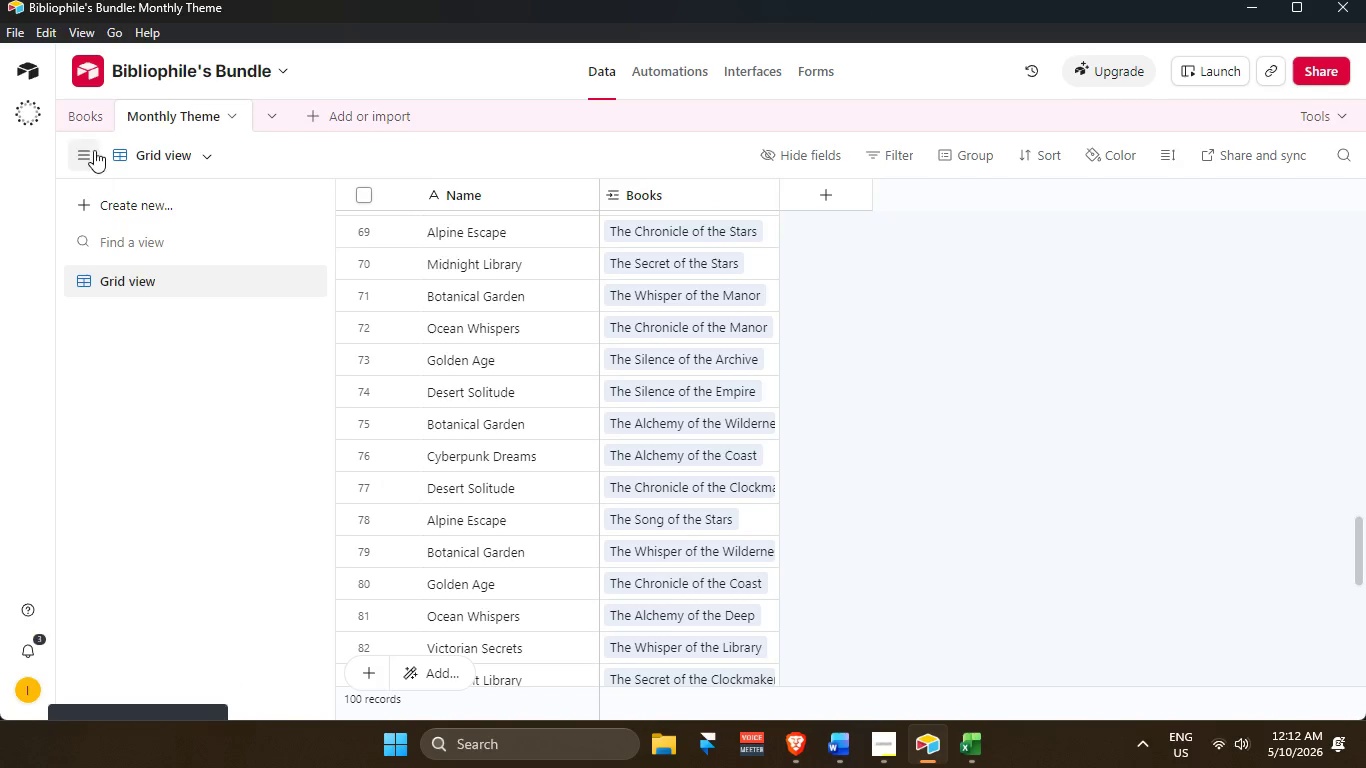 
left_click([92, 118])
 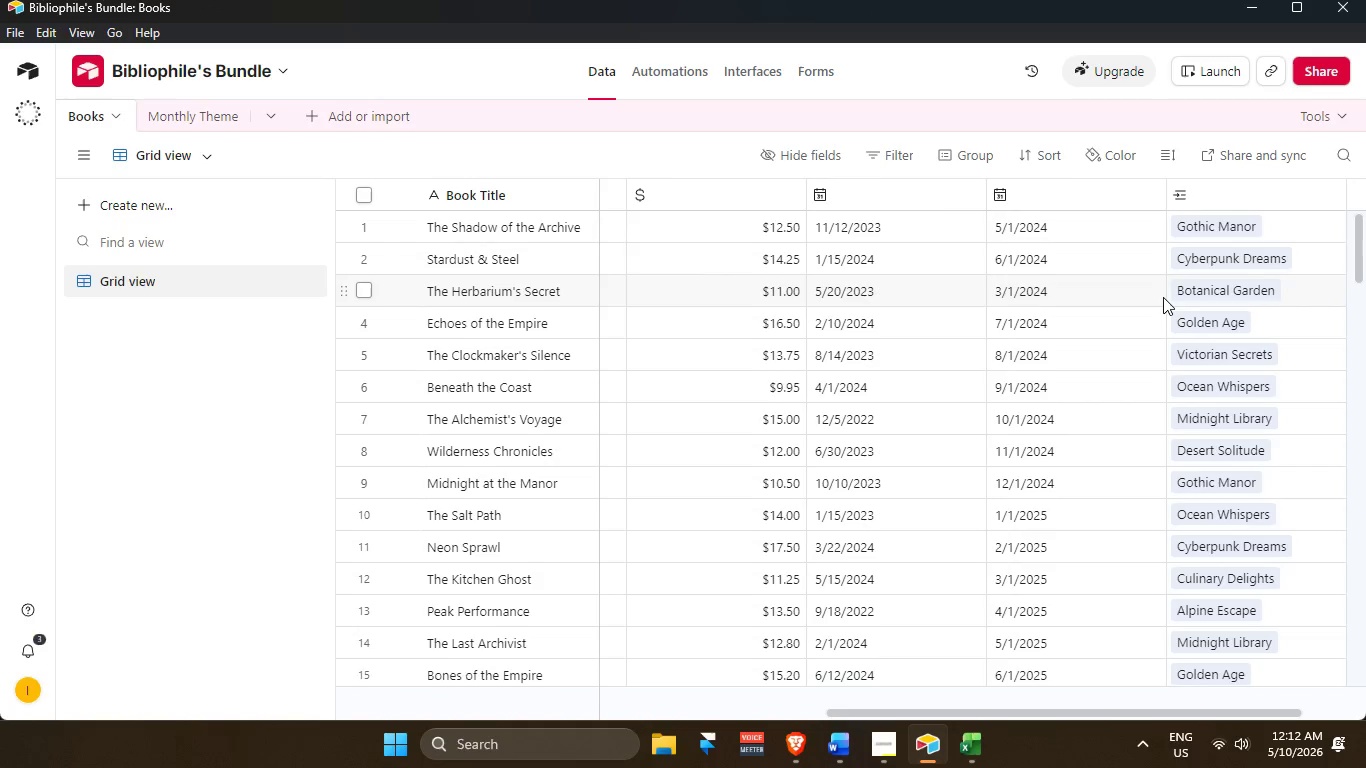 
scroll: coordinate [1164, 299], scroll_direction: up, amount: 7.0
 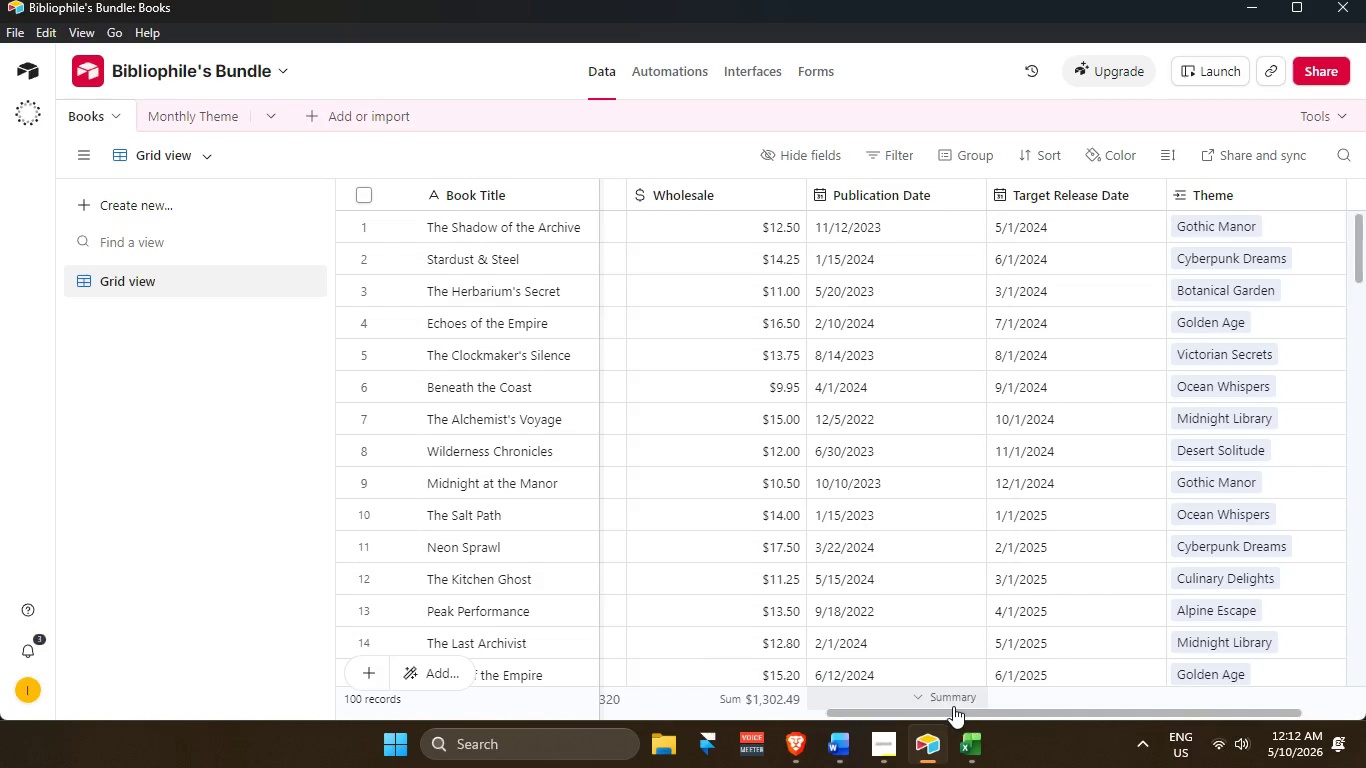 
left_click_drag(start_coordinate=[954, 717], to_coordinate=[1103, 716])
 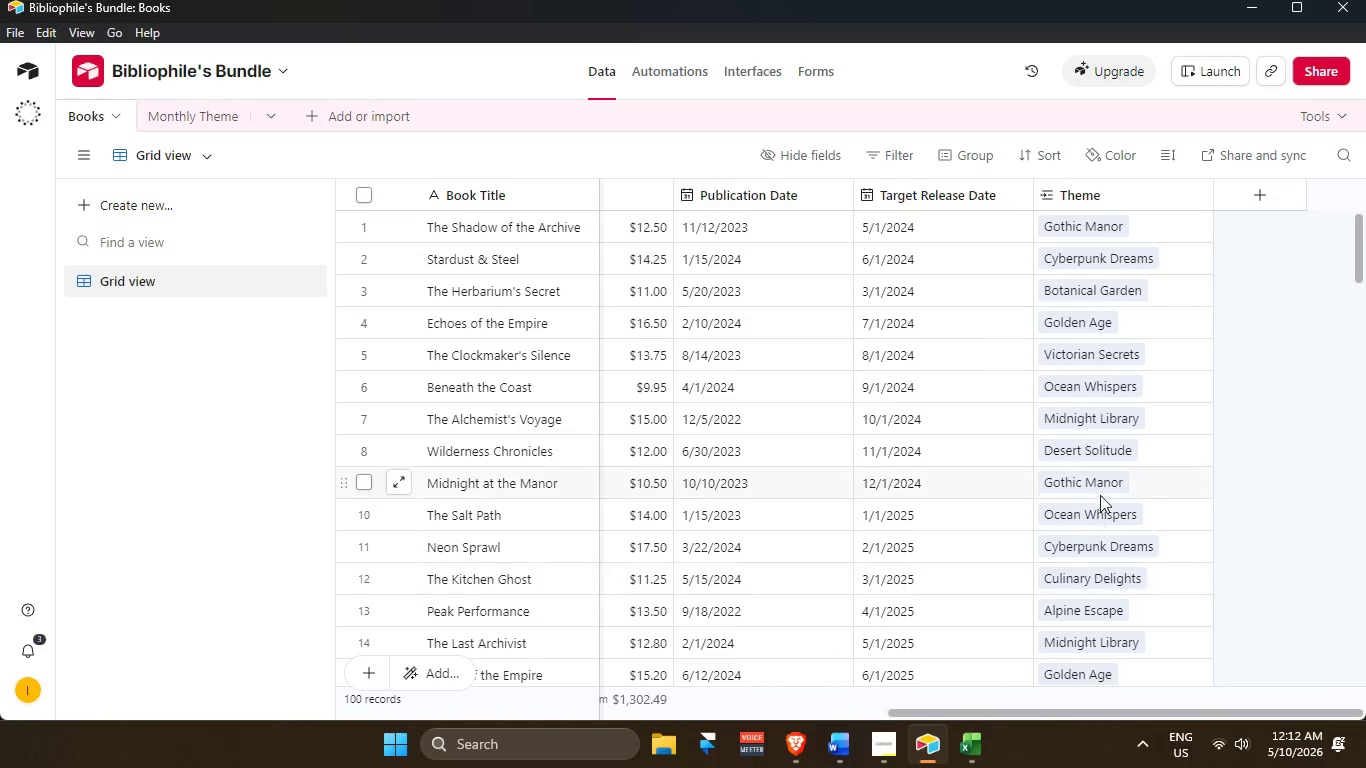 
scroll: coordinate [1118, 565], scroll_direction: down, amount: 27.0
 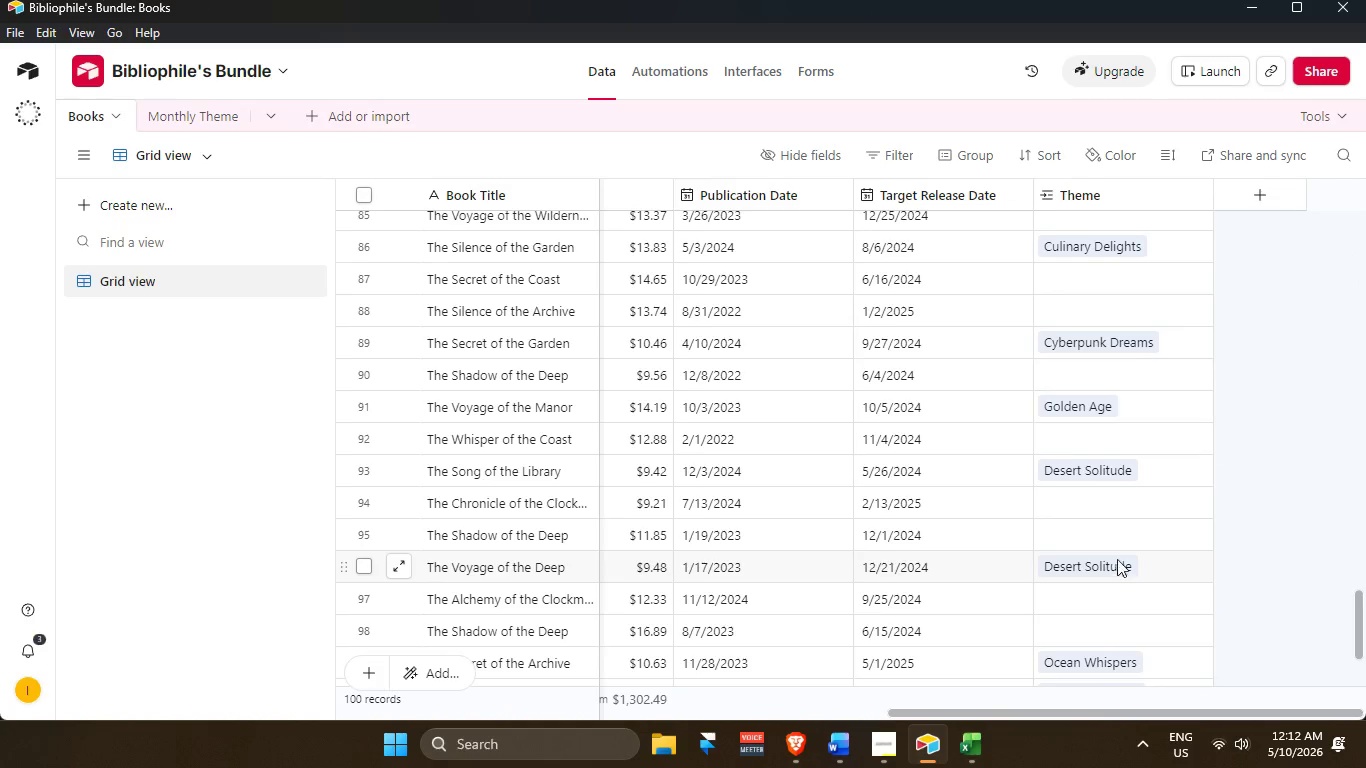 
scroll: coordinate [1125, 518], scroll_direction: up, amount: 32.0
 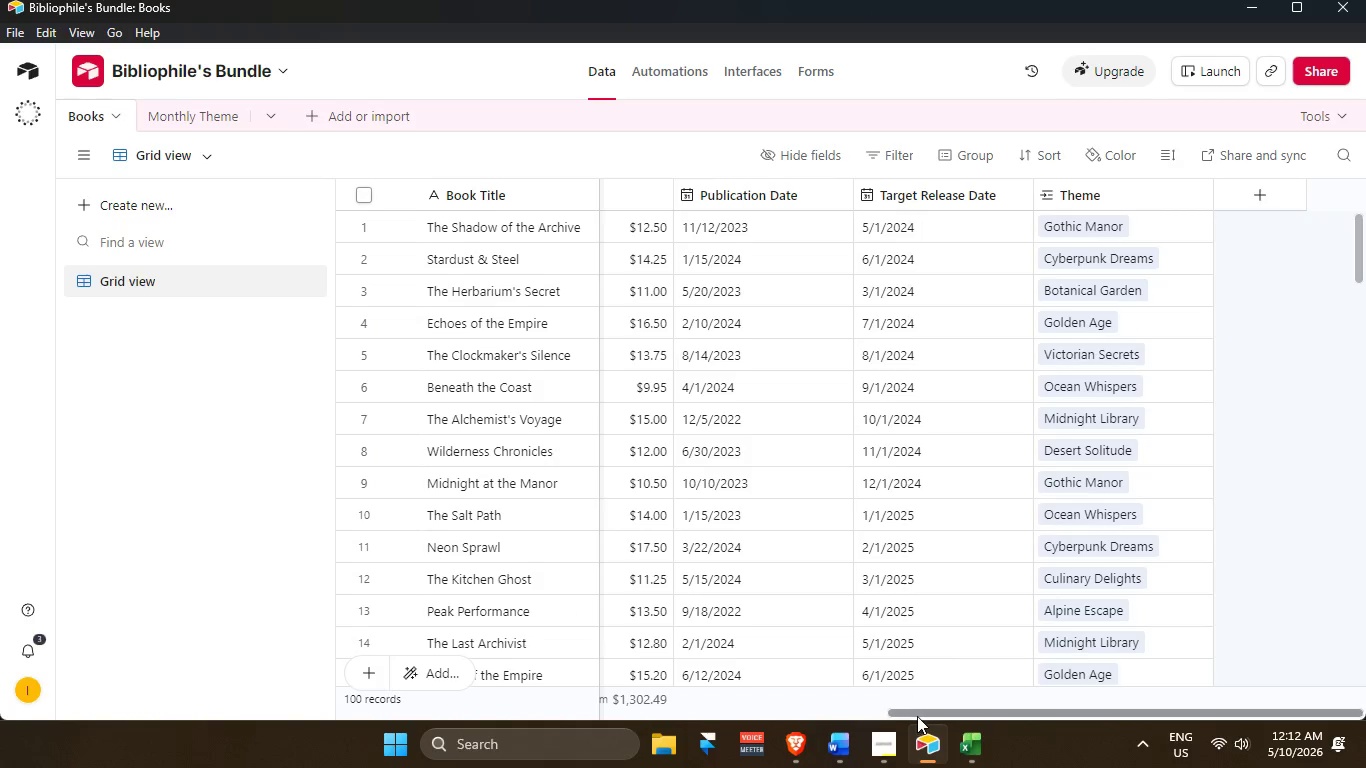 
left_click_drag(start_coordinate=[916, 715], to_coordinate=[1118, 714])
 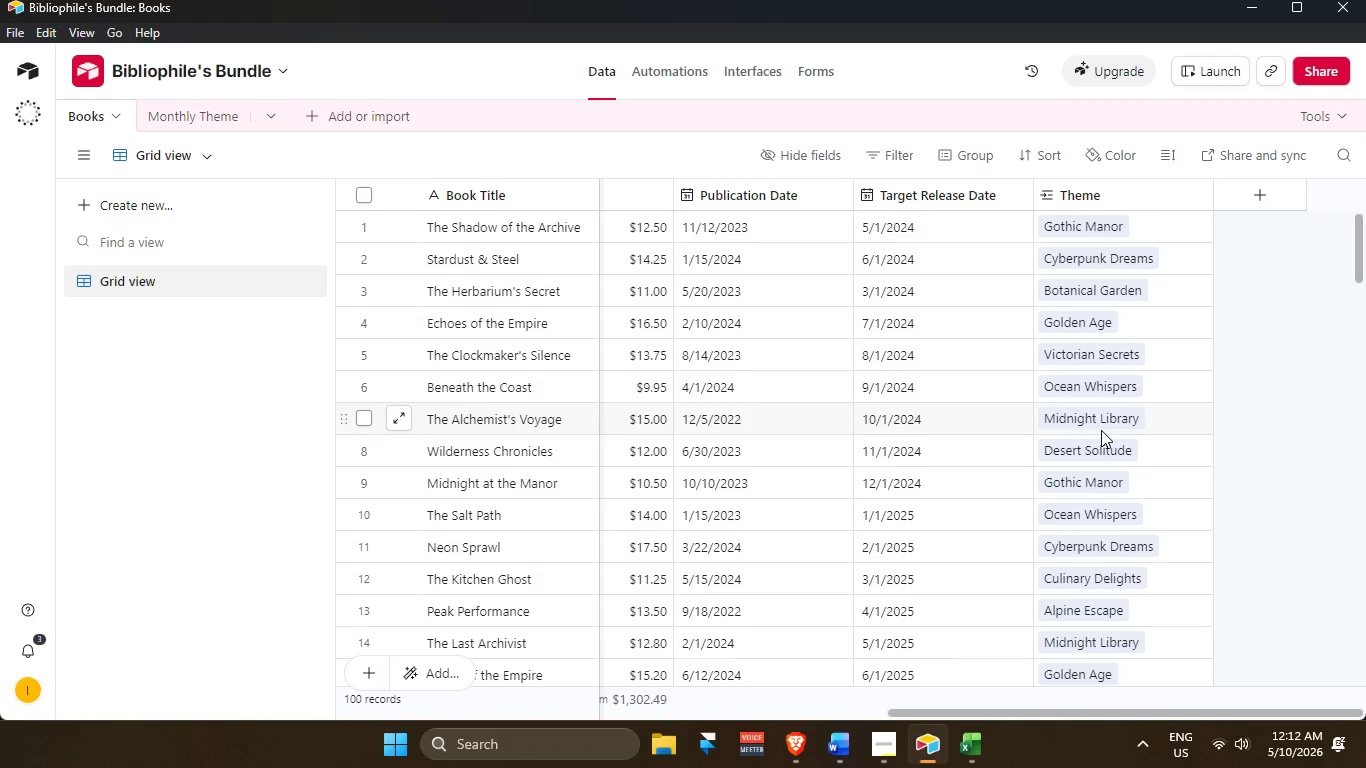 
wait(6.66)
 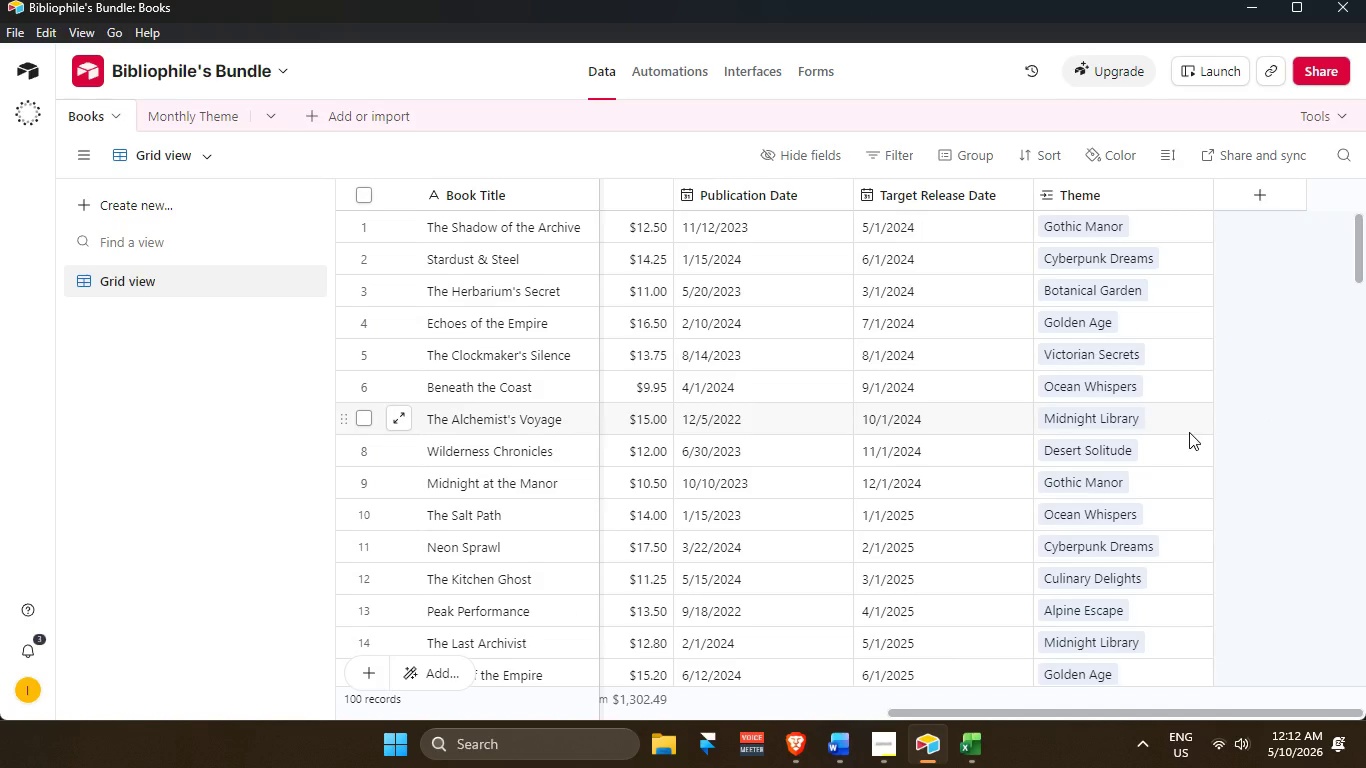 
scroll: coordinate [974, 429], scroll_direction: down, amount: 5.0
 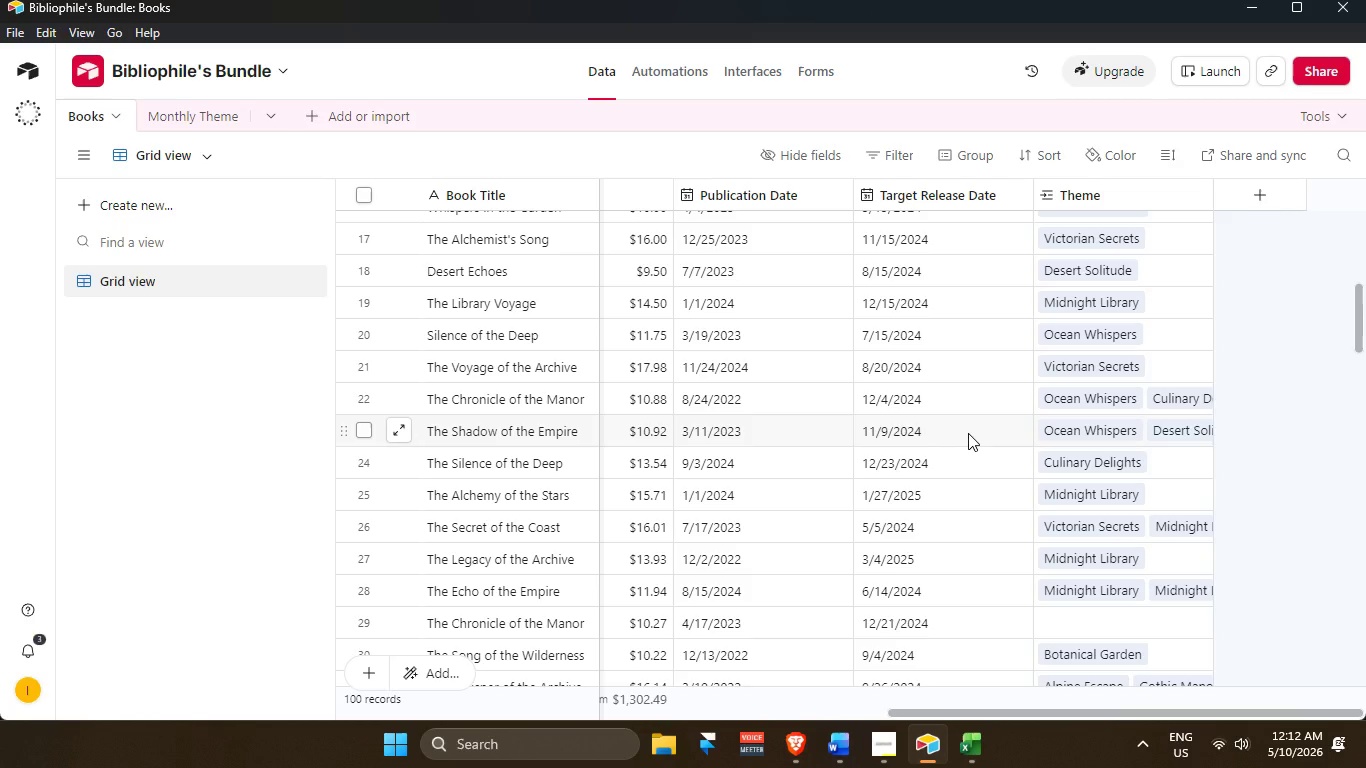 
wait(14.84)
 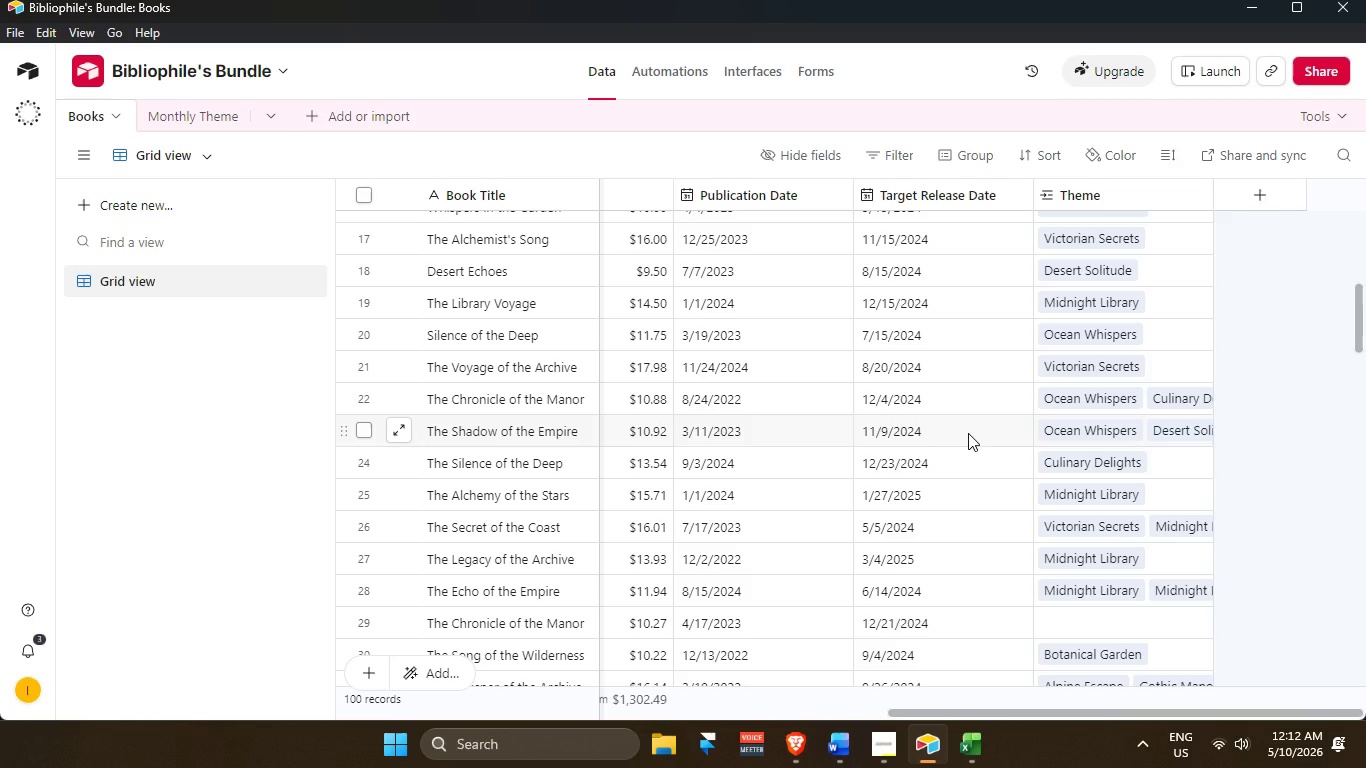 
scroll: coordinate [1069, 423], scroll_direction: down, amount: 3.0
 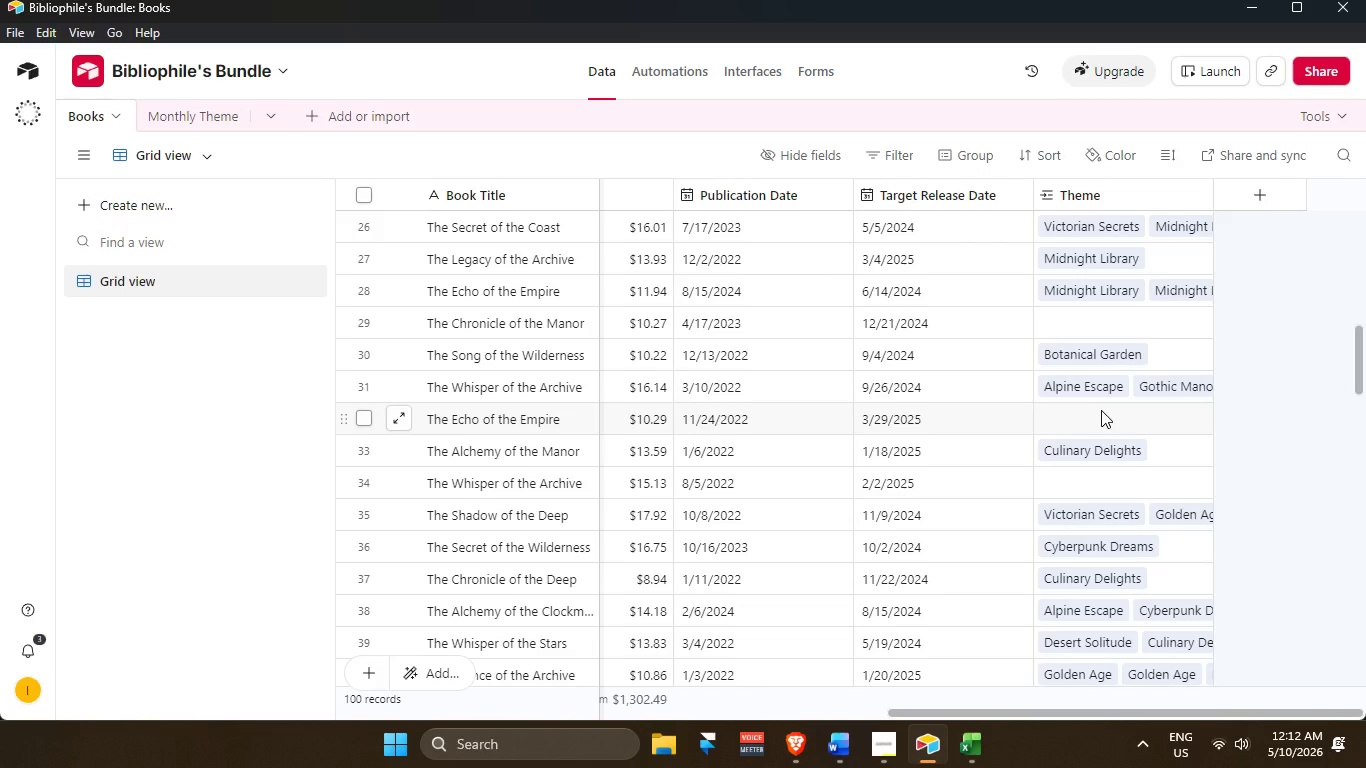 
wait(7.95)
 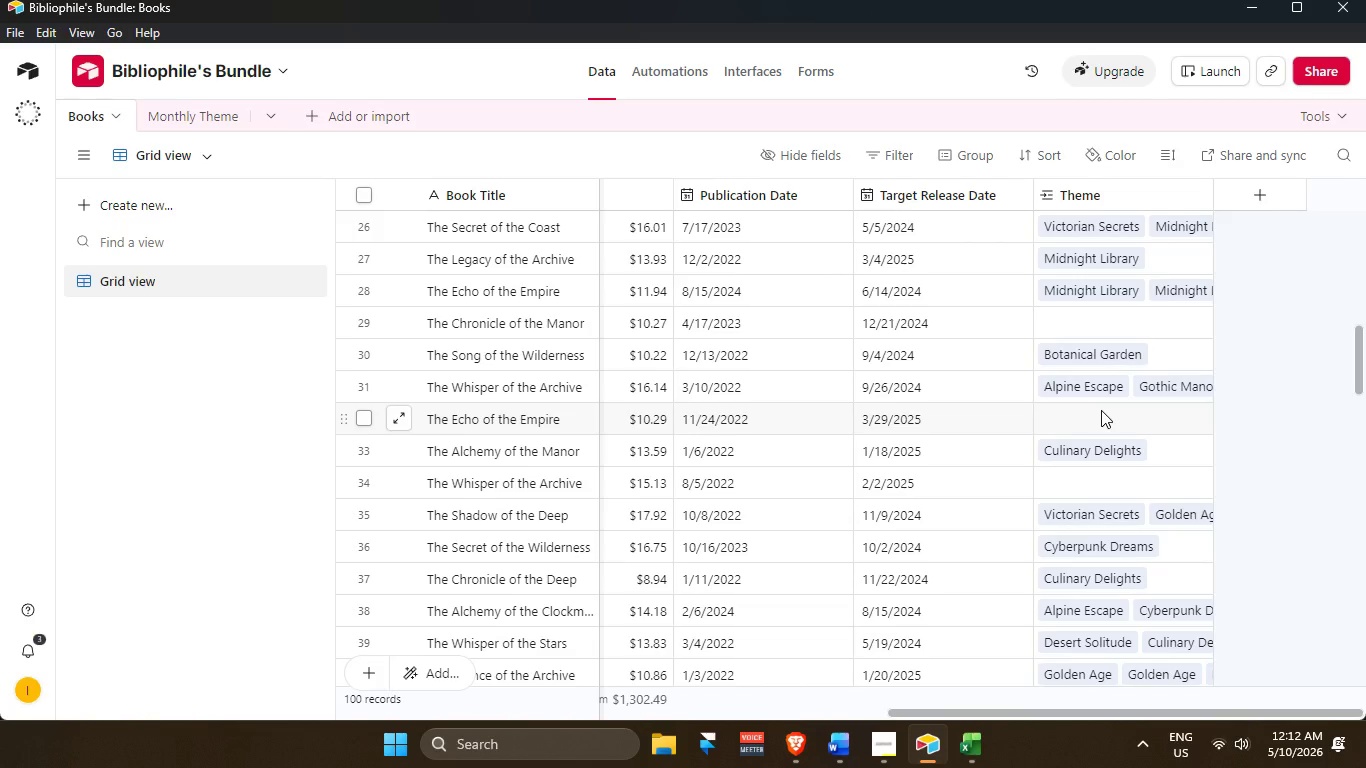 
left_click([1157, 325])
 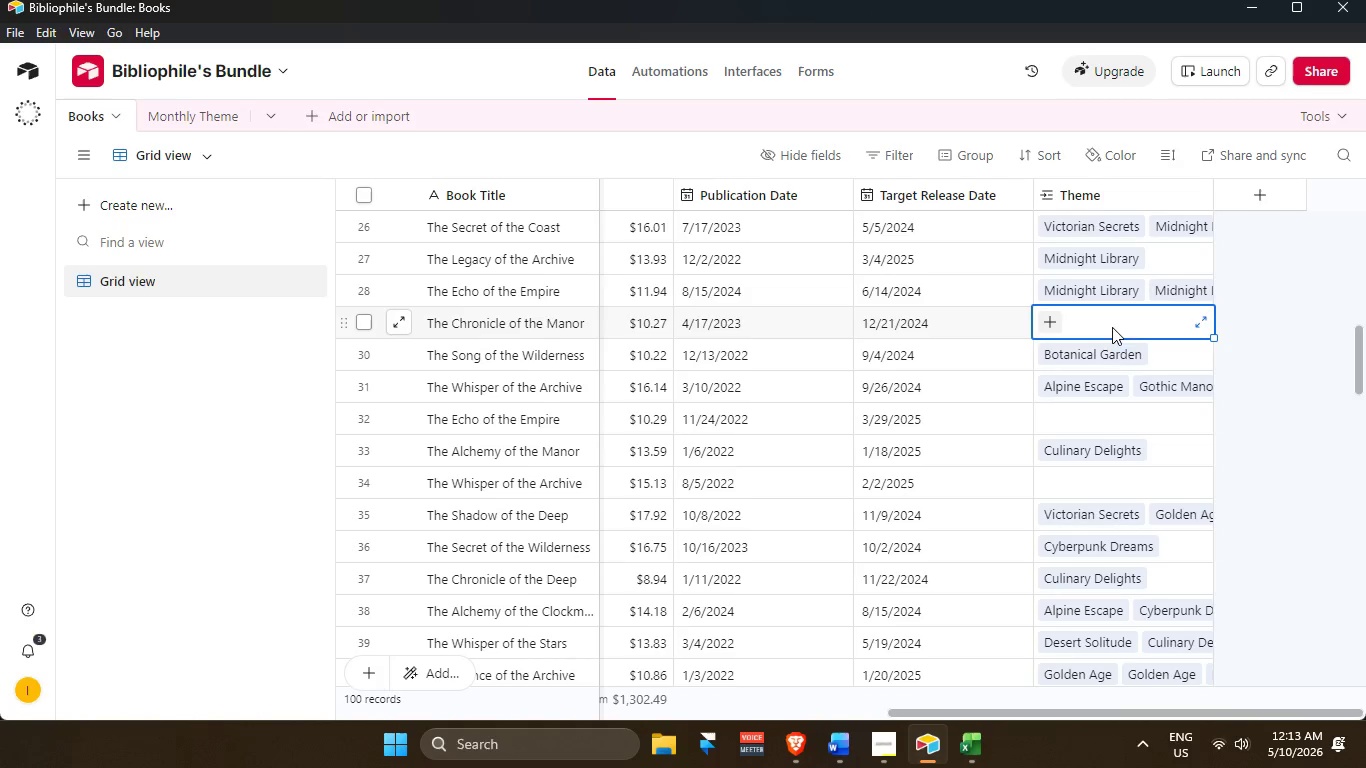 
left_click([1050, 320])
 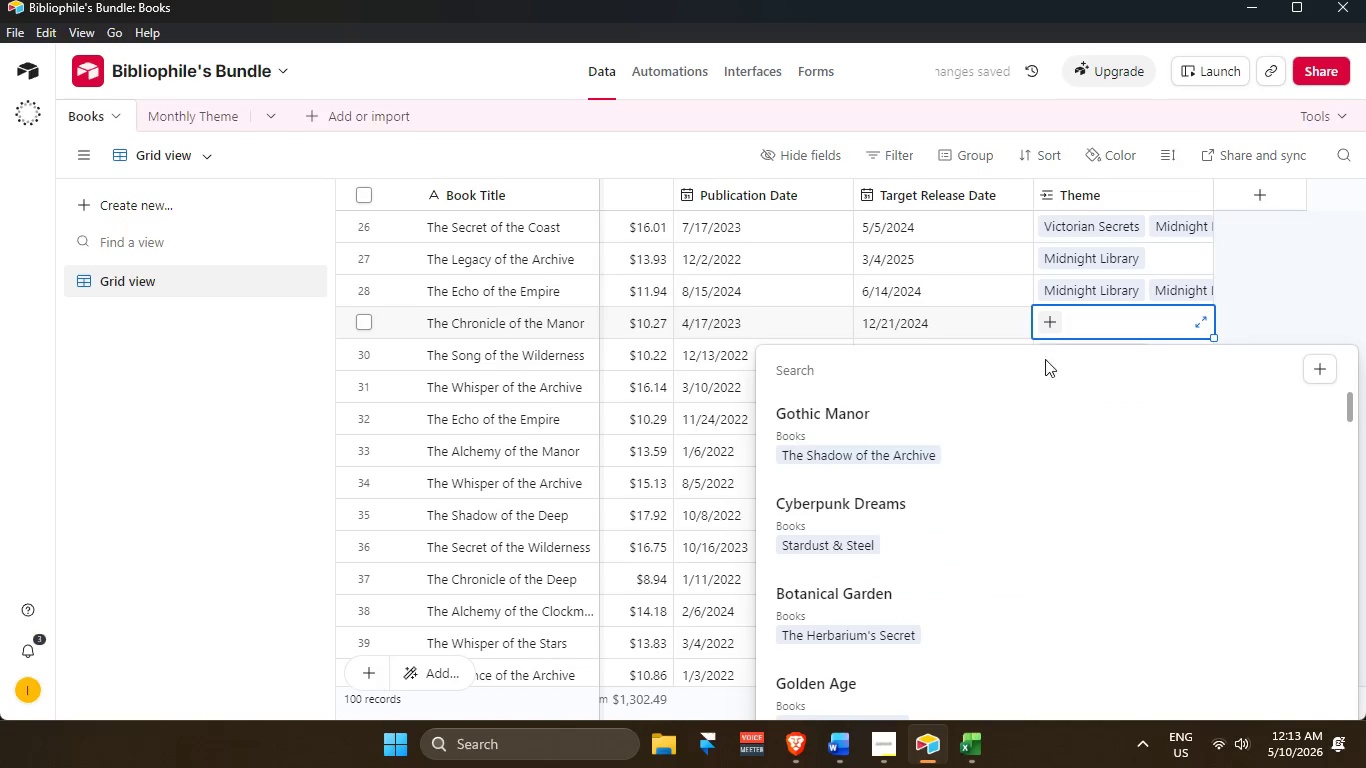 
scroll: coordinate [948, 599], scroll_direction: down, amount: 5.0
 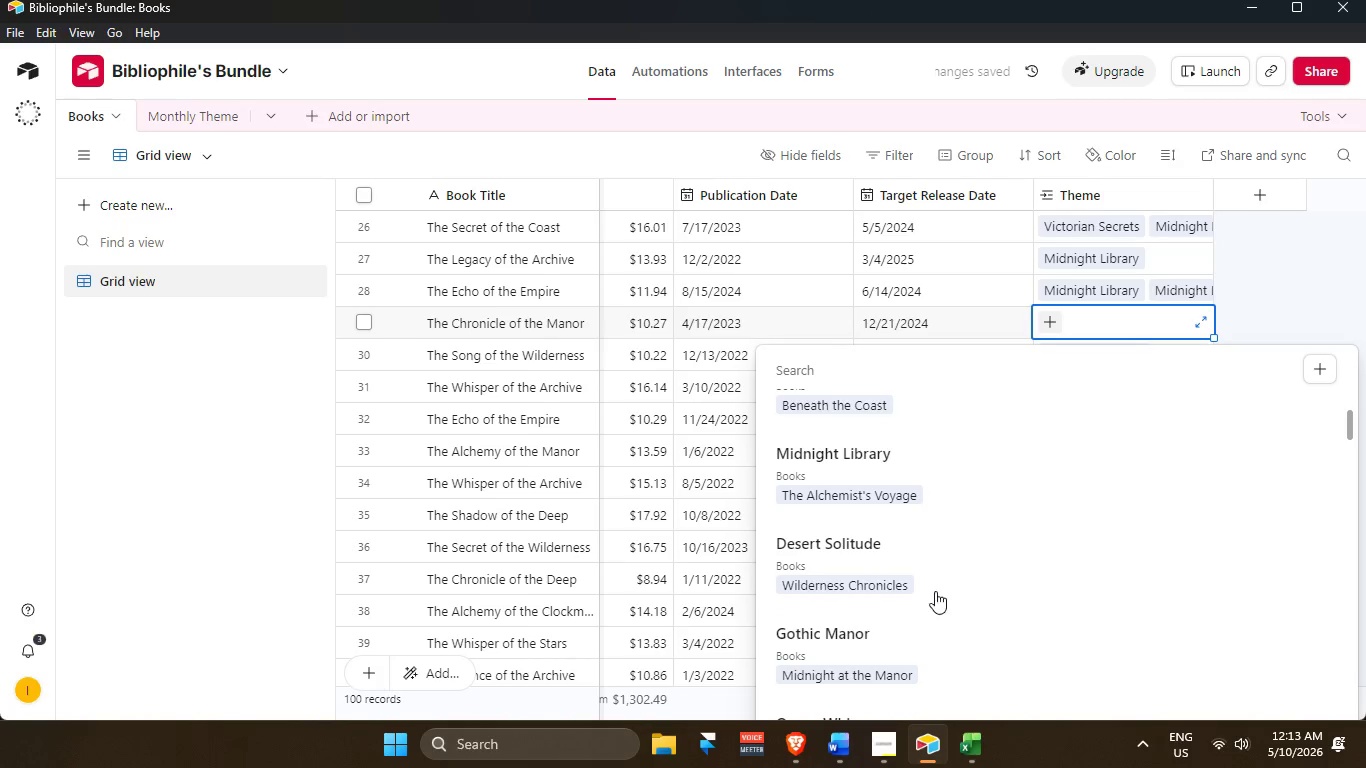 
scroll: coordinate [932, 589], scroll_direction: none, amount: 0.0
 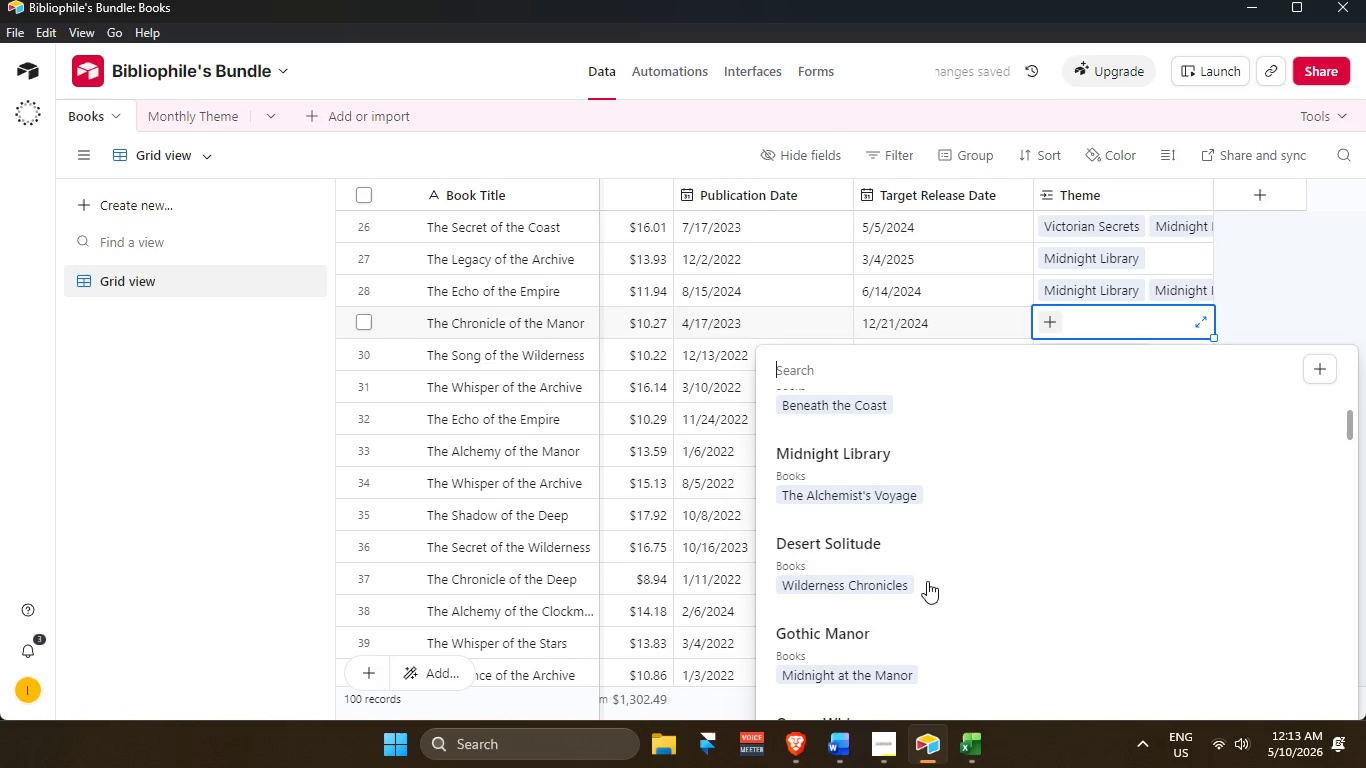 
scroll: coordinate [928, 579], scroll_direction: down, amount: 5.0
 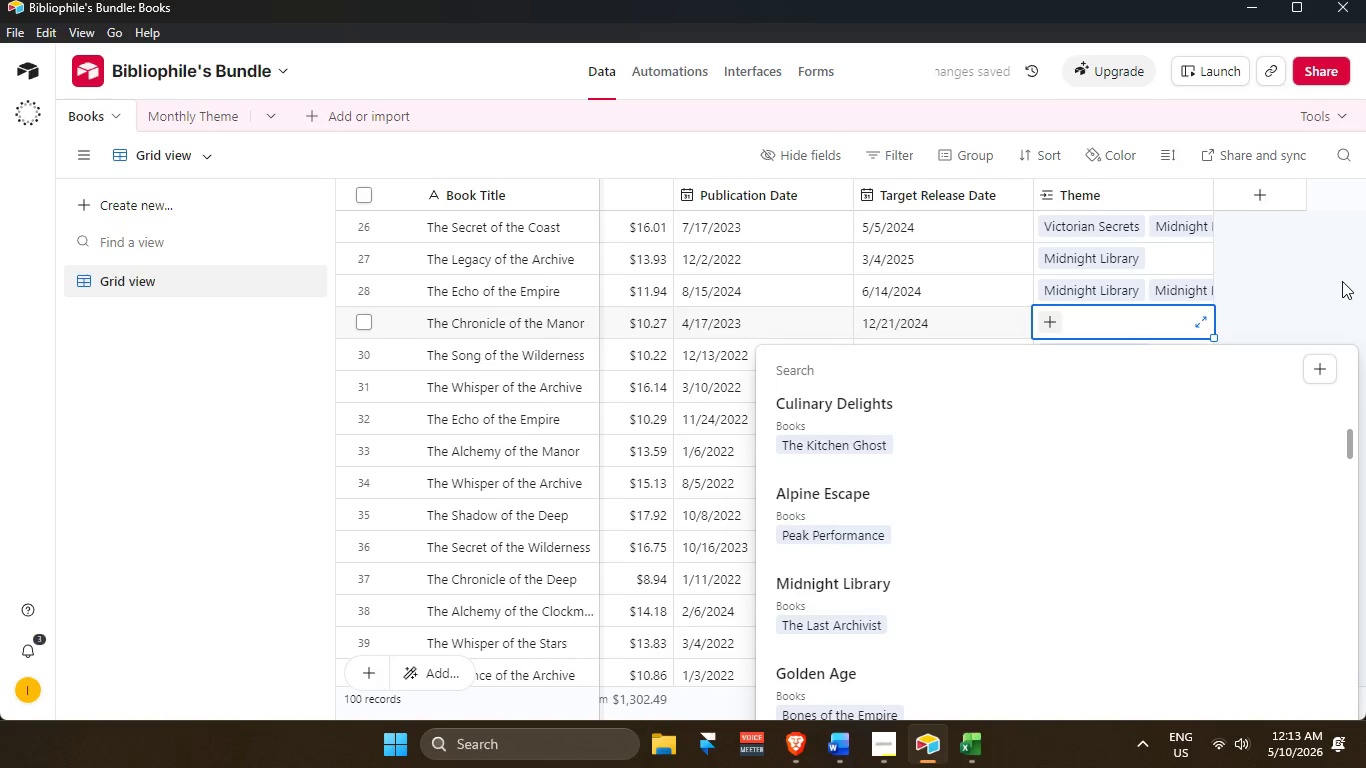 
left_click([1299, 278])
 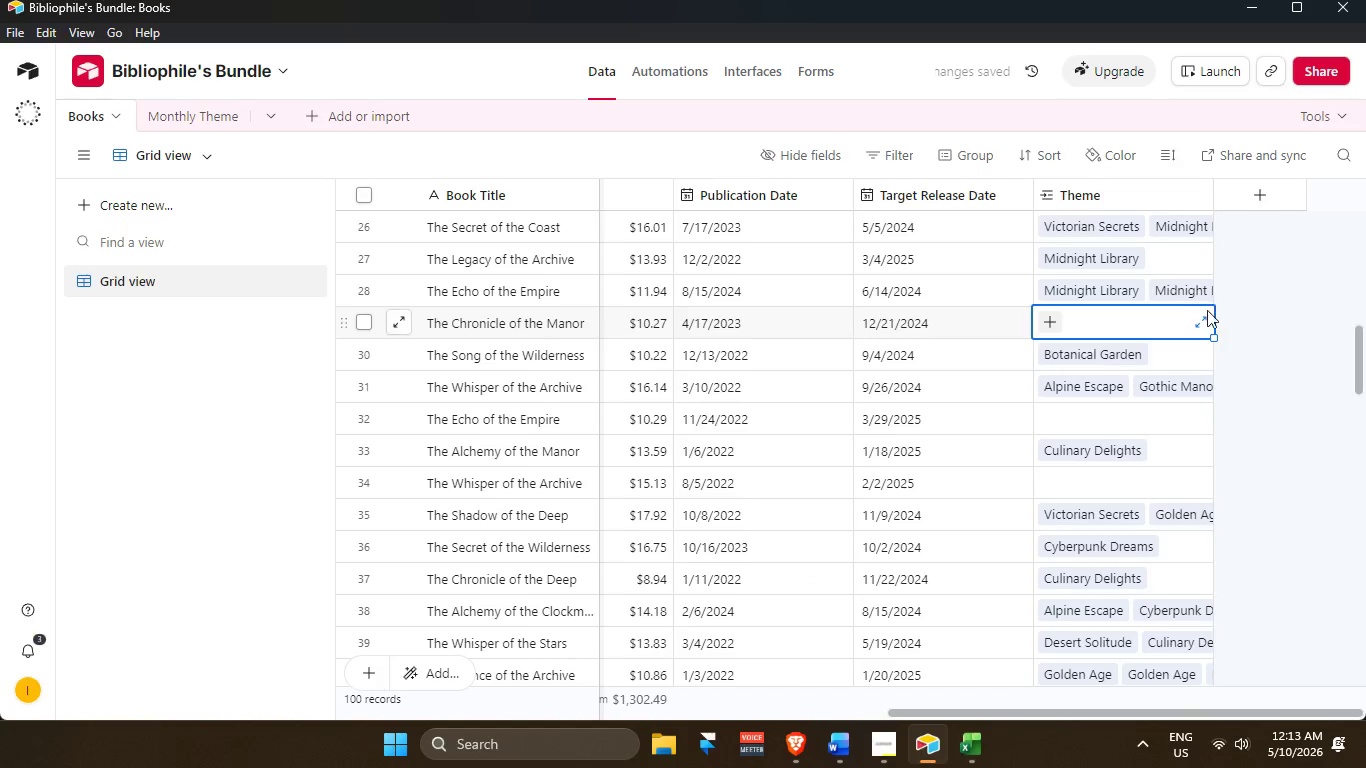 
scroll: coordinate [1206, 429], scroll_direction: up, amount: 8.0
 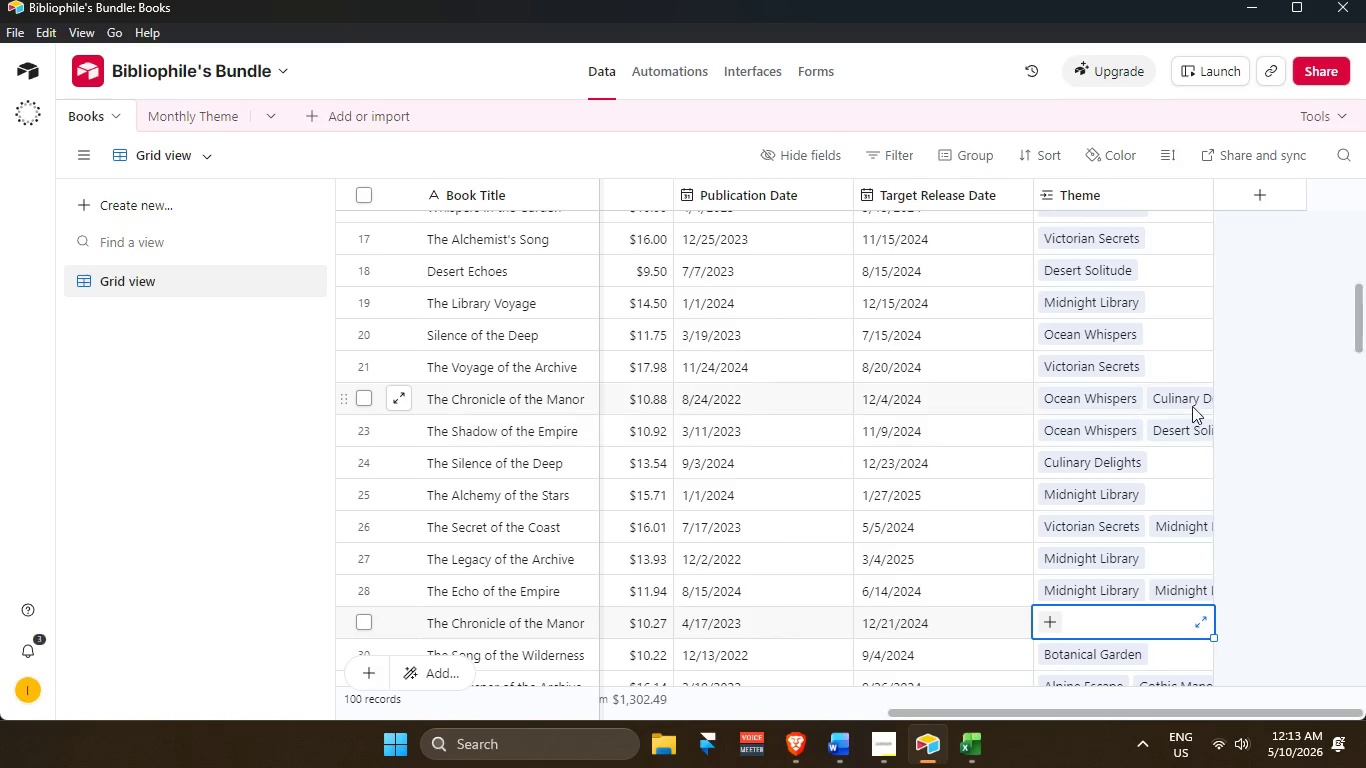 
left_click([1190, 403])
 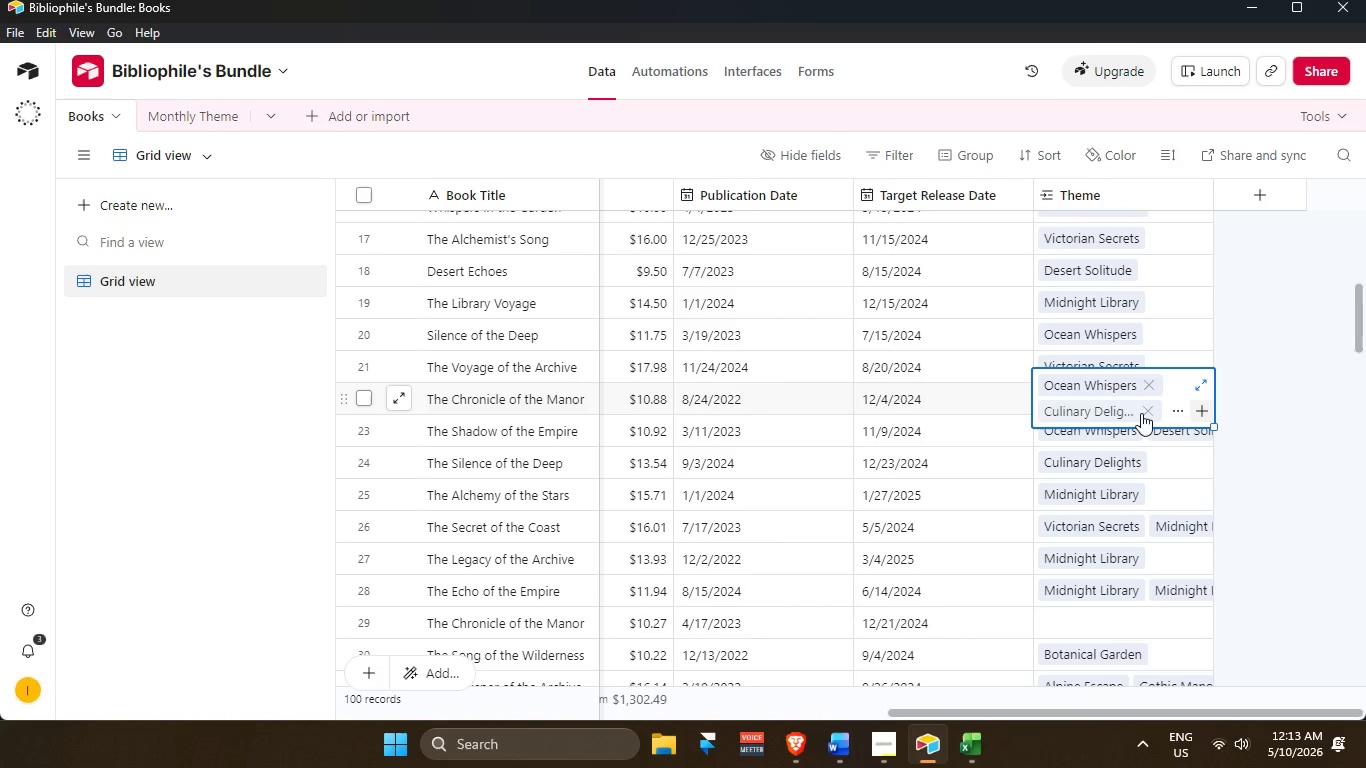 
left_click([1149, 408])
 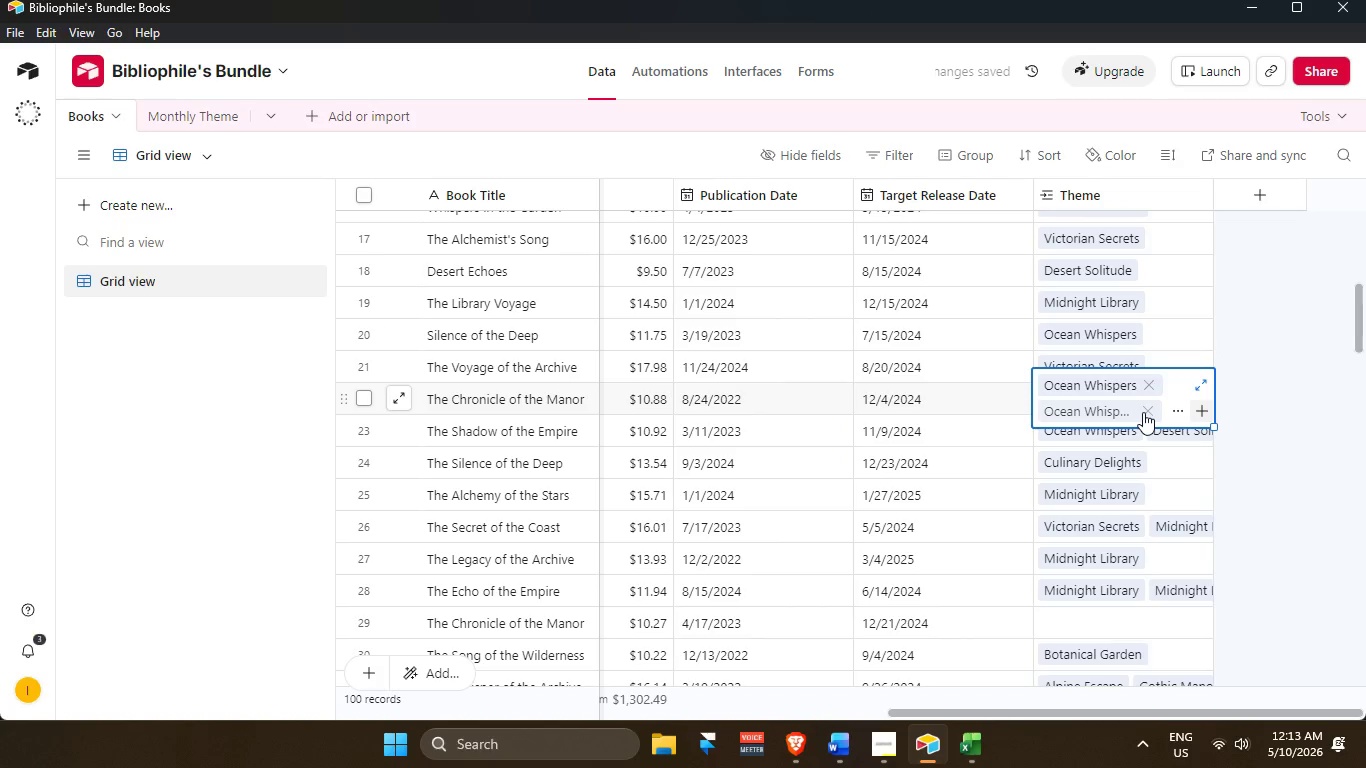 
left_click([1145, 411])
 